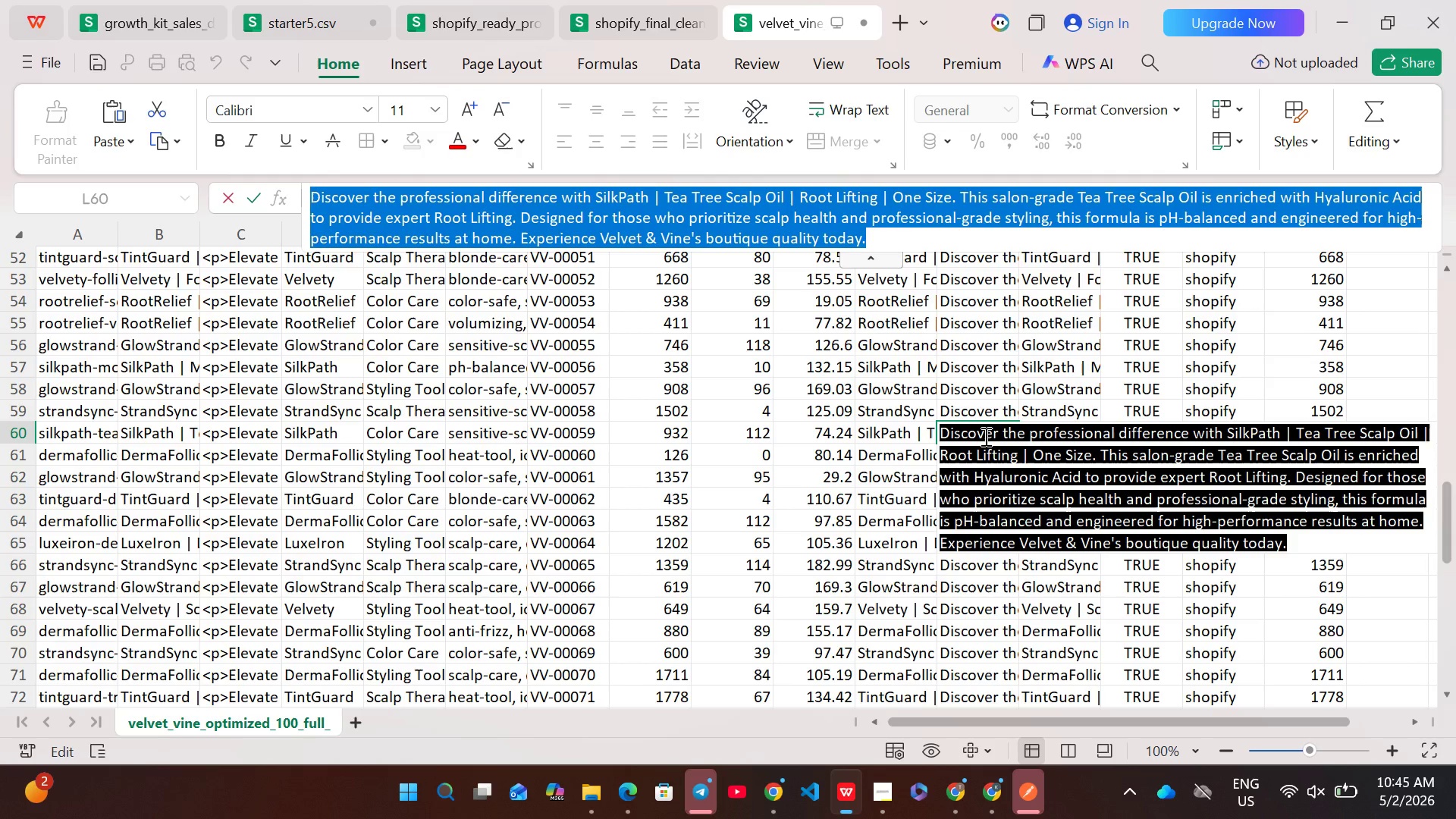 
key(Control+ControlLeft)
 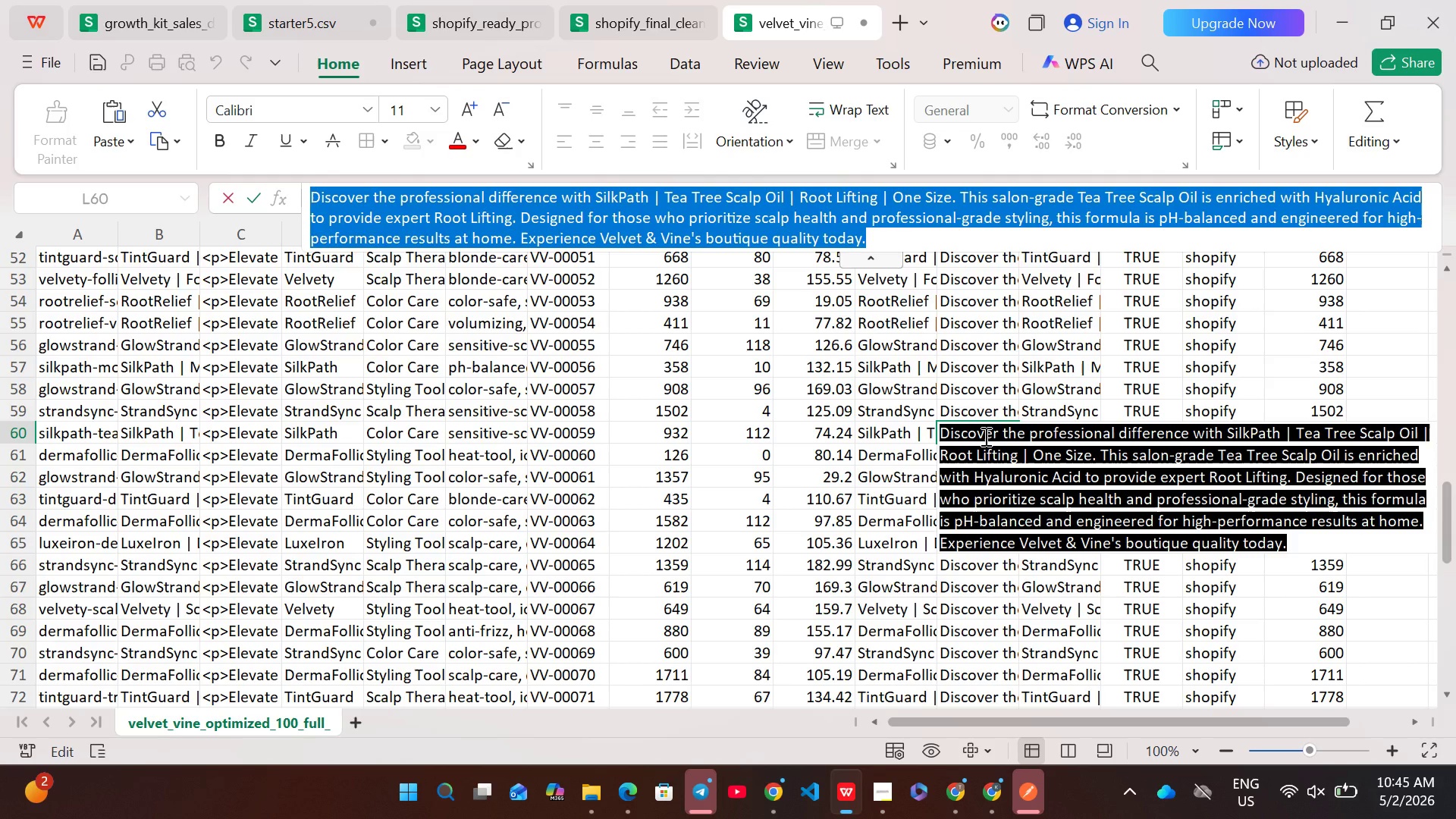 
key(Control+C)
 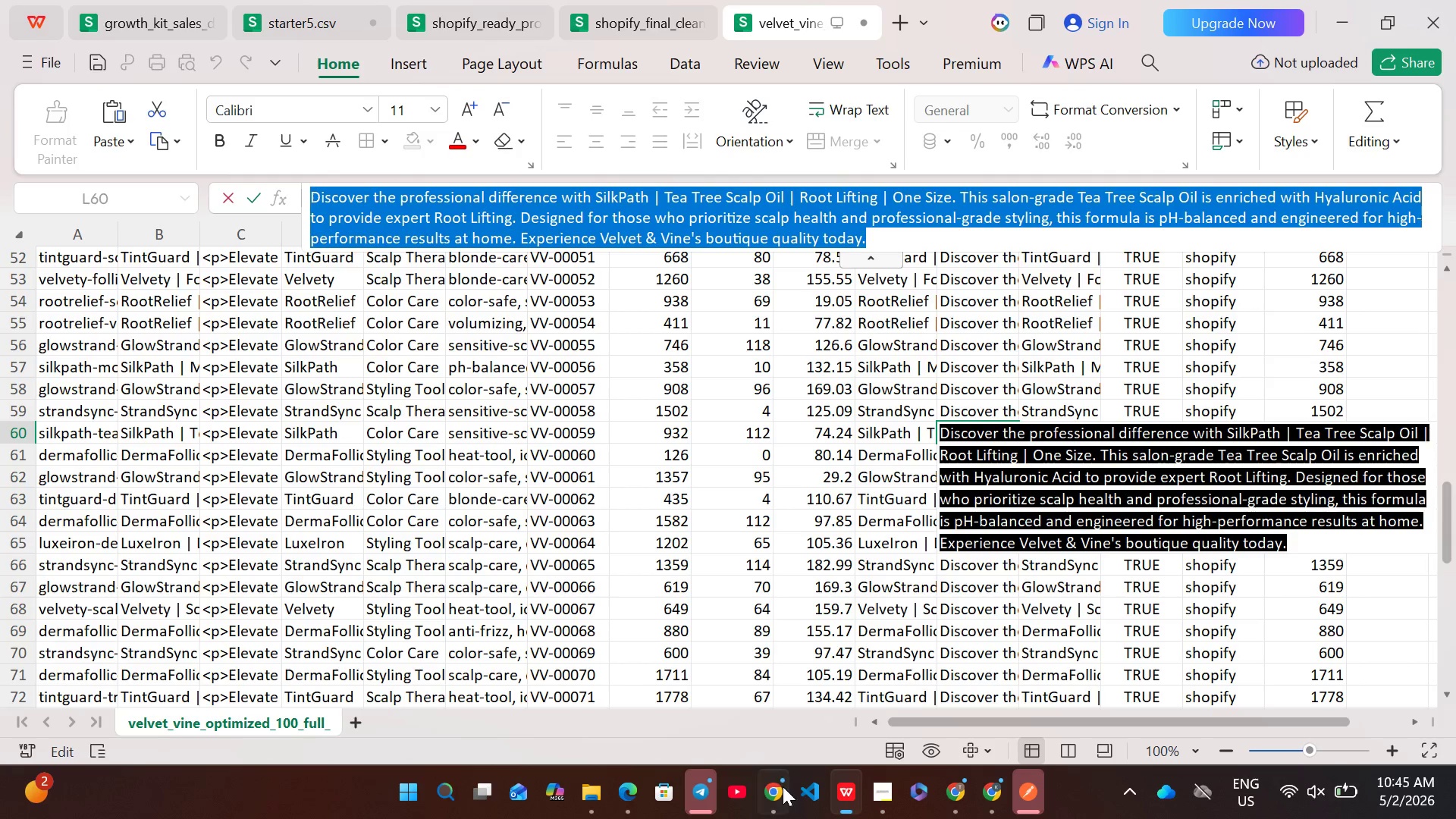 
left_click([783, 786])
 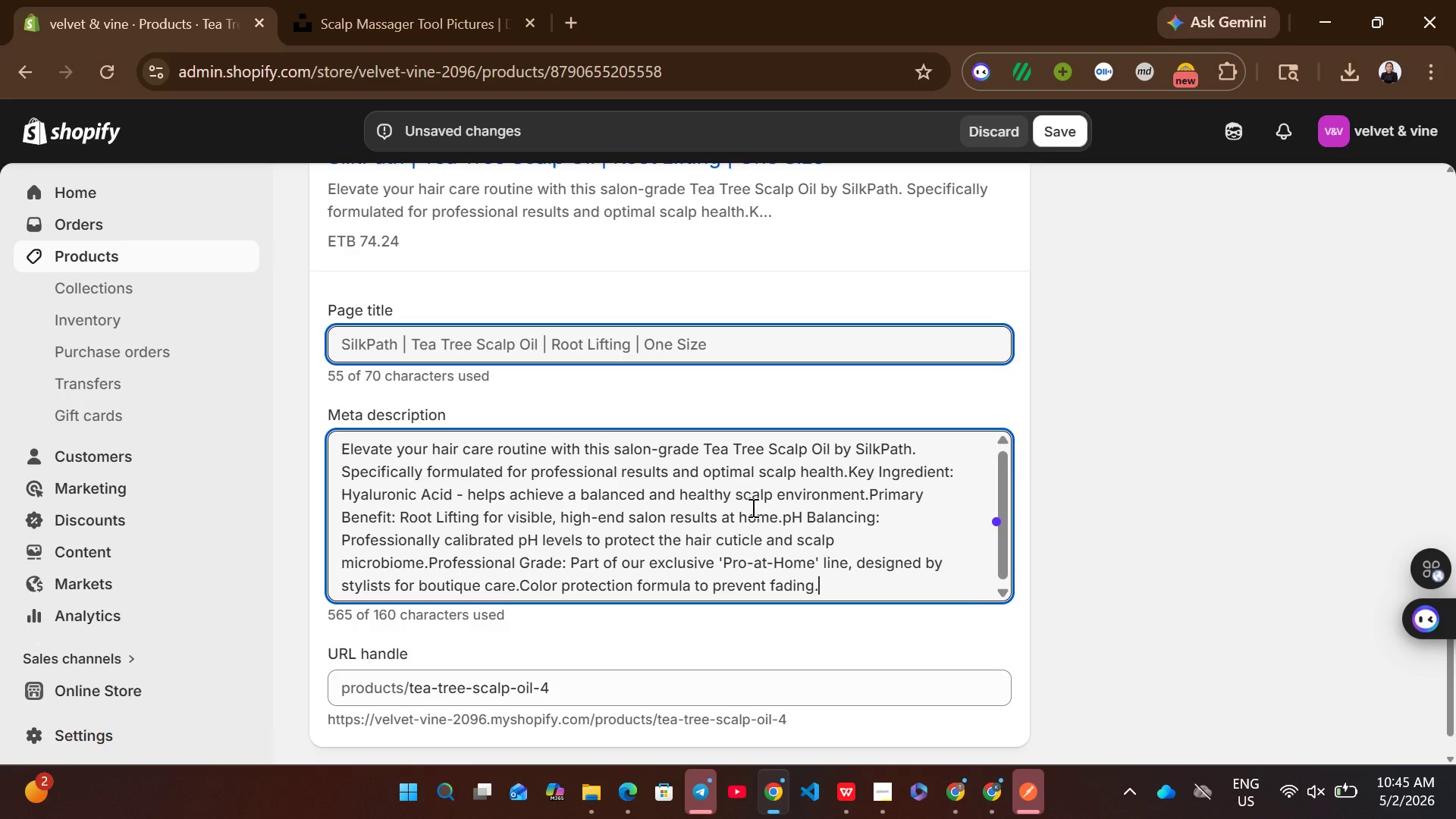 
left_click([736, 499])
 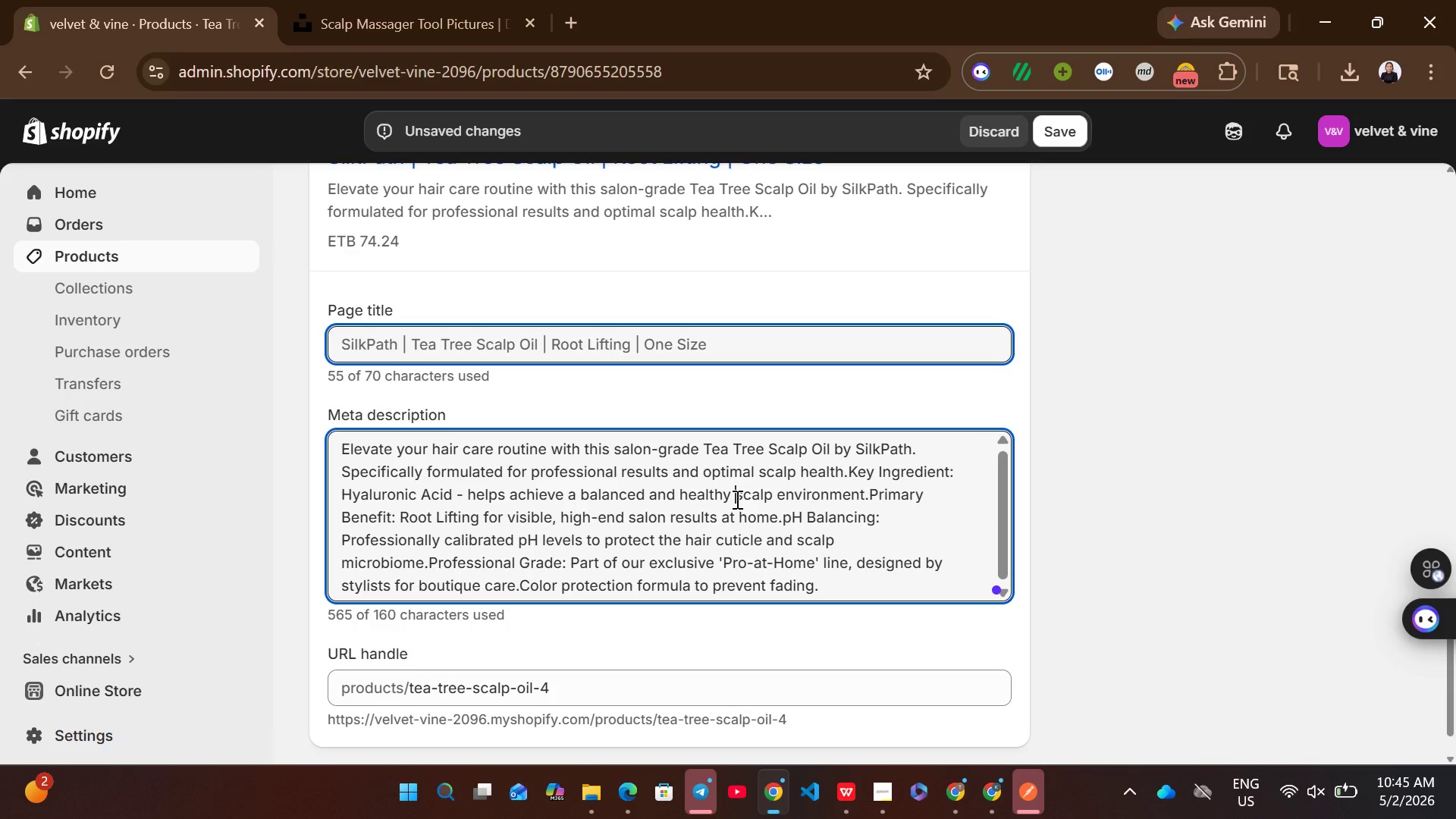 
key(Control+A)
 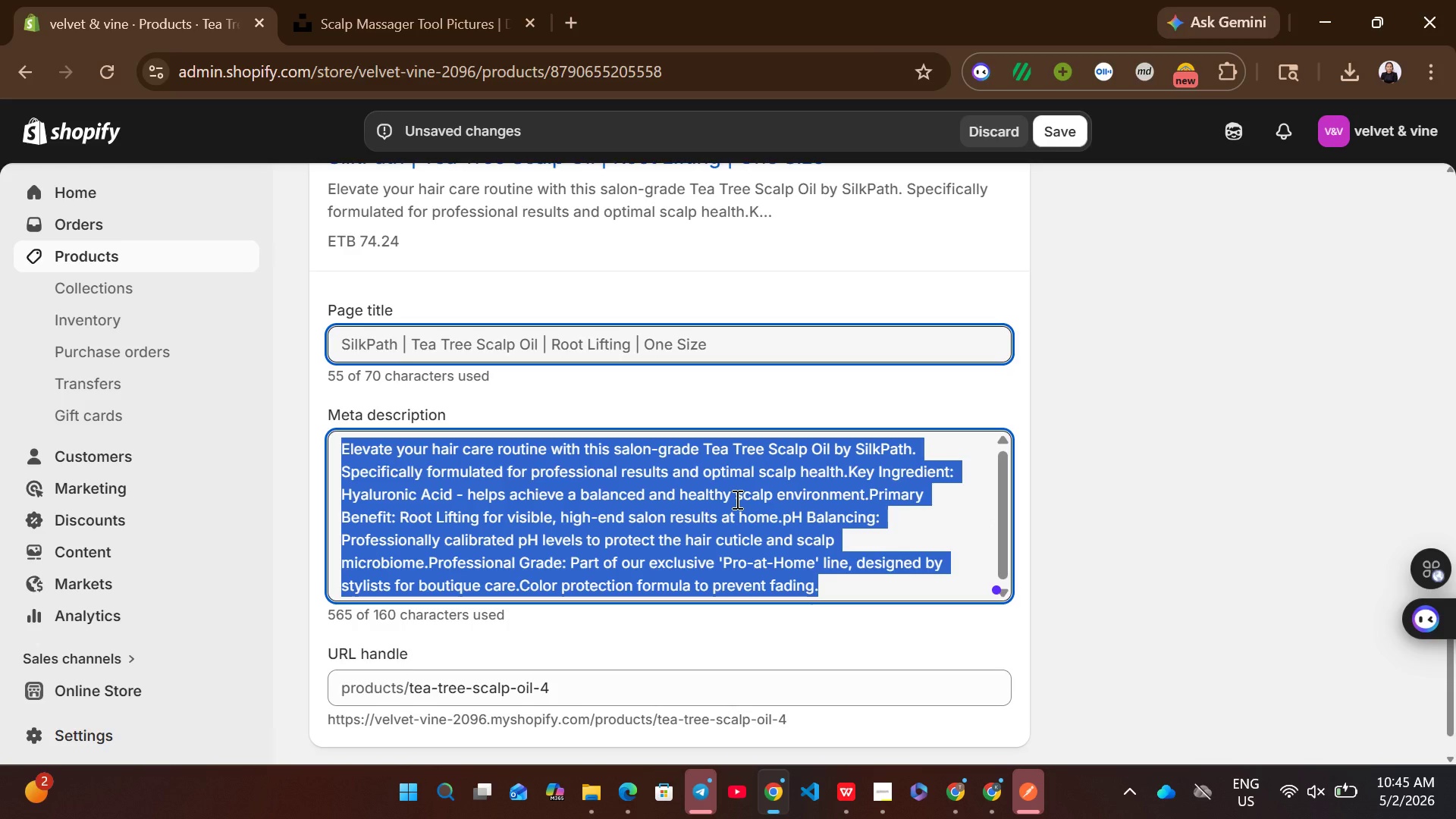 
key(Control+ControlLeft)
 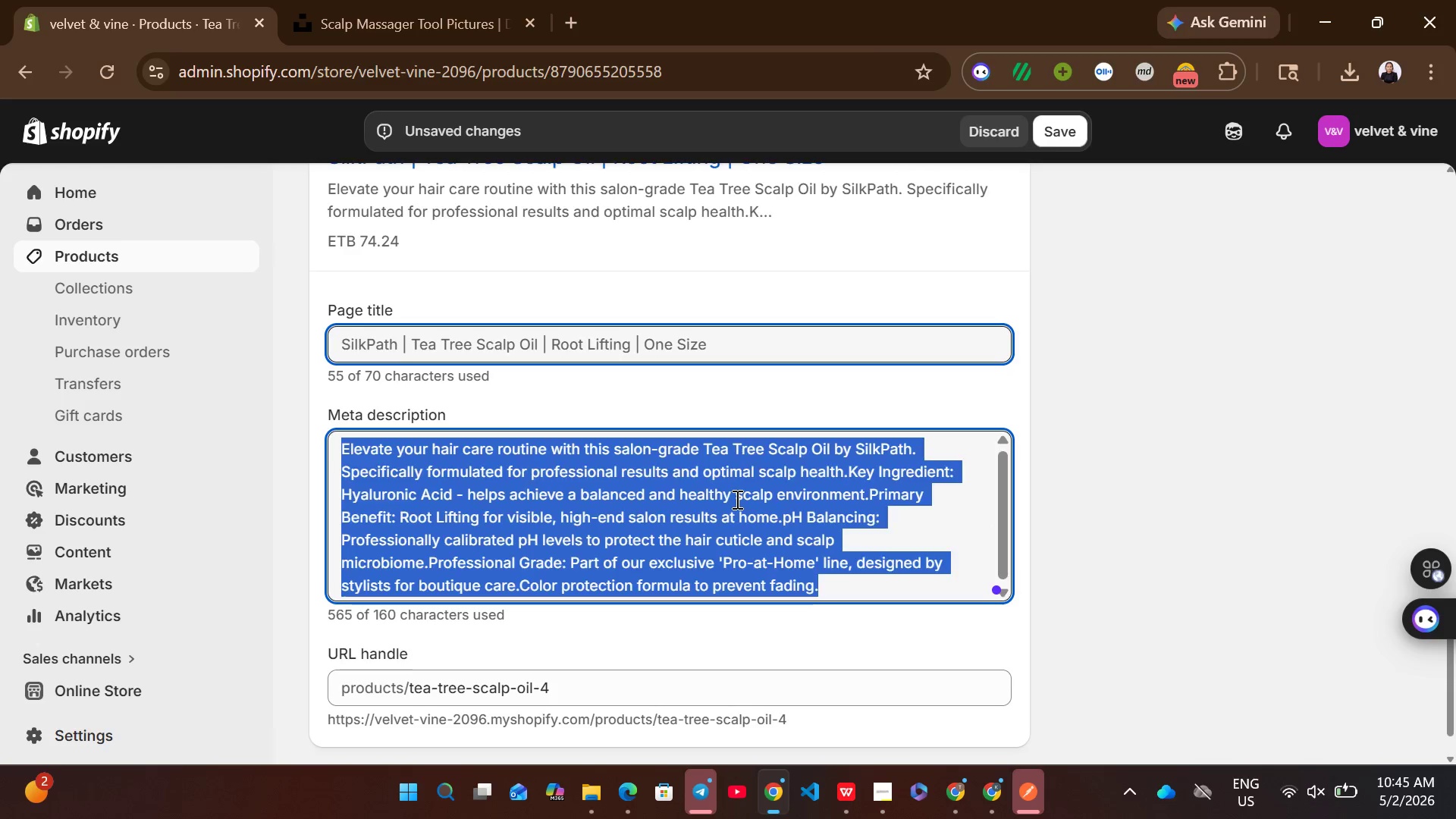 
key(Control+V)
 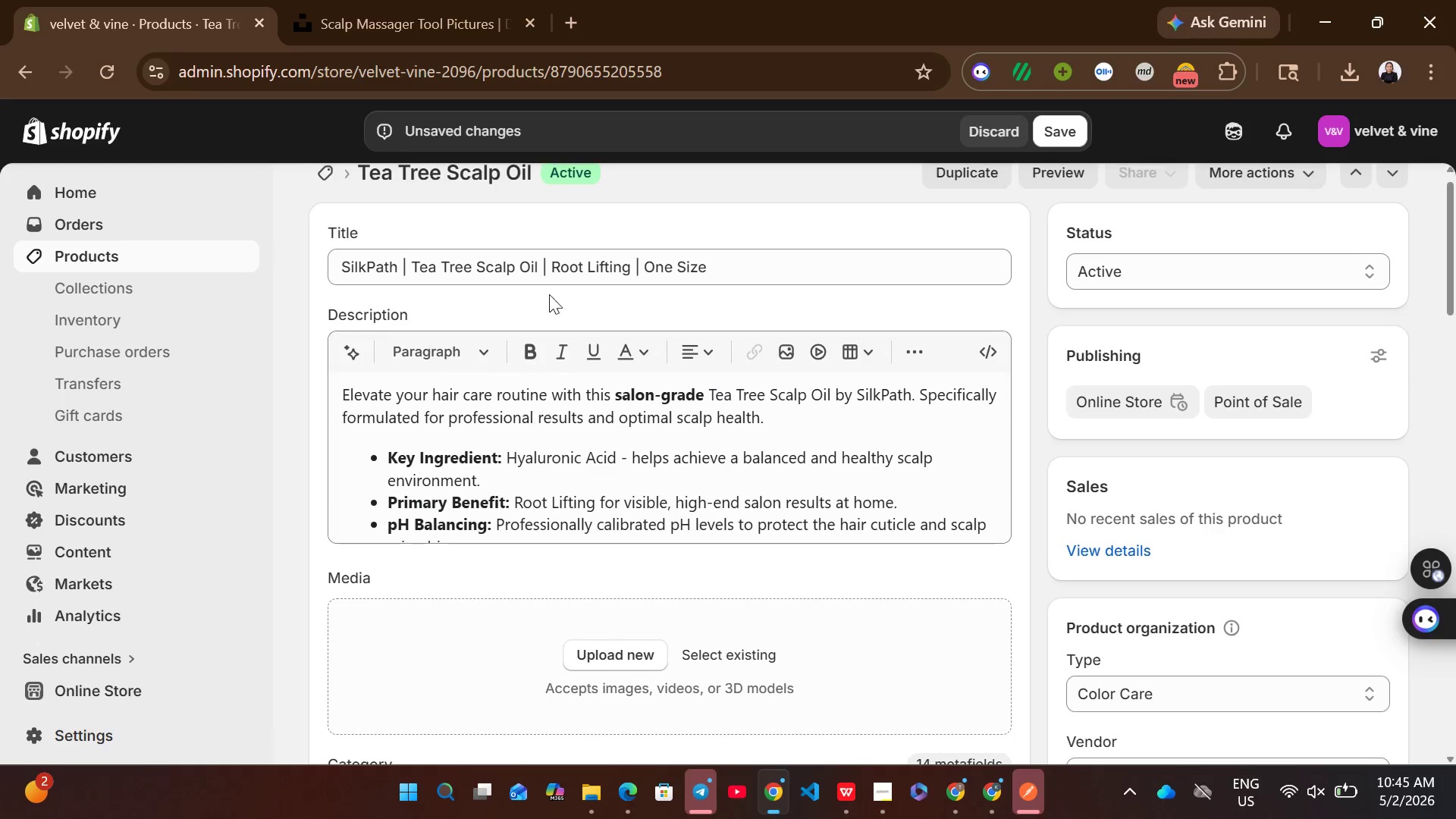 
wait(5.56)
 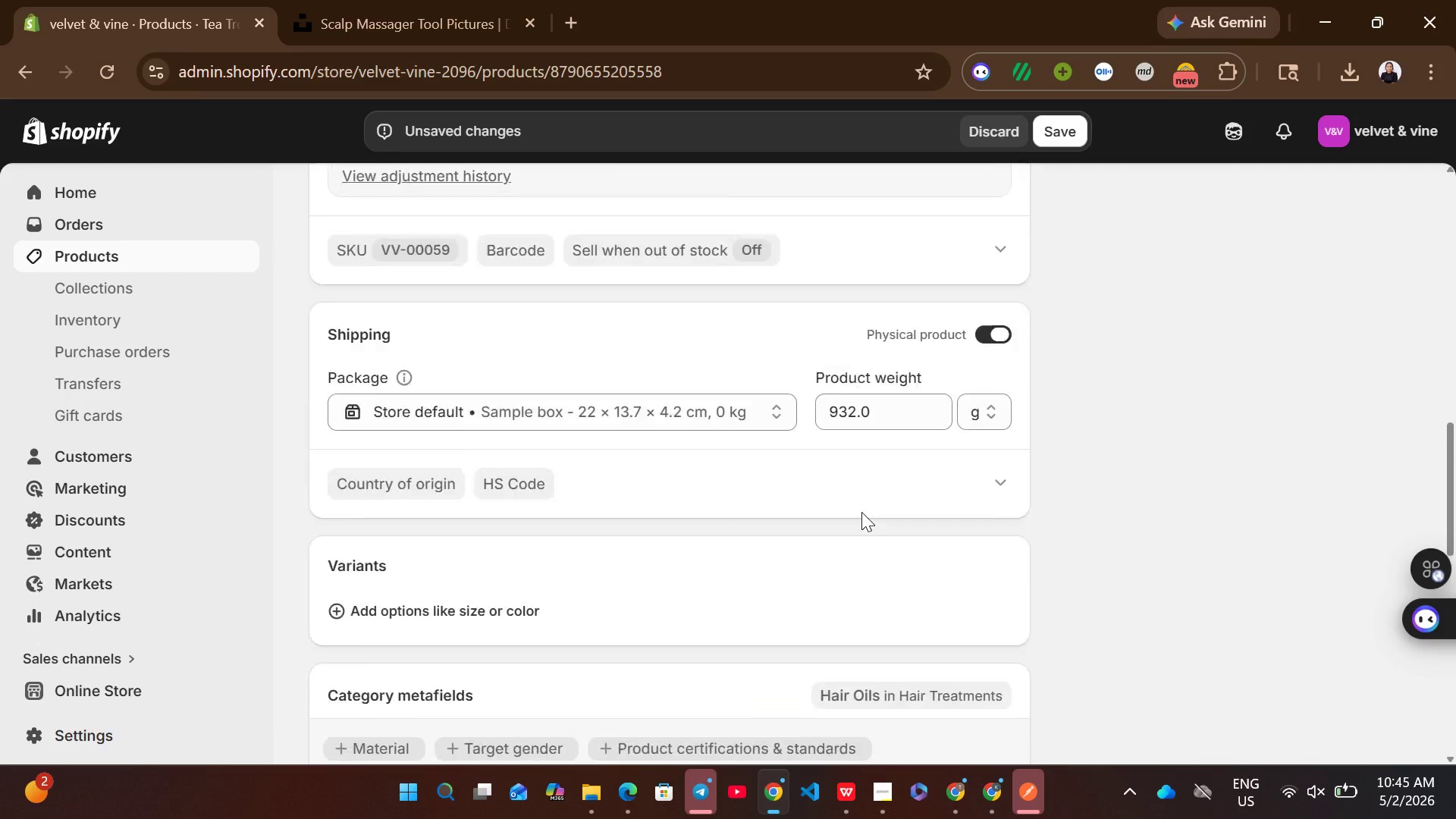 
left_click_drag(start_coordinate=[410, 267], to_coordinate=[539, 268])
 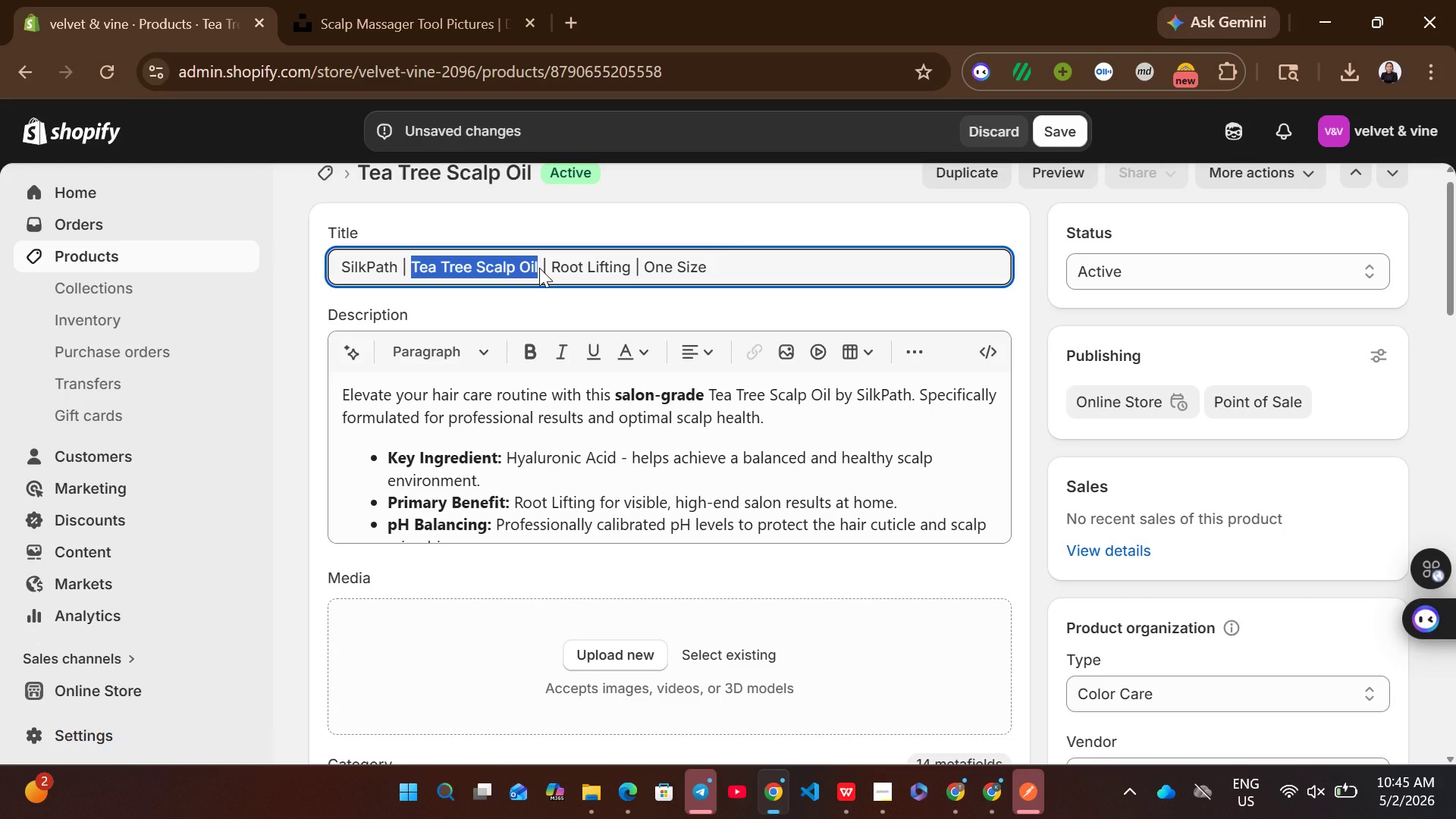 
key(Control+C)
 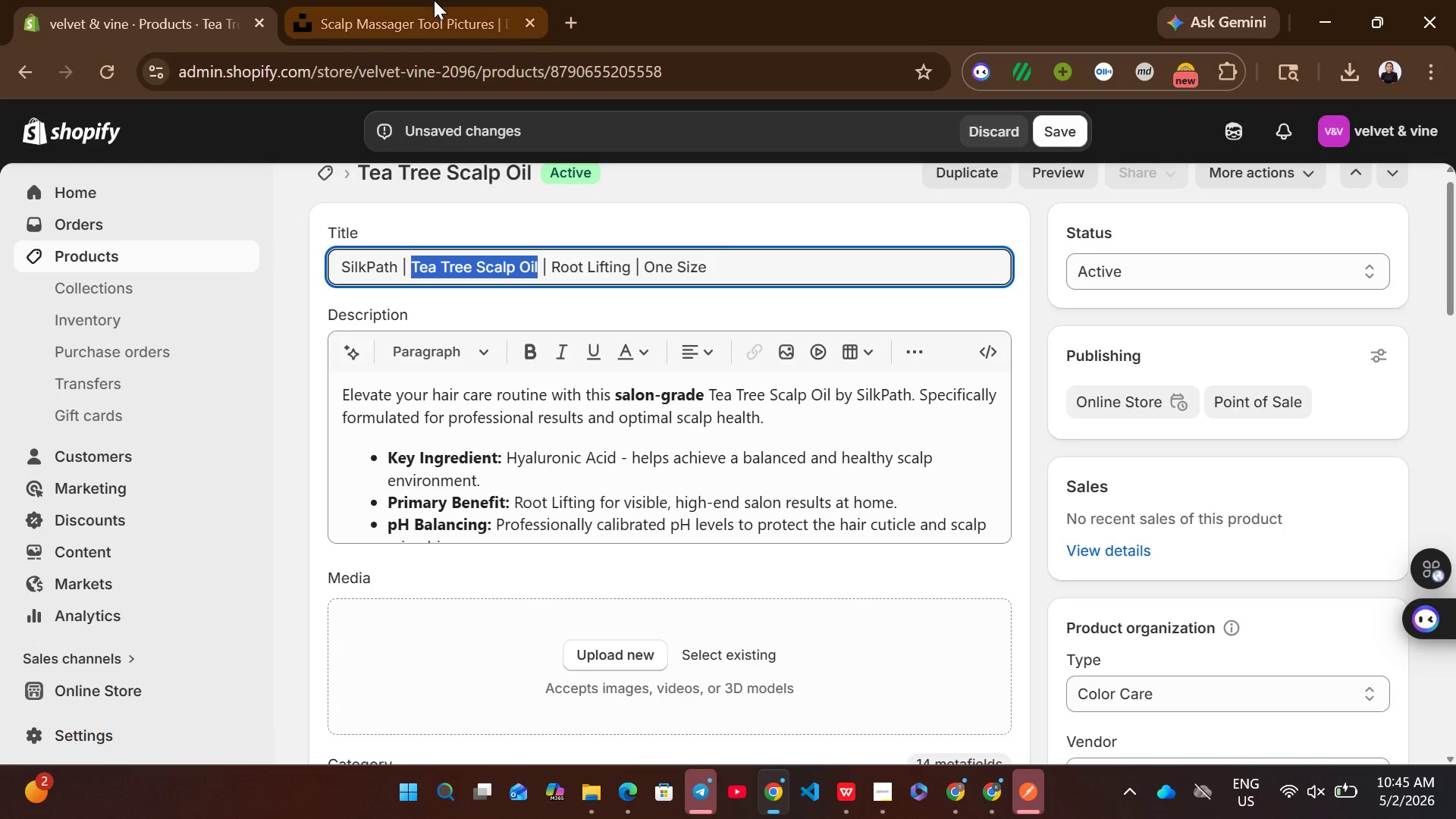 
left_click([434, 0])
 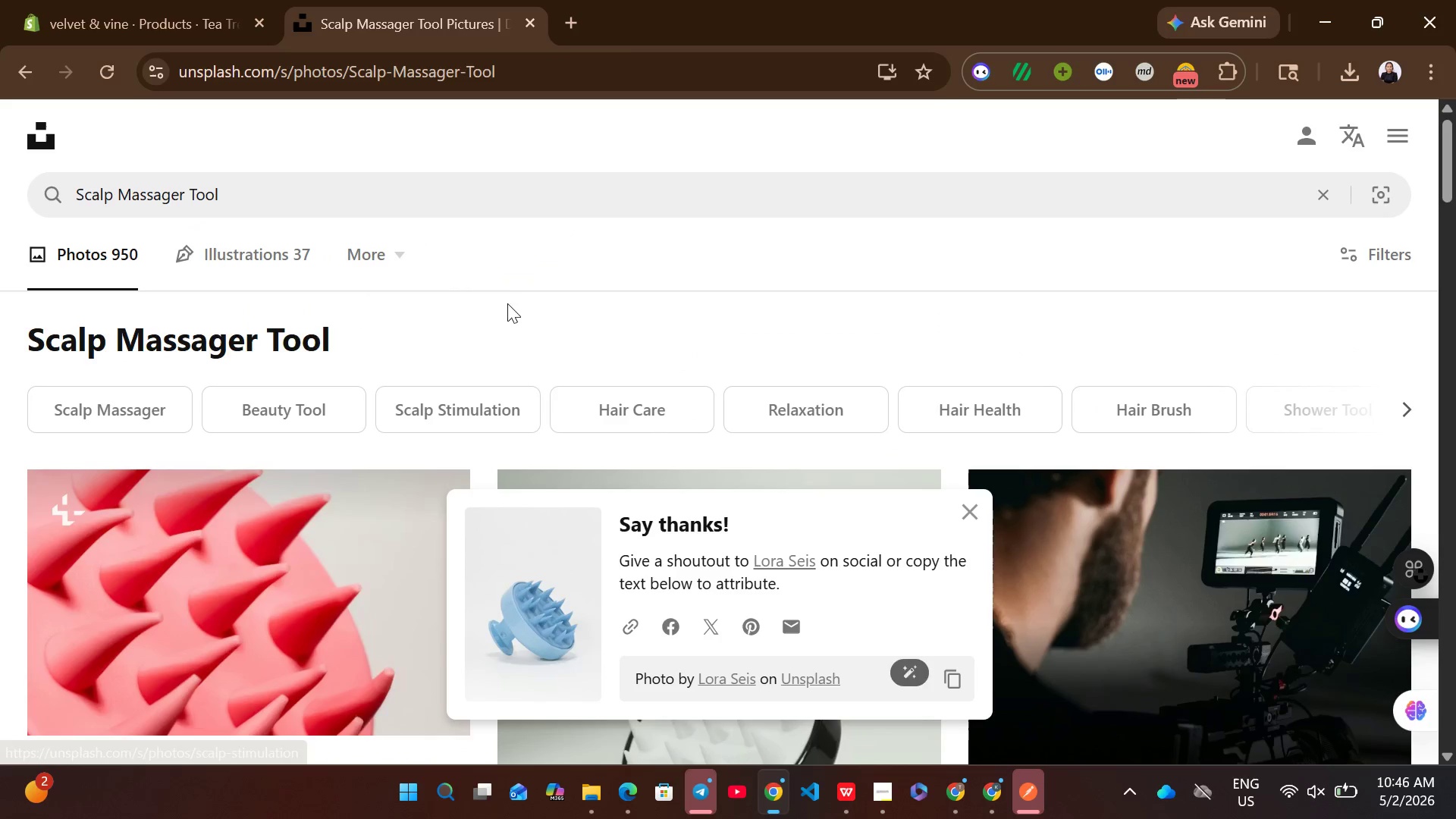 
left_click([498, 195])
 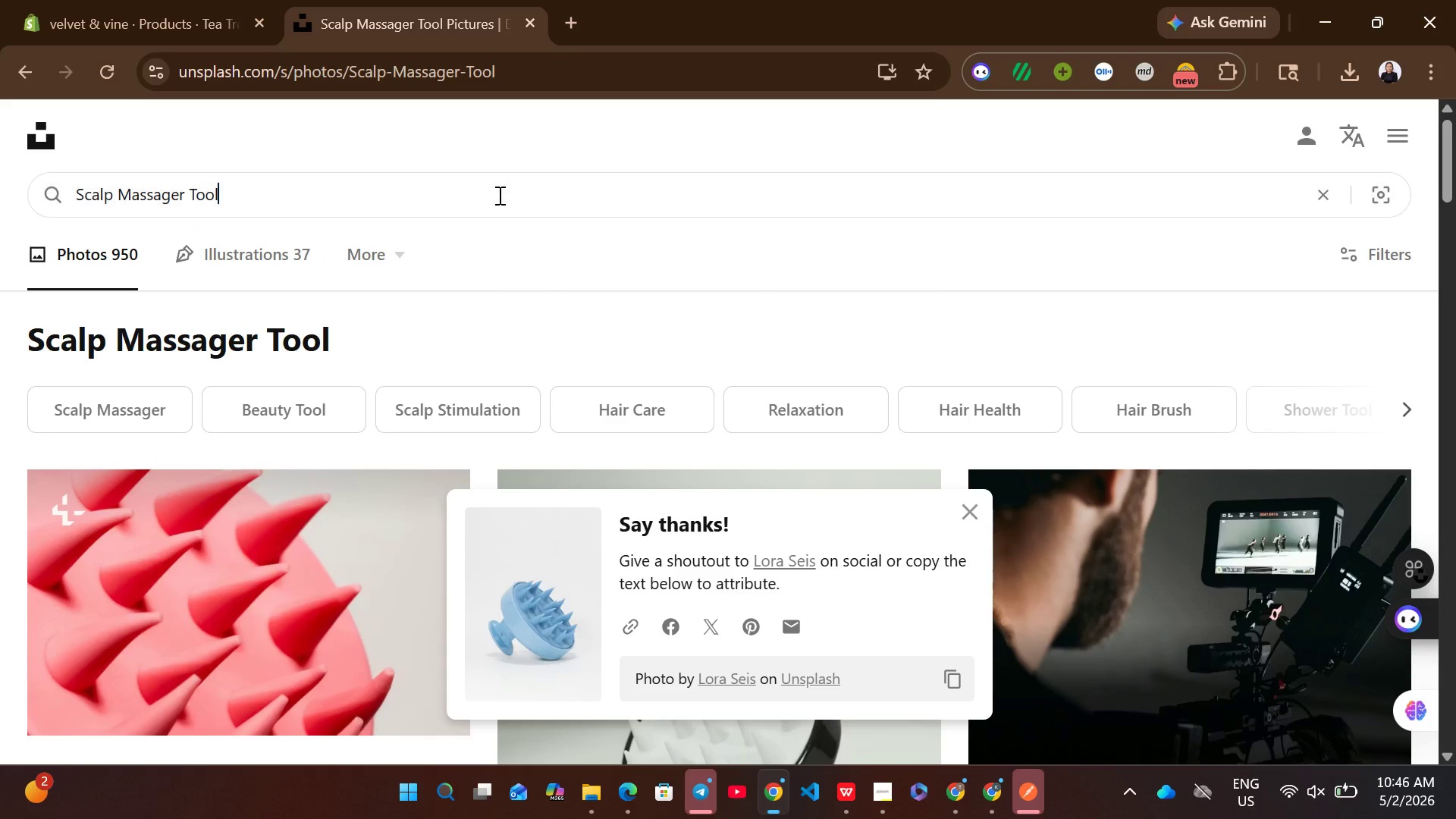 
key(Control+A)
 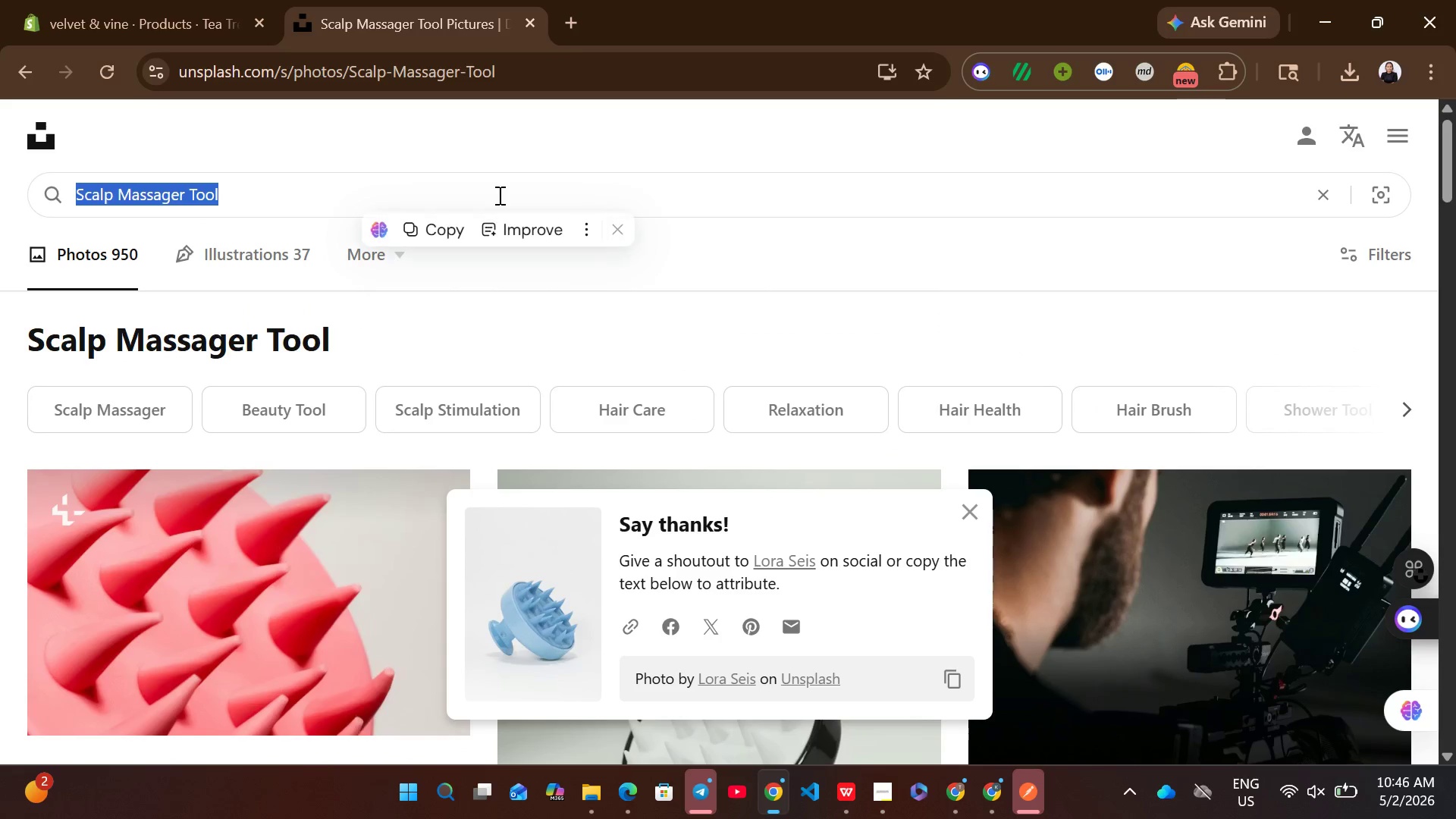 
key(Control+ControlLeft)
 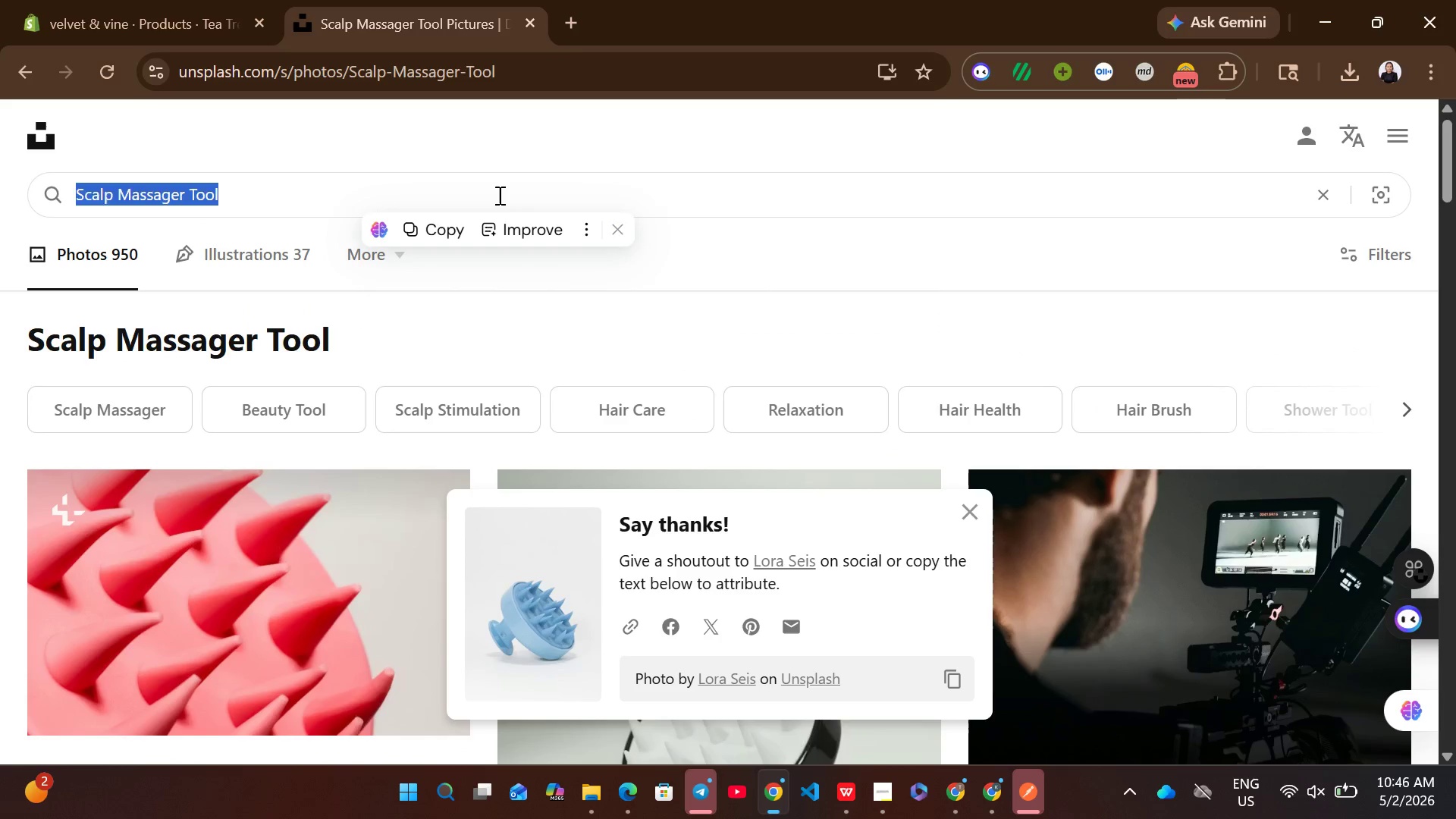 
key(Control+V)
 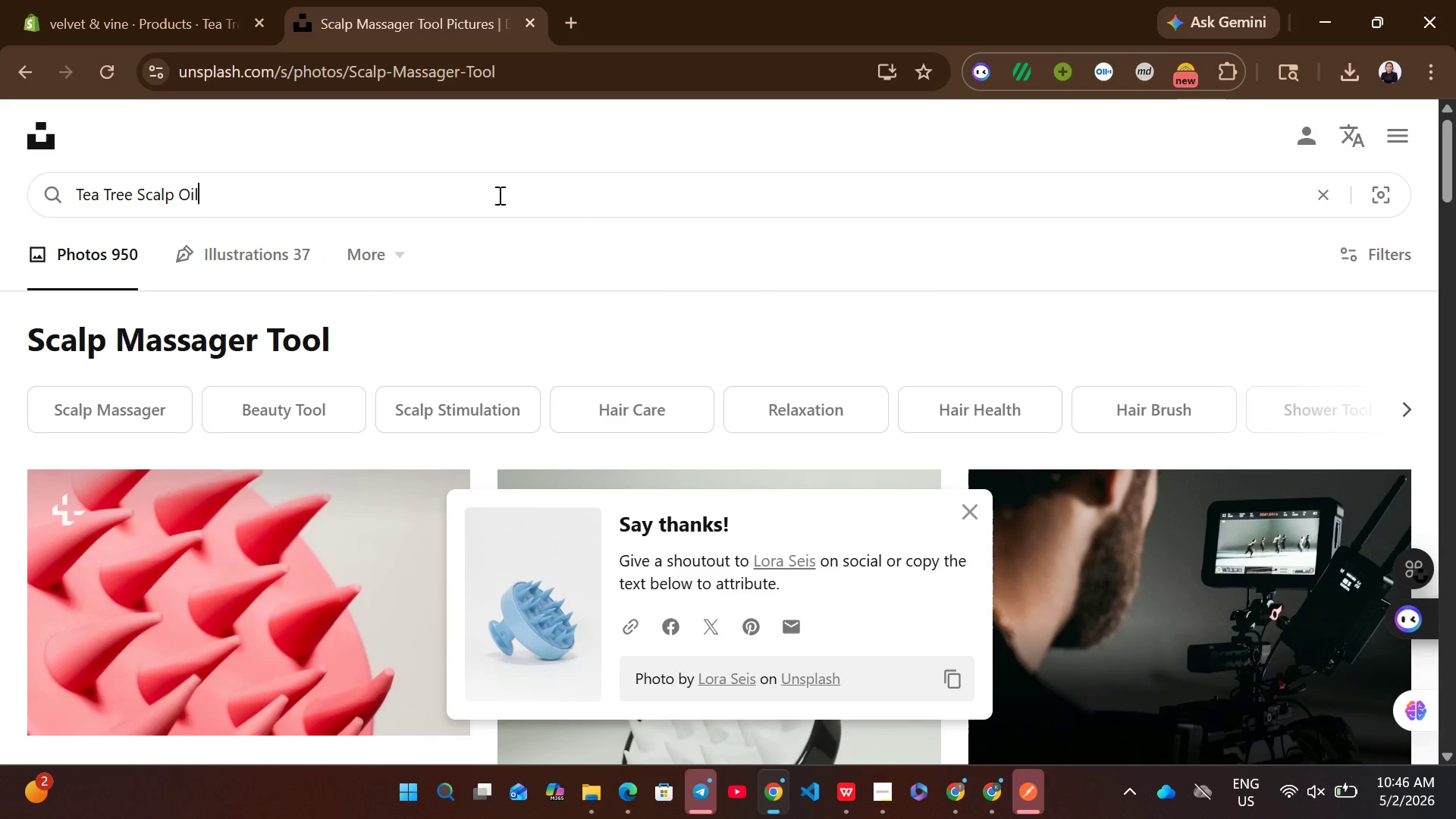 
key(Enter)
 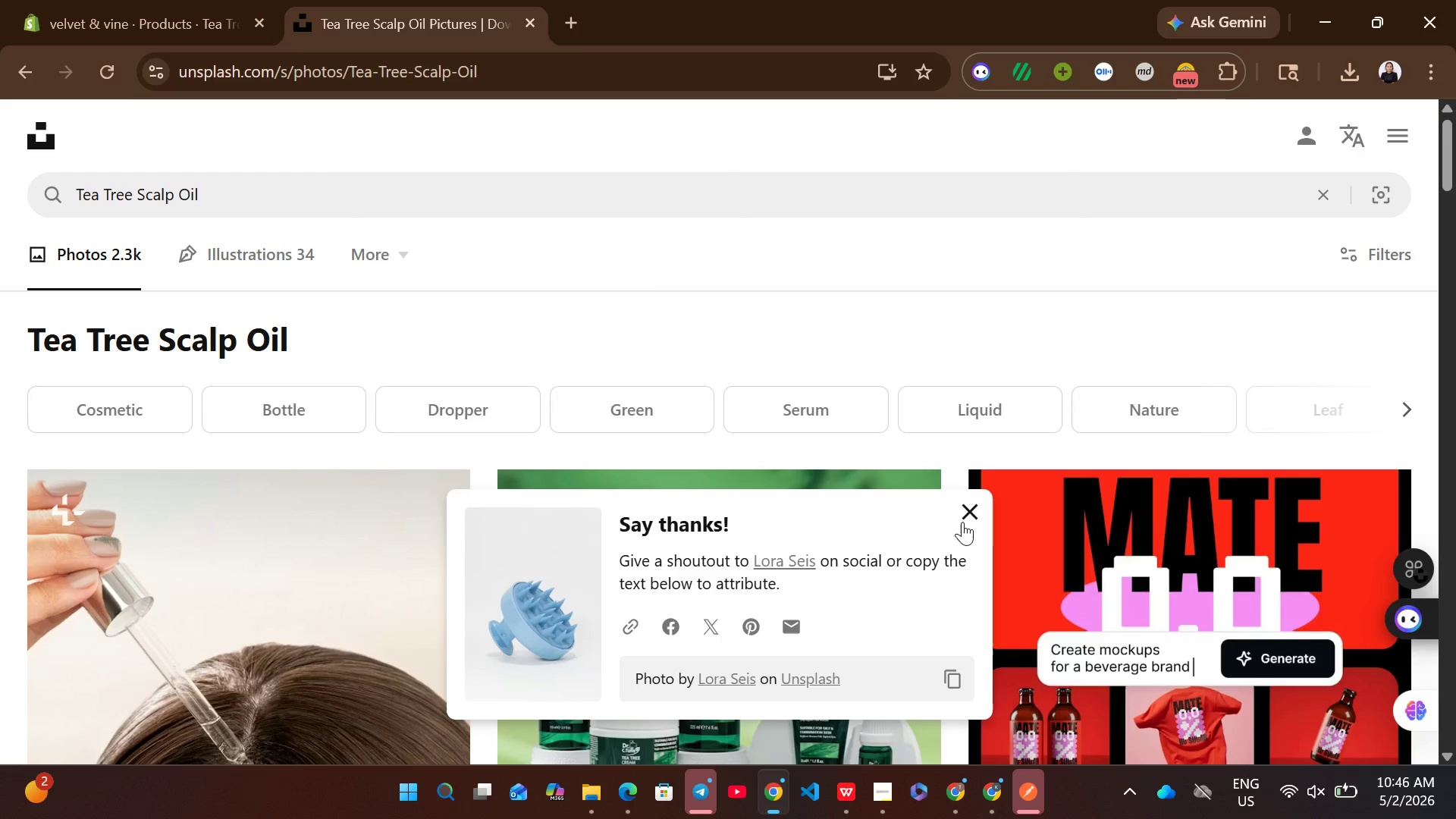 
left_click([970, 514])
 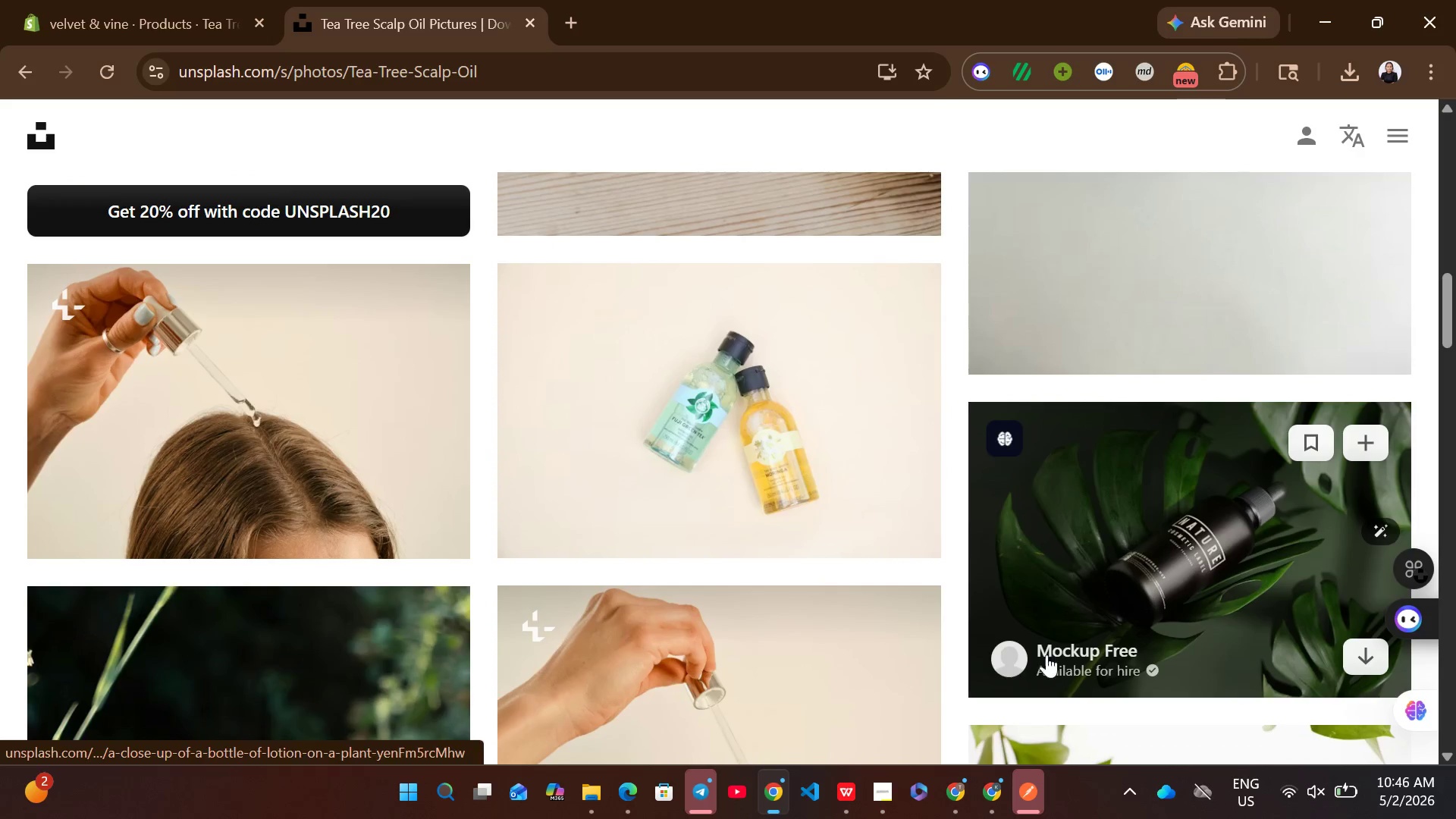 
wait(11.02)
 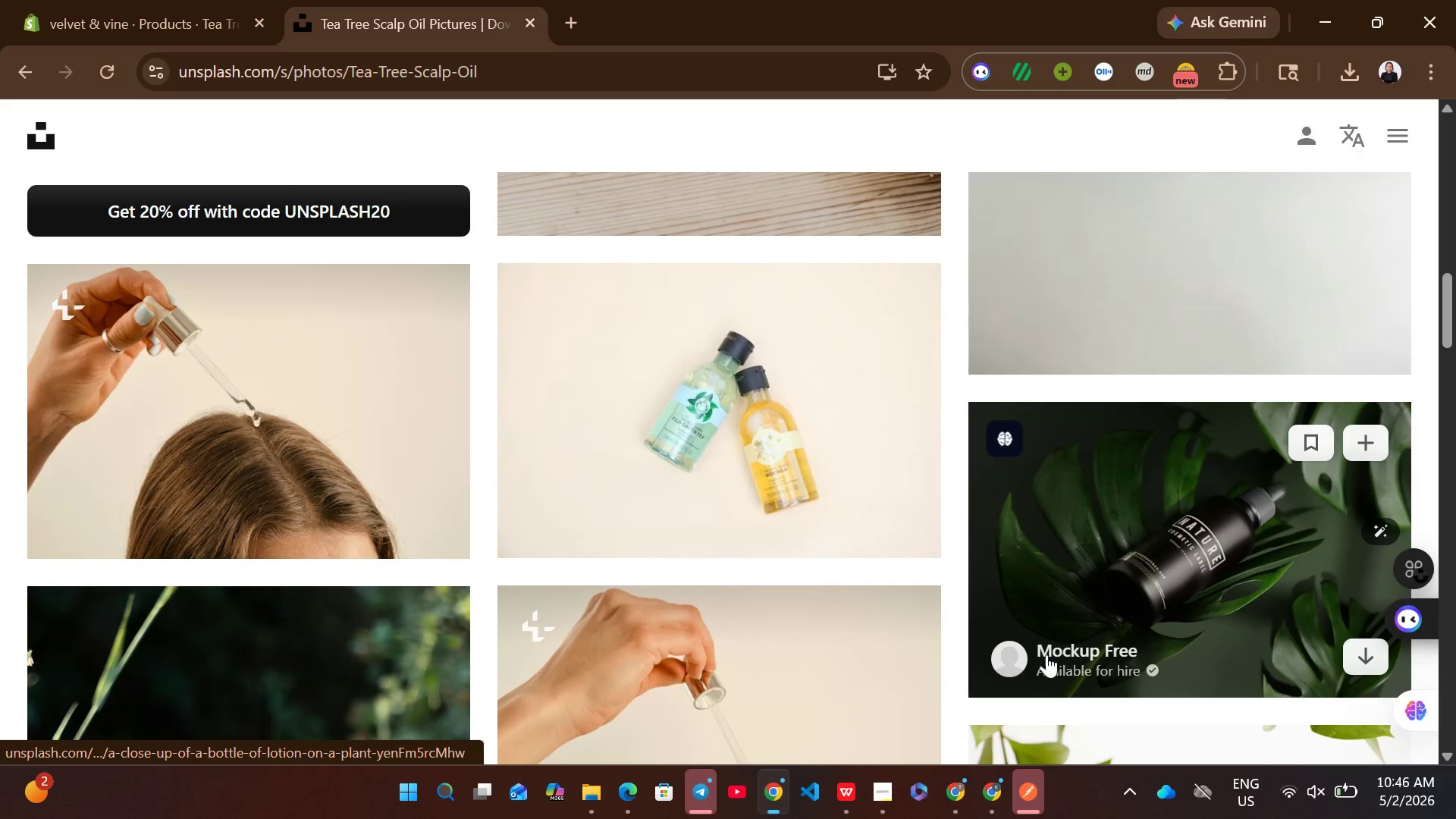 
left_click([1357, 673])
 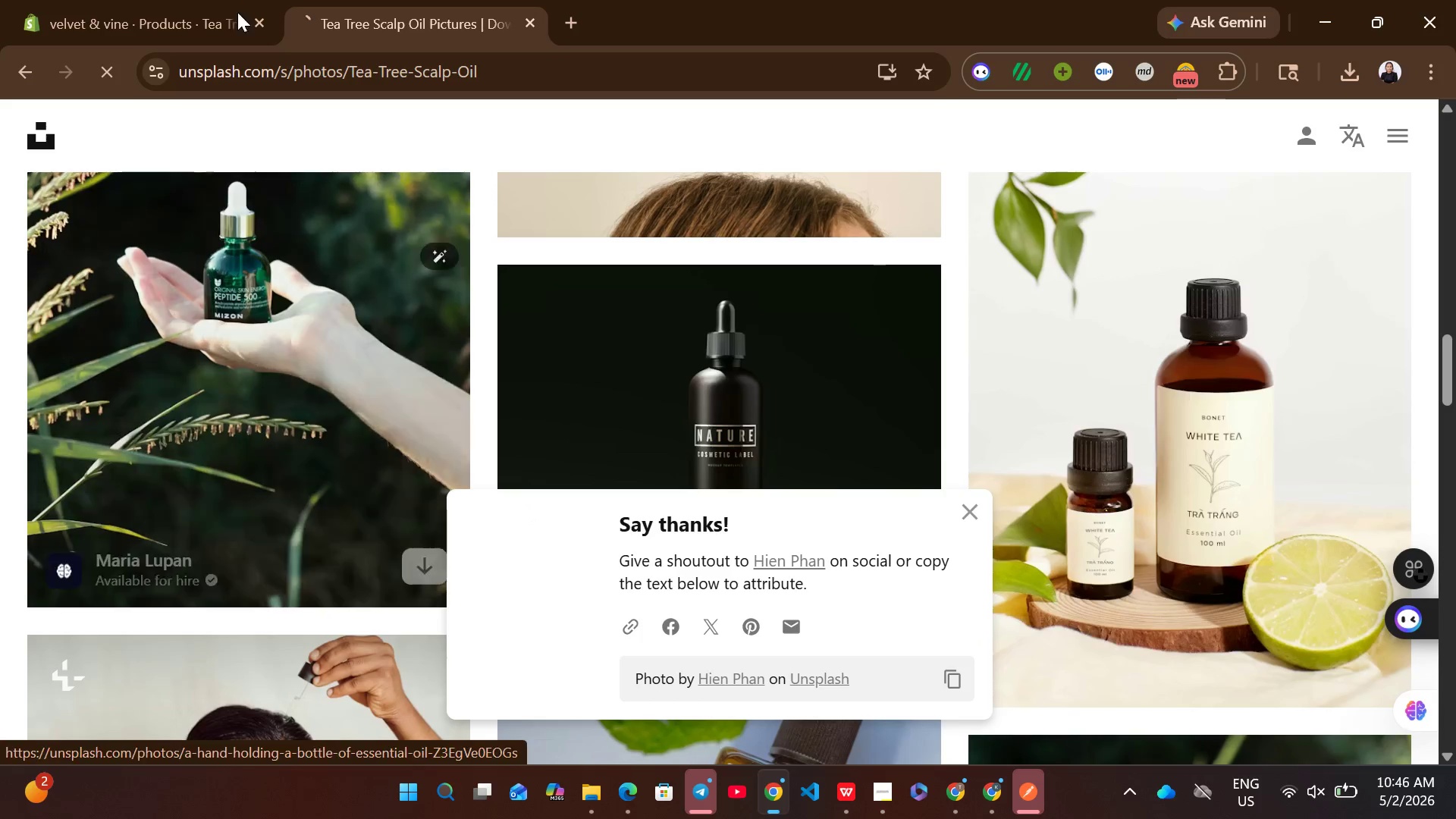 
left_click([160, 0])
 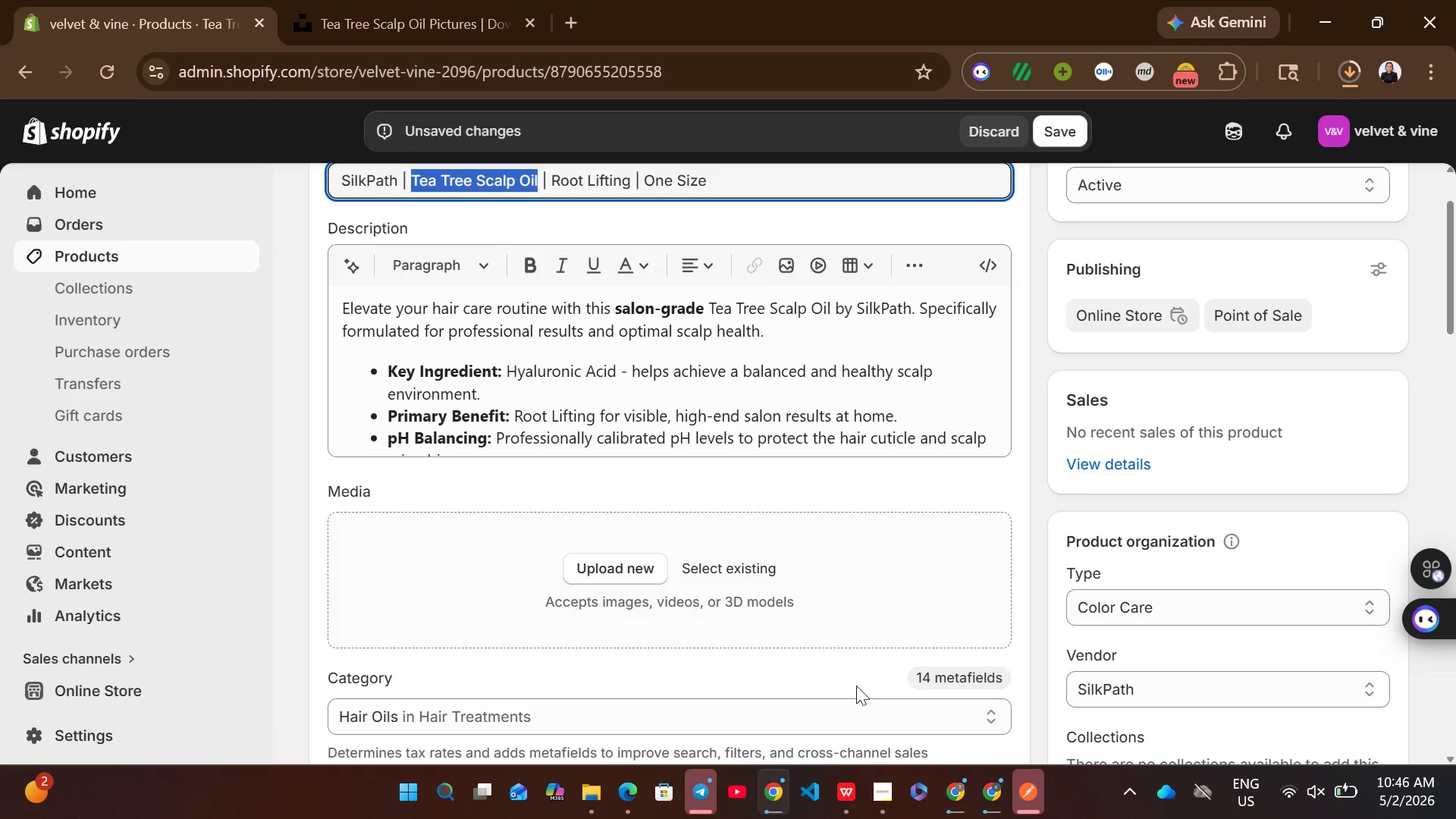 
left_click([851, 786])
 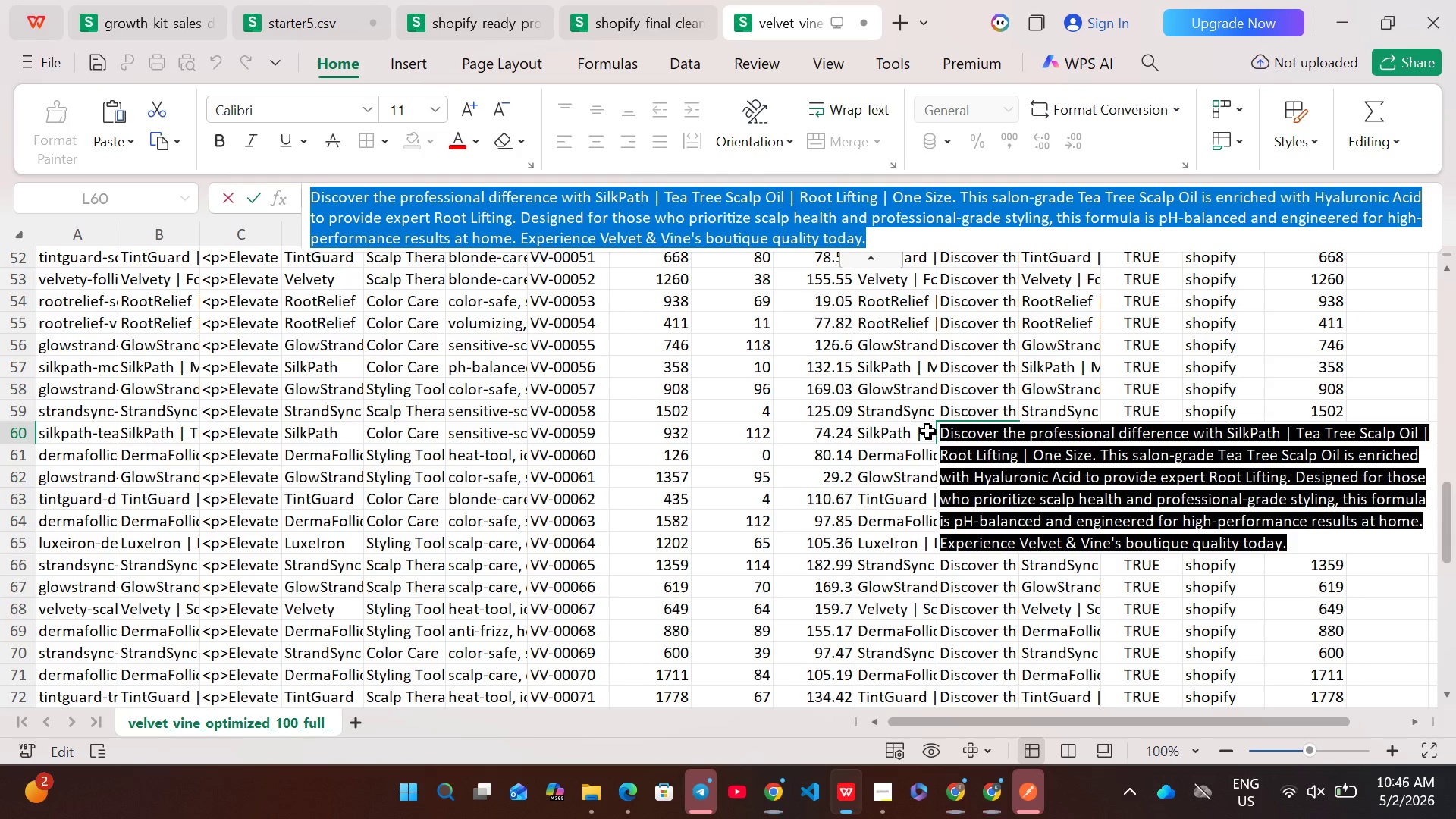 
left_click([924, 431])
 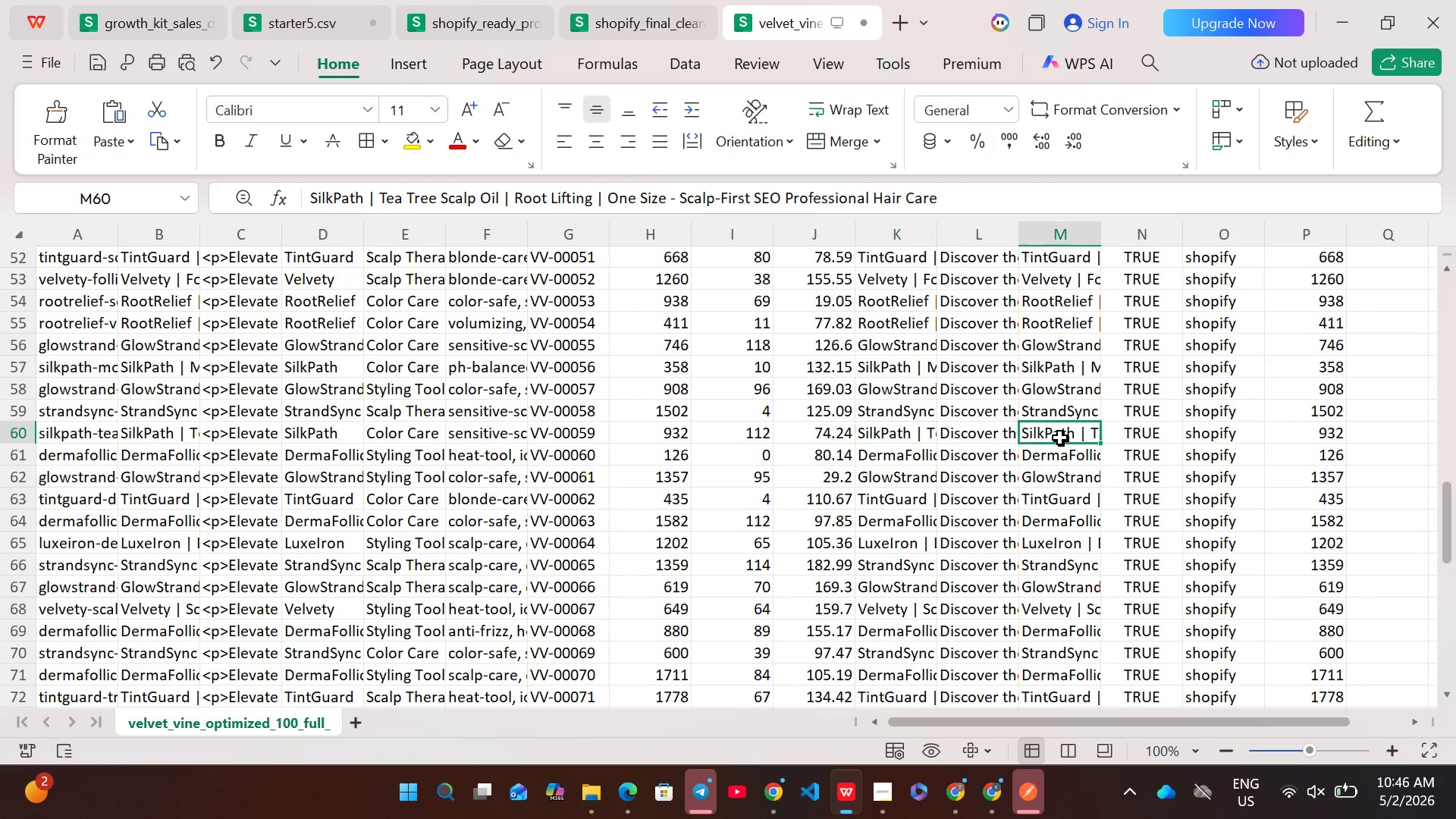 
double_click([1060, 438])
 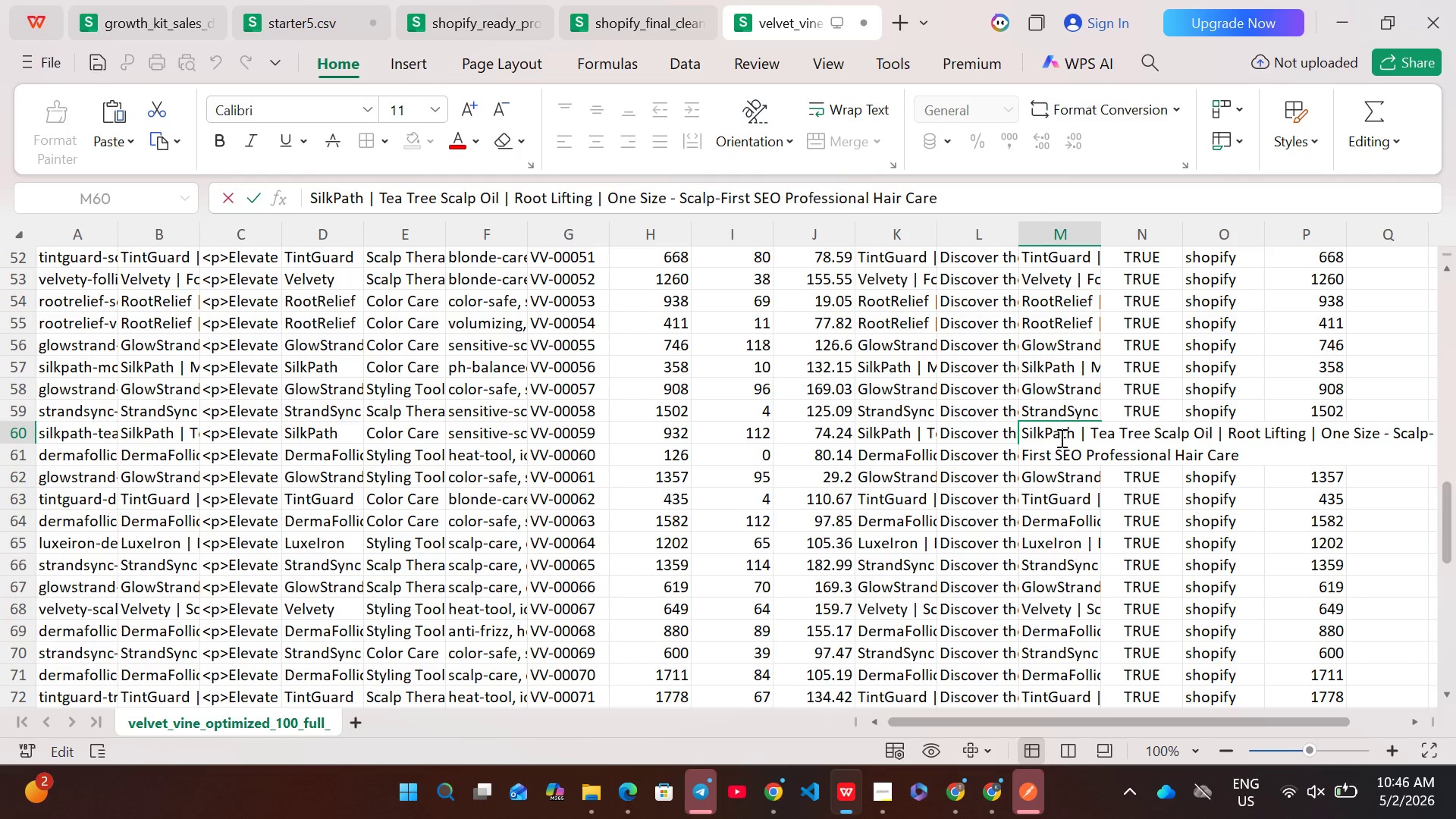 
key(Control+A)
 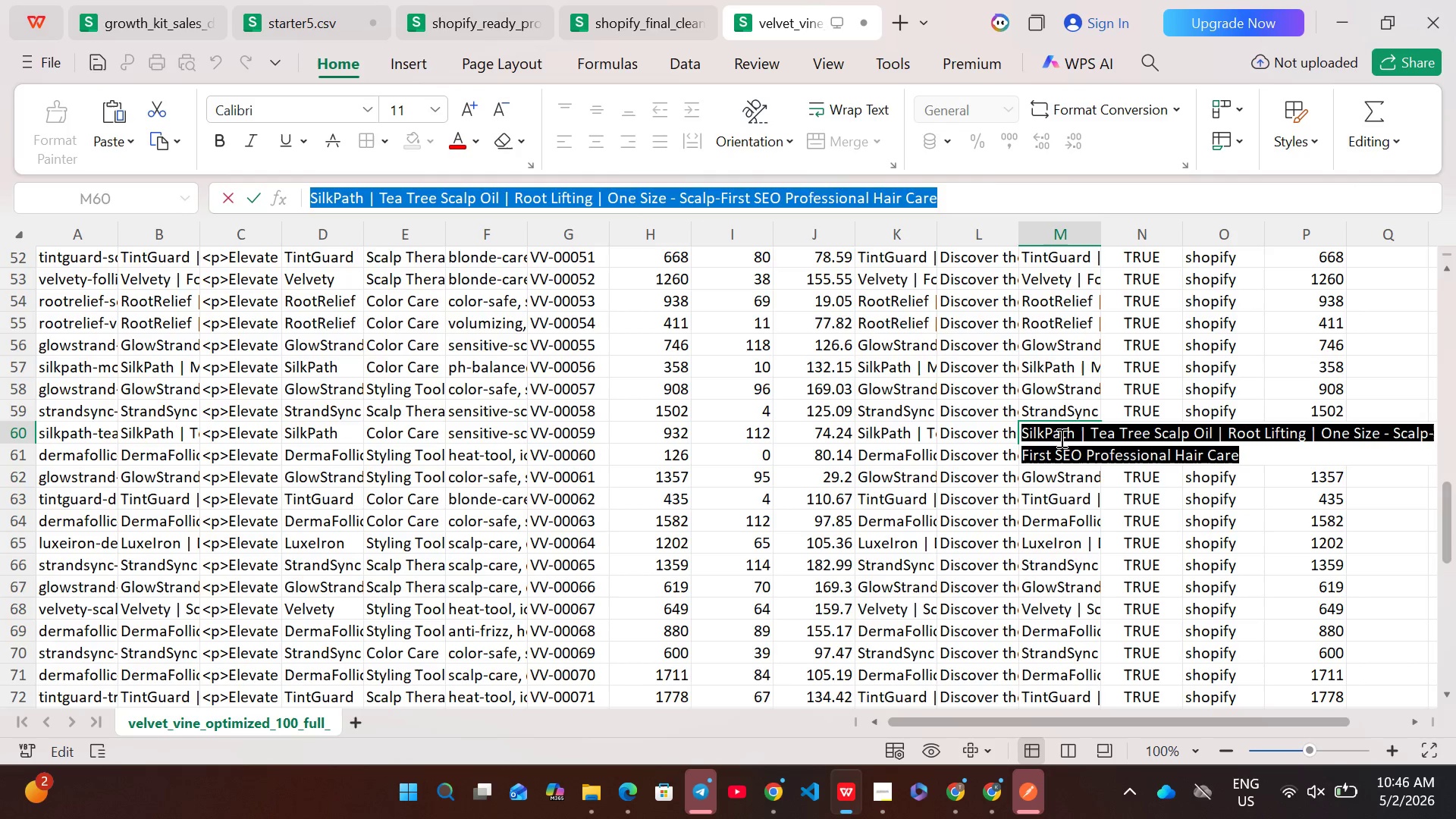 
key(Control+ControlLeft)
 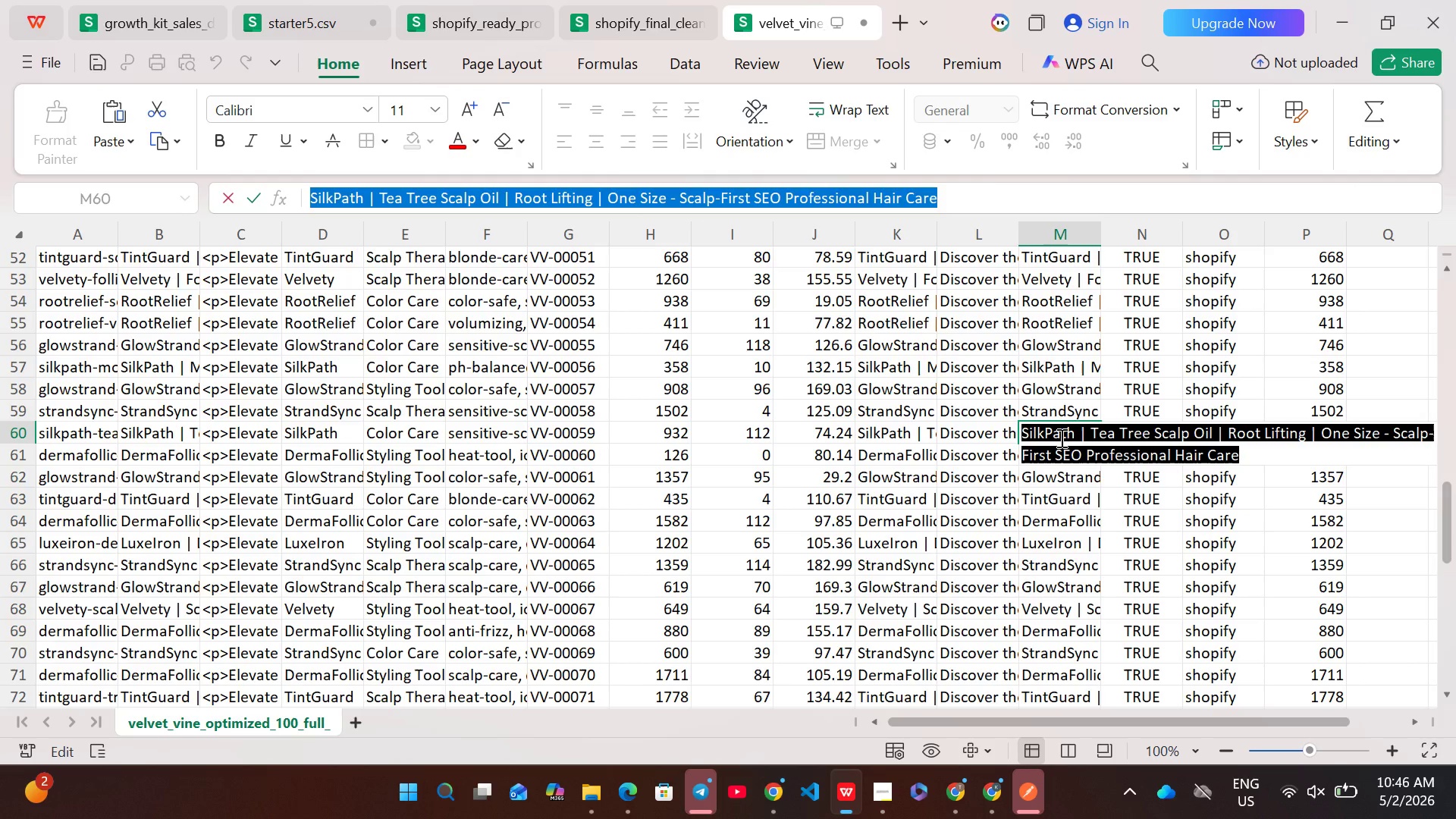 
key(Control+C)
 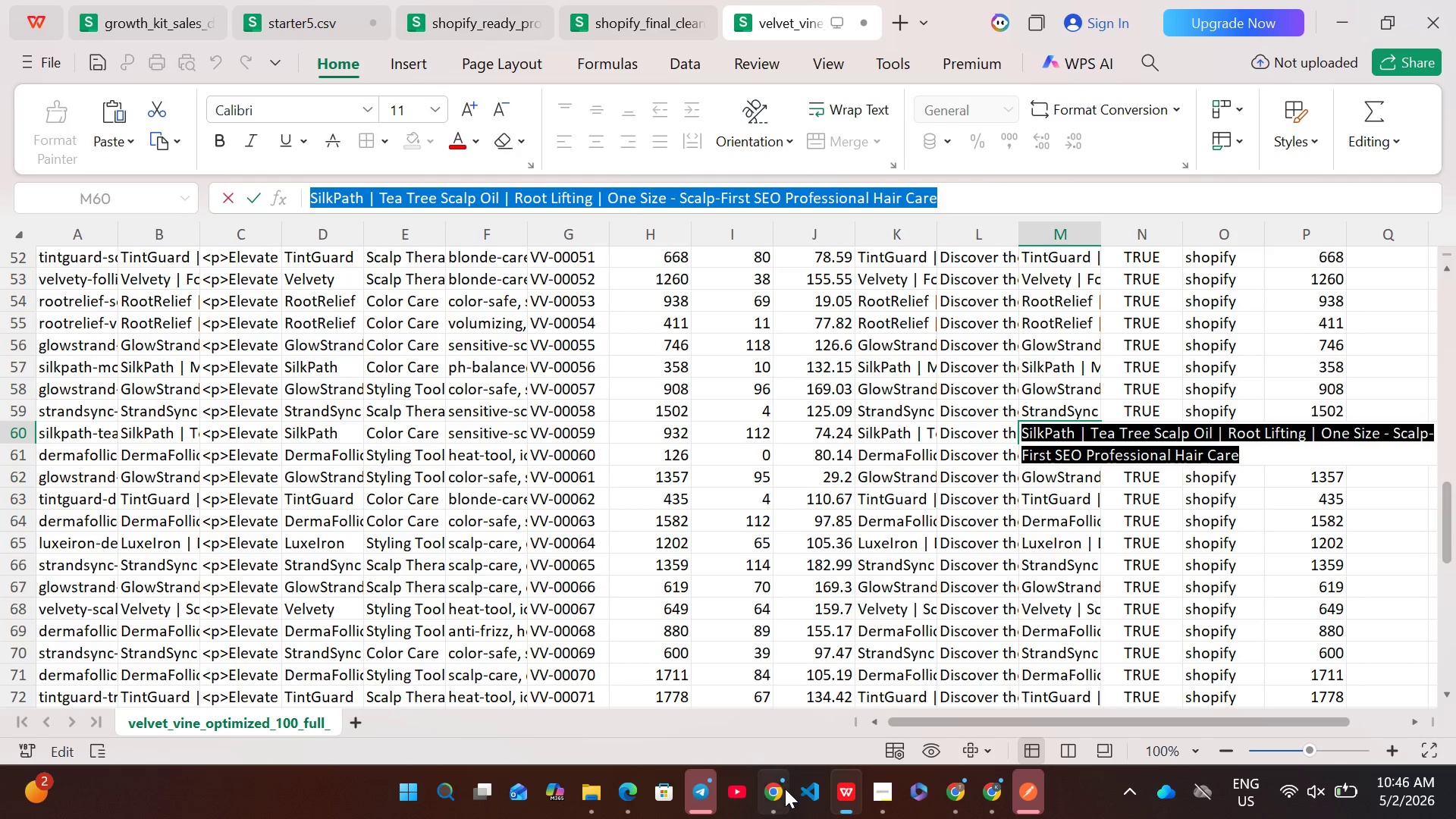 
left_click([784, 789])
 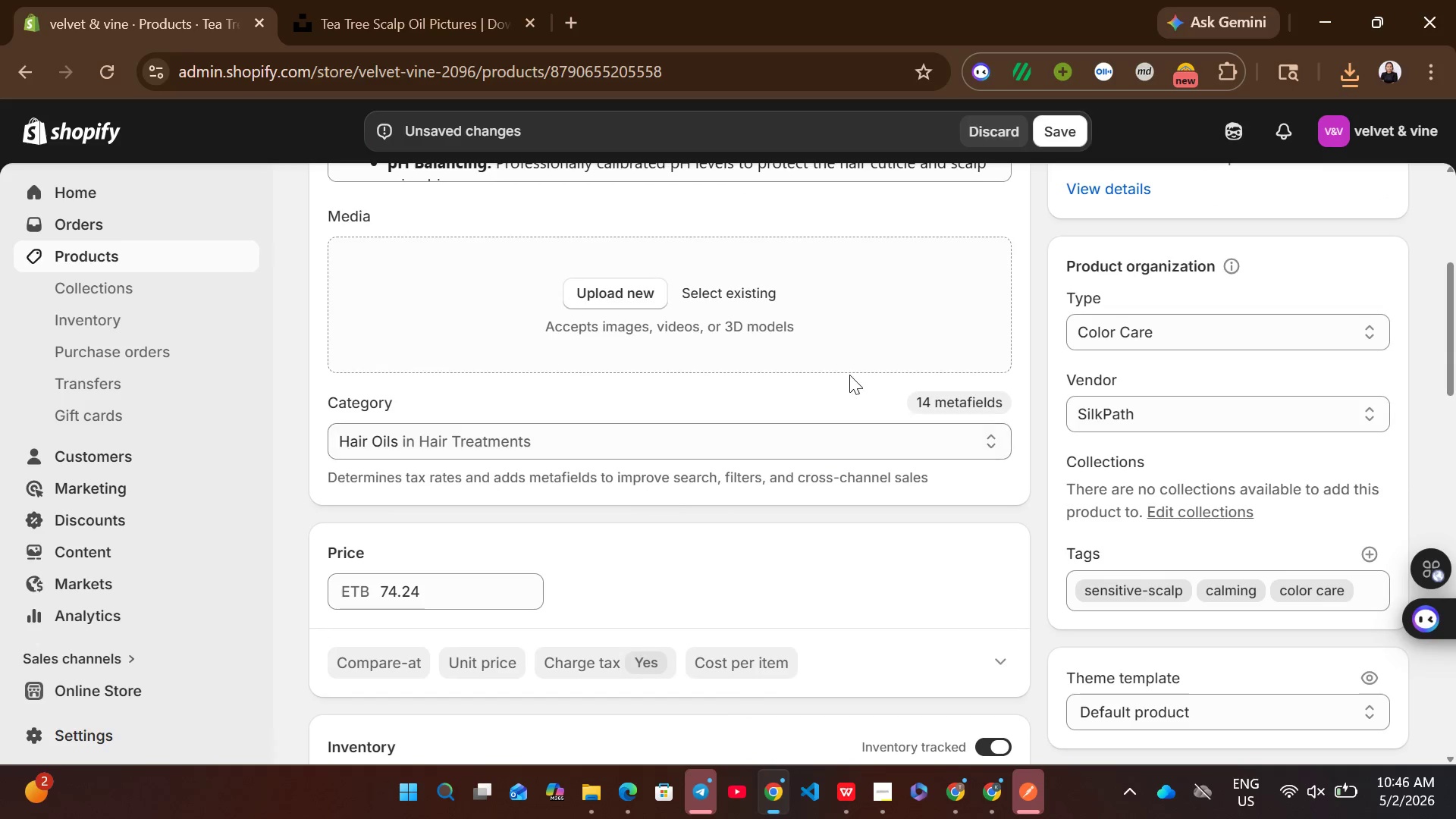 
left_click([883, 215])
 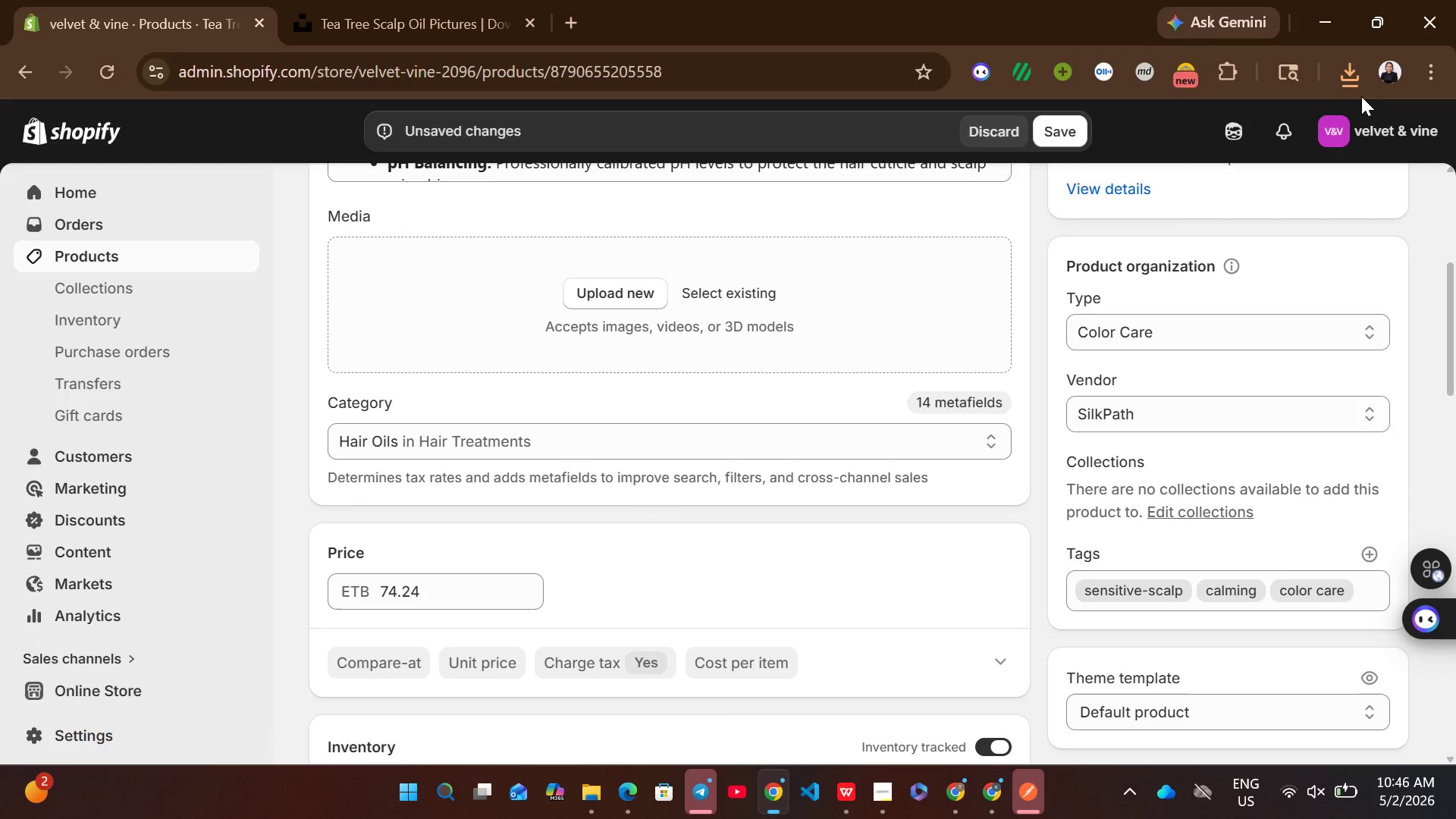 
left_click([1358, 85])
 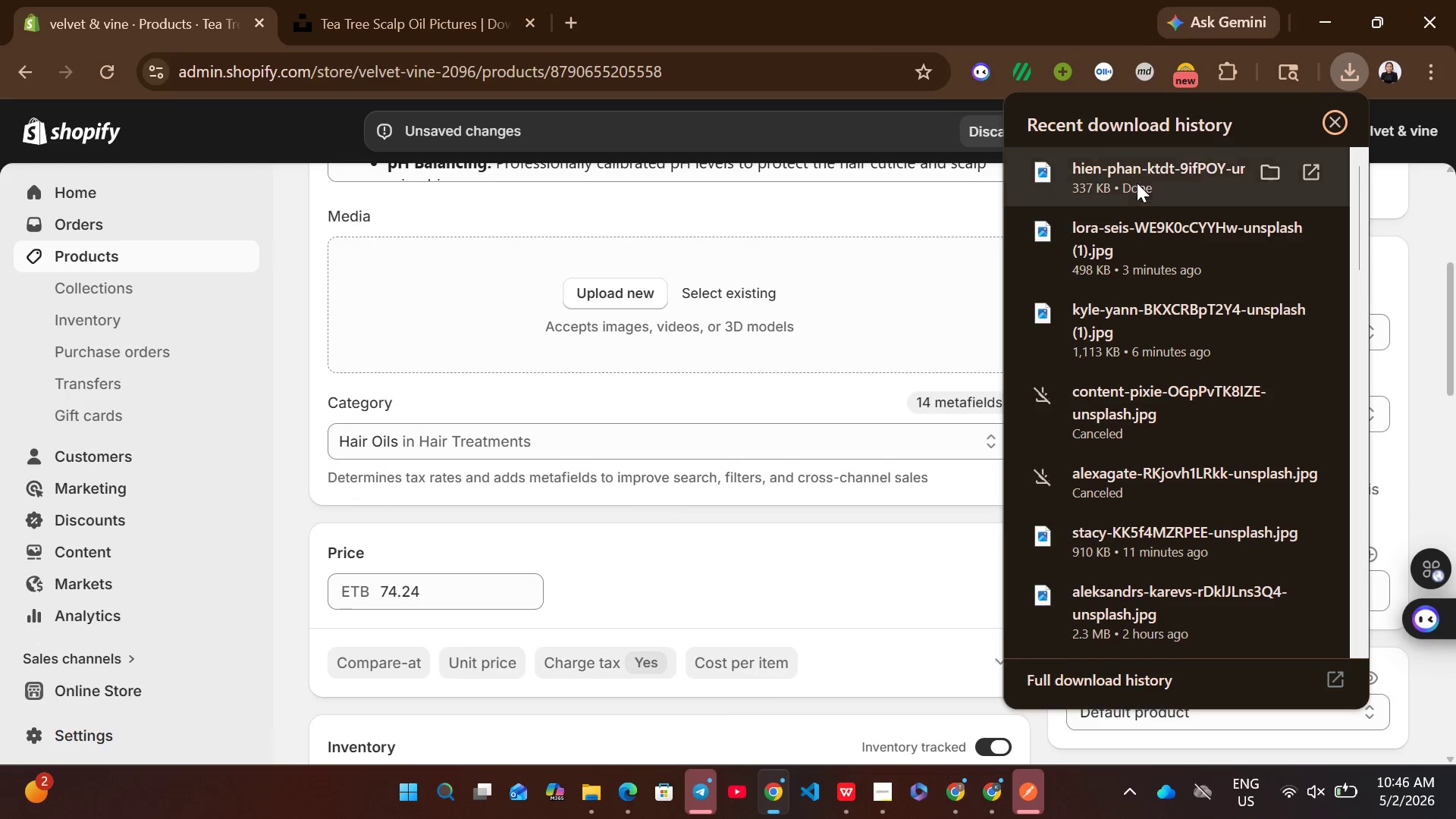 
left_click_drag(start_coordinate=[1134, 180], to_coordinate=[717, 331])
 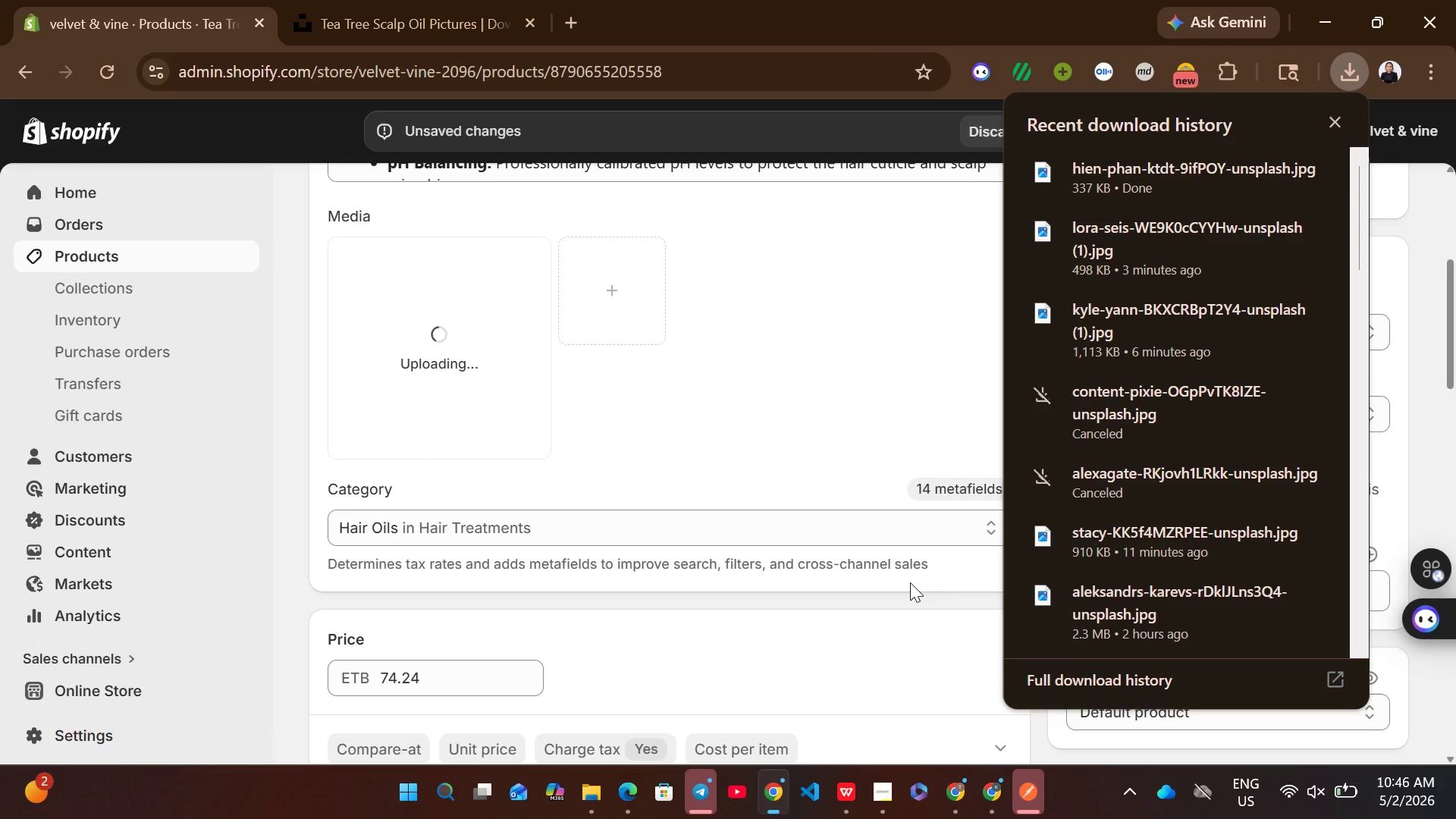 
left_click([944, 590])
 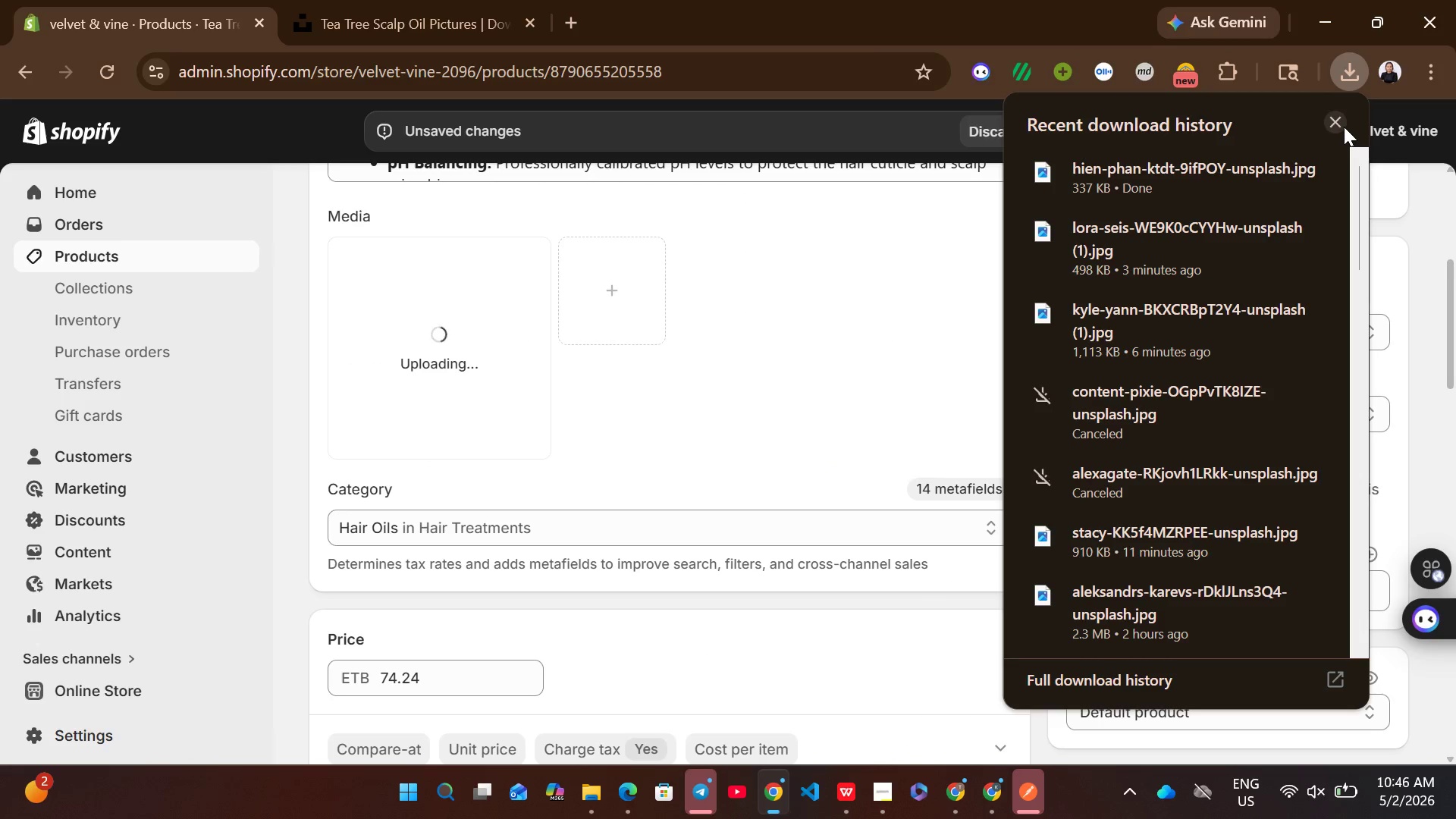 
left_click([1342, 127])
 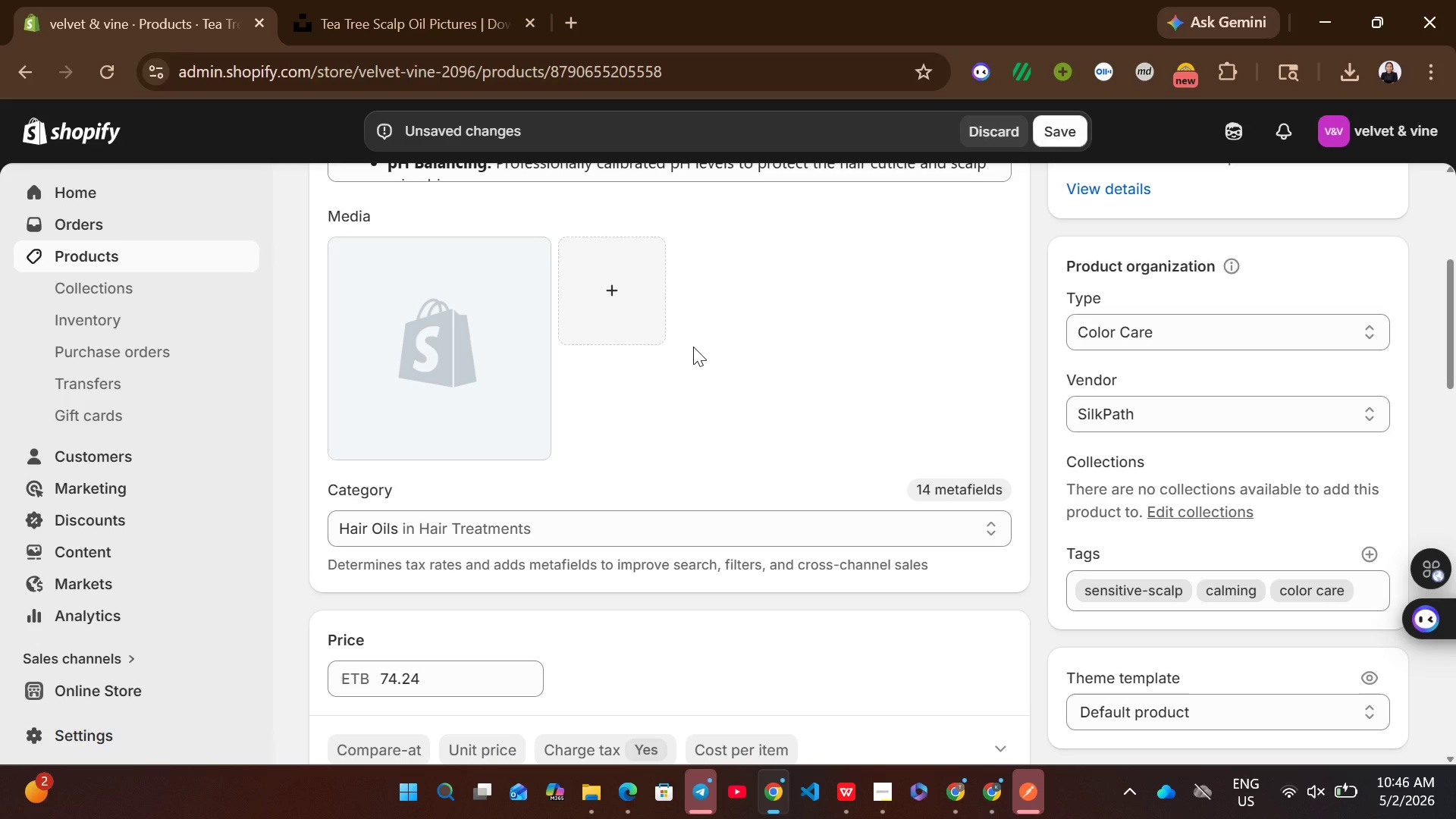 
wait(6.23)
 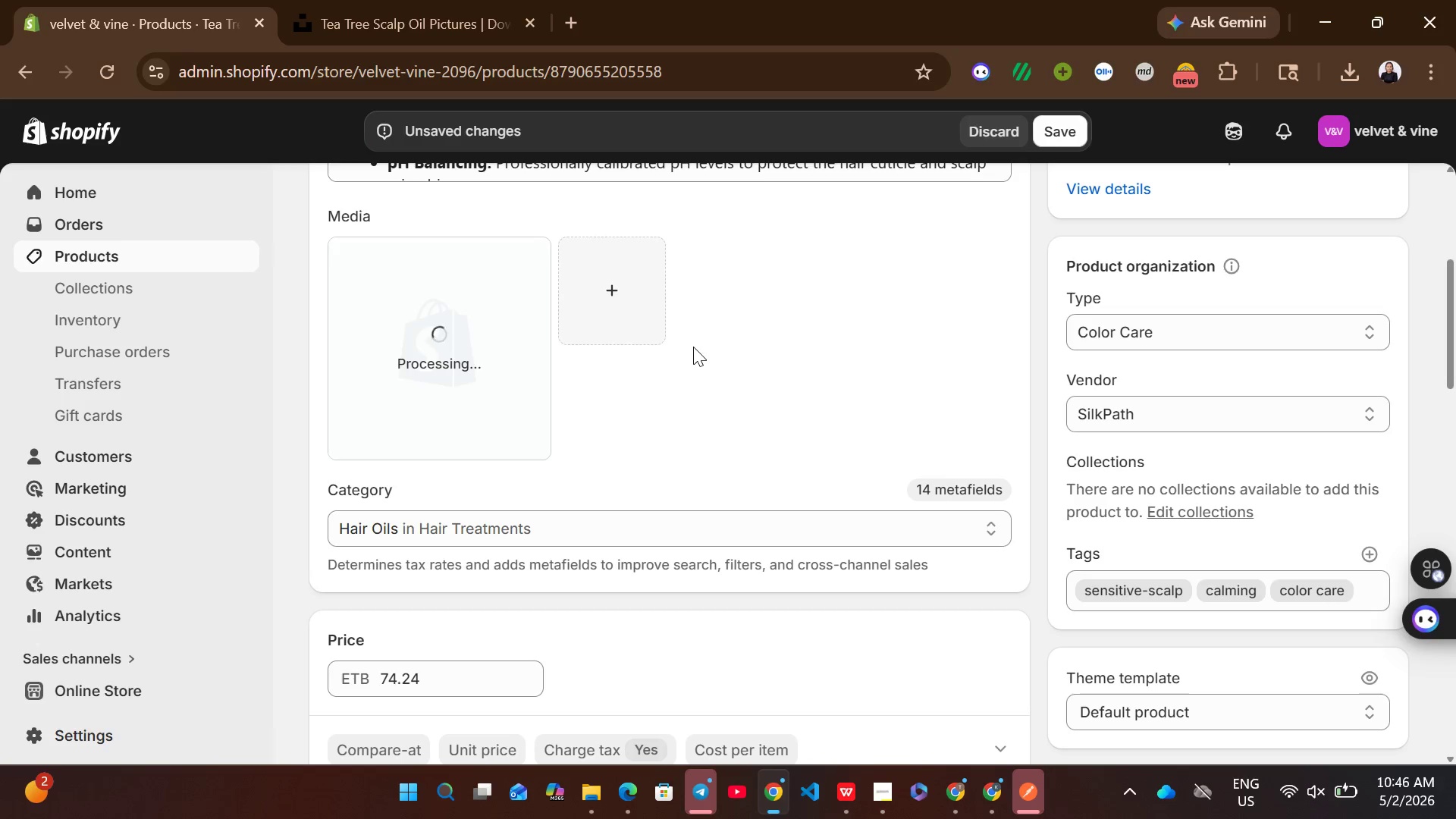 
left_click([480, 372])
 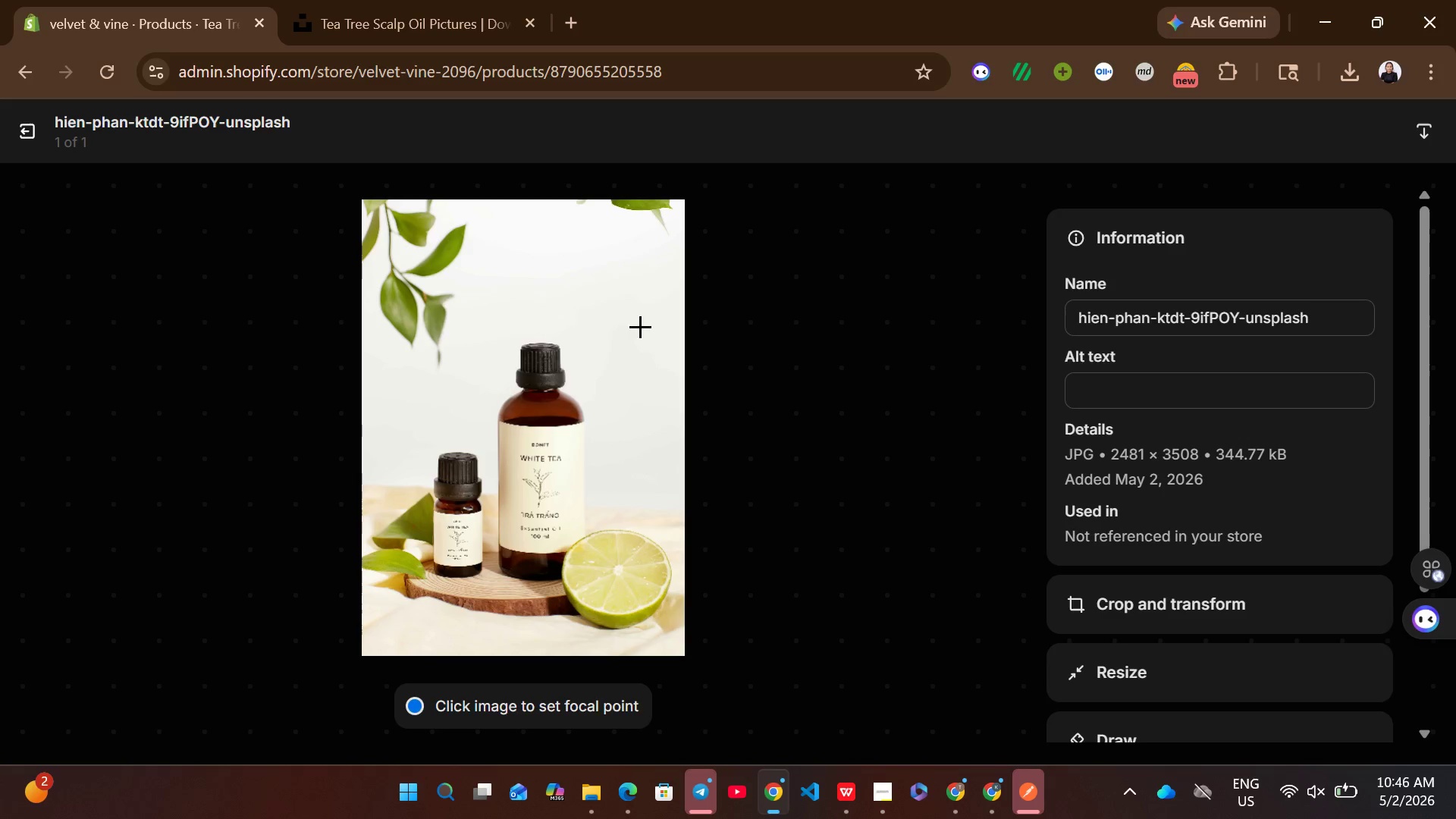 
left_click([1116, 397])
 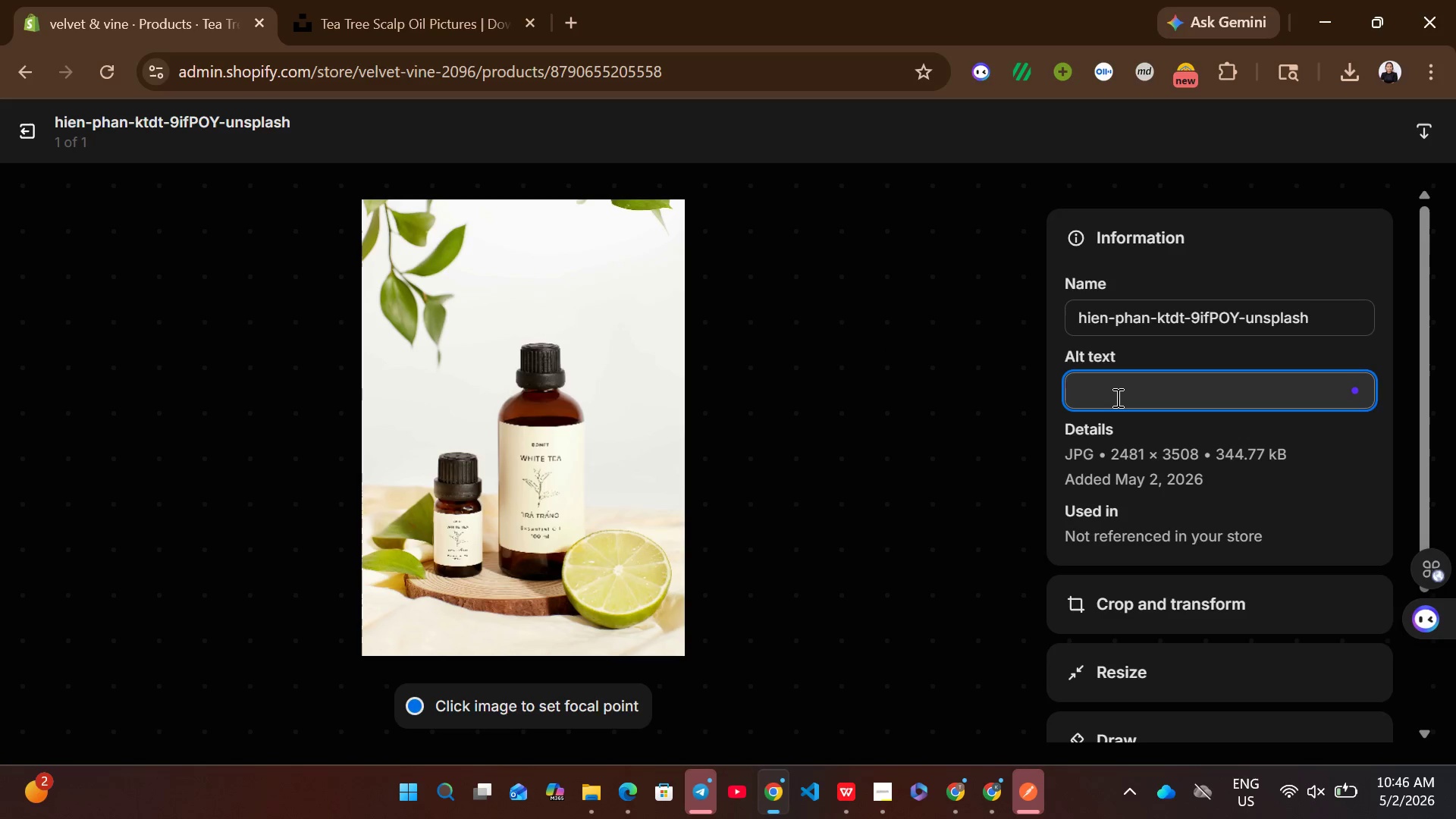 
key(Control+ControlLeft)
 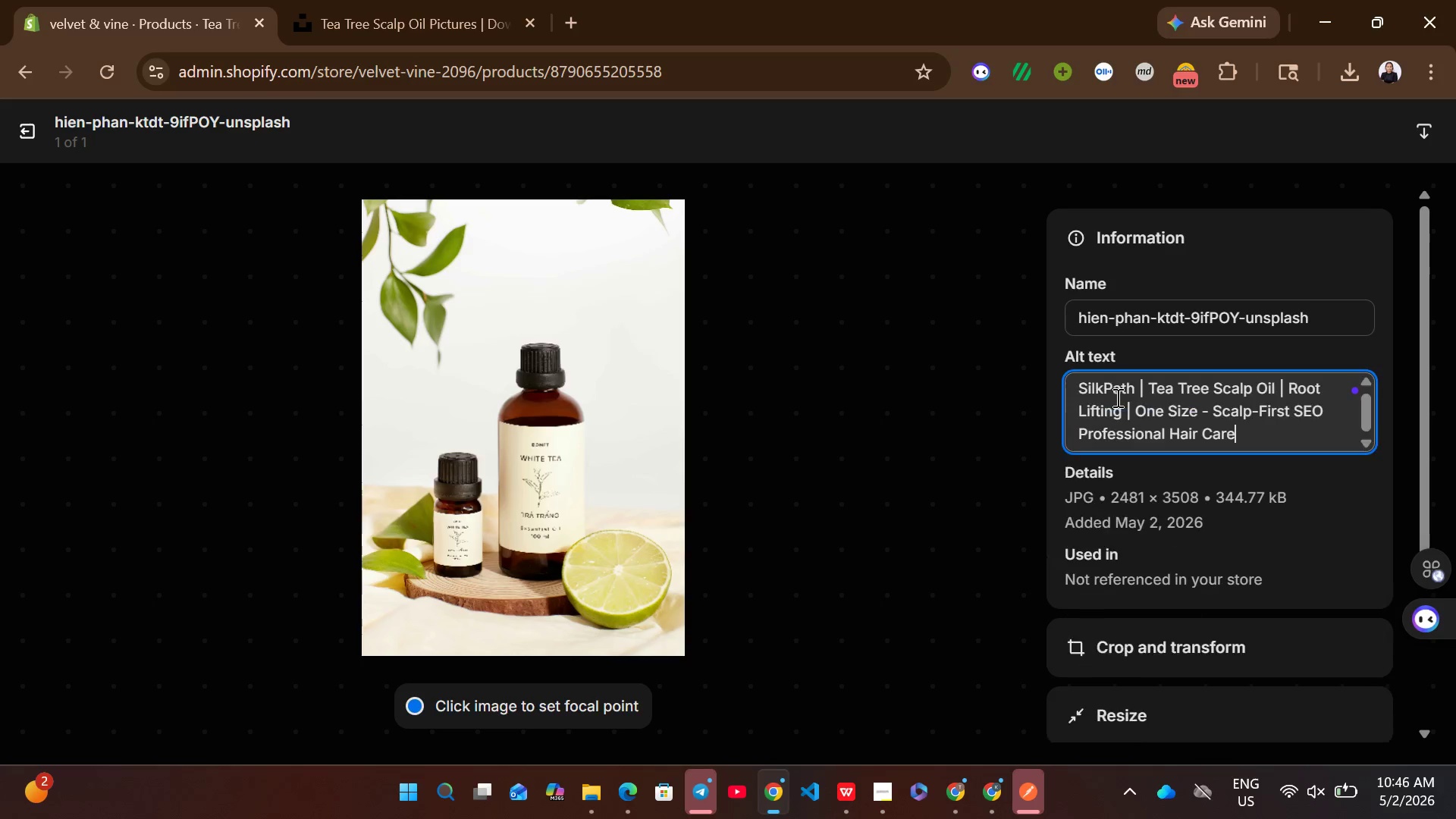 
key(Control+V)
 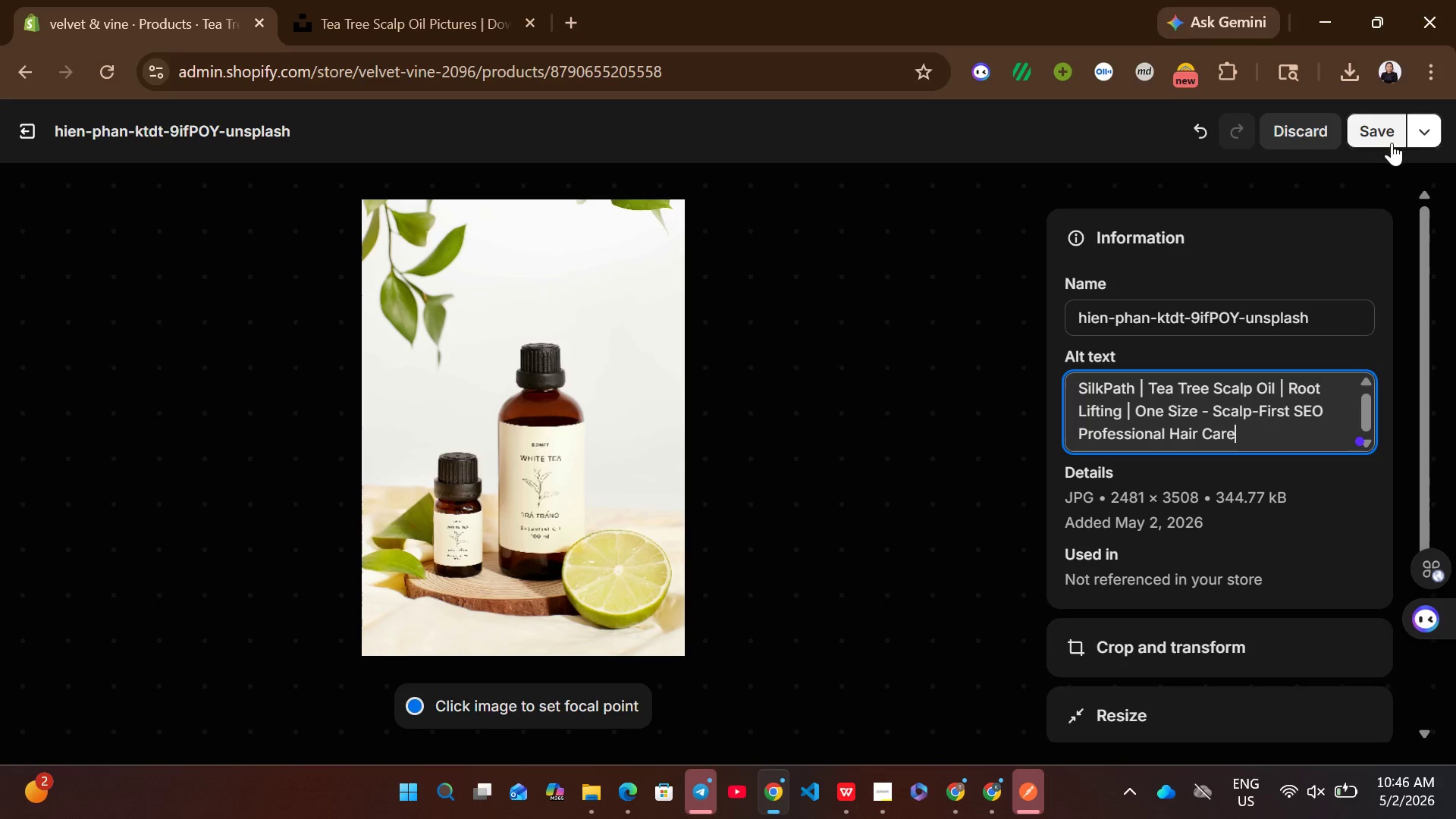 
left_click([1389, 122])
 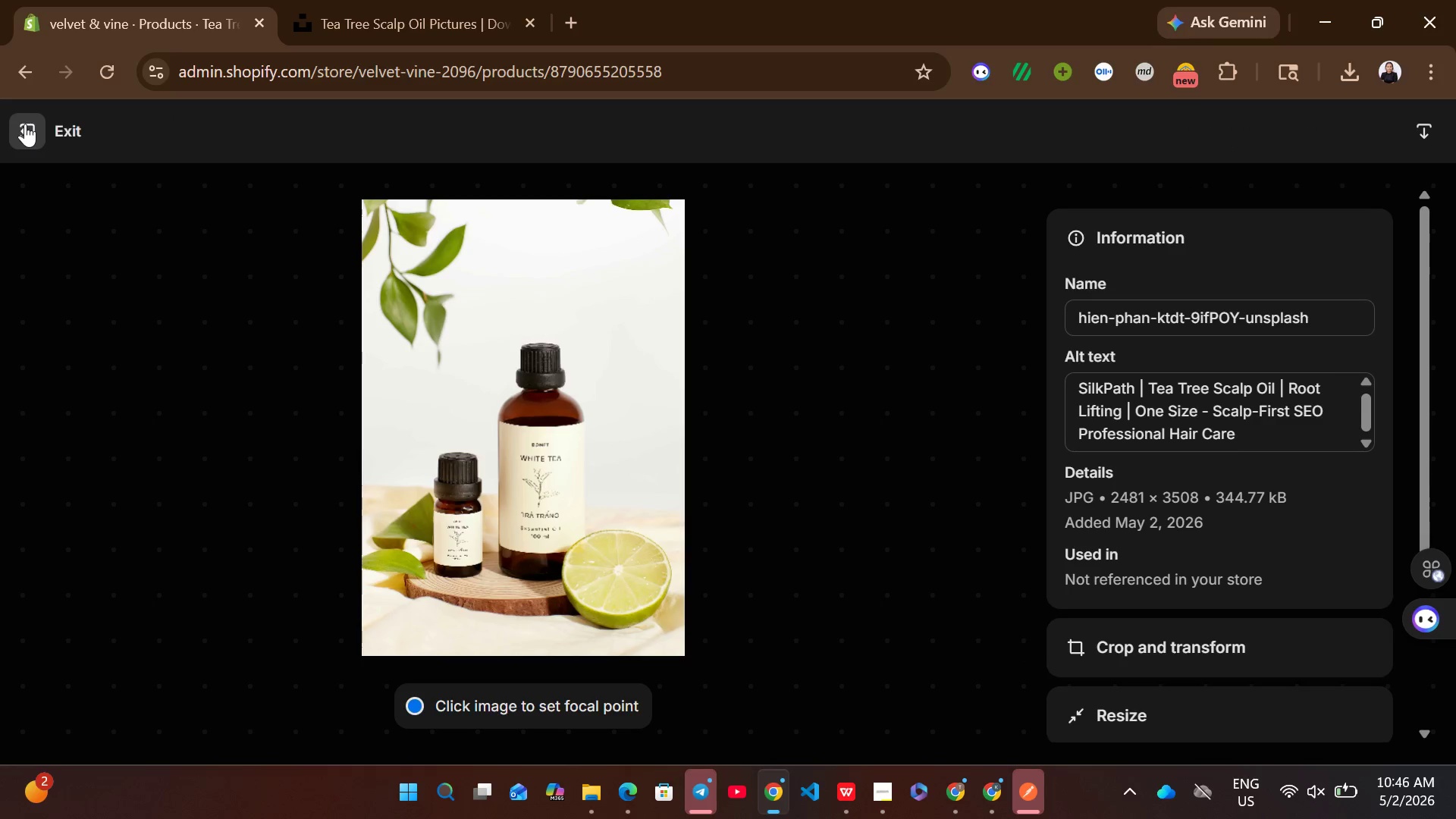 
left_click([25, 124])
 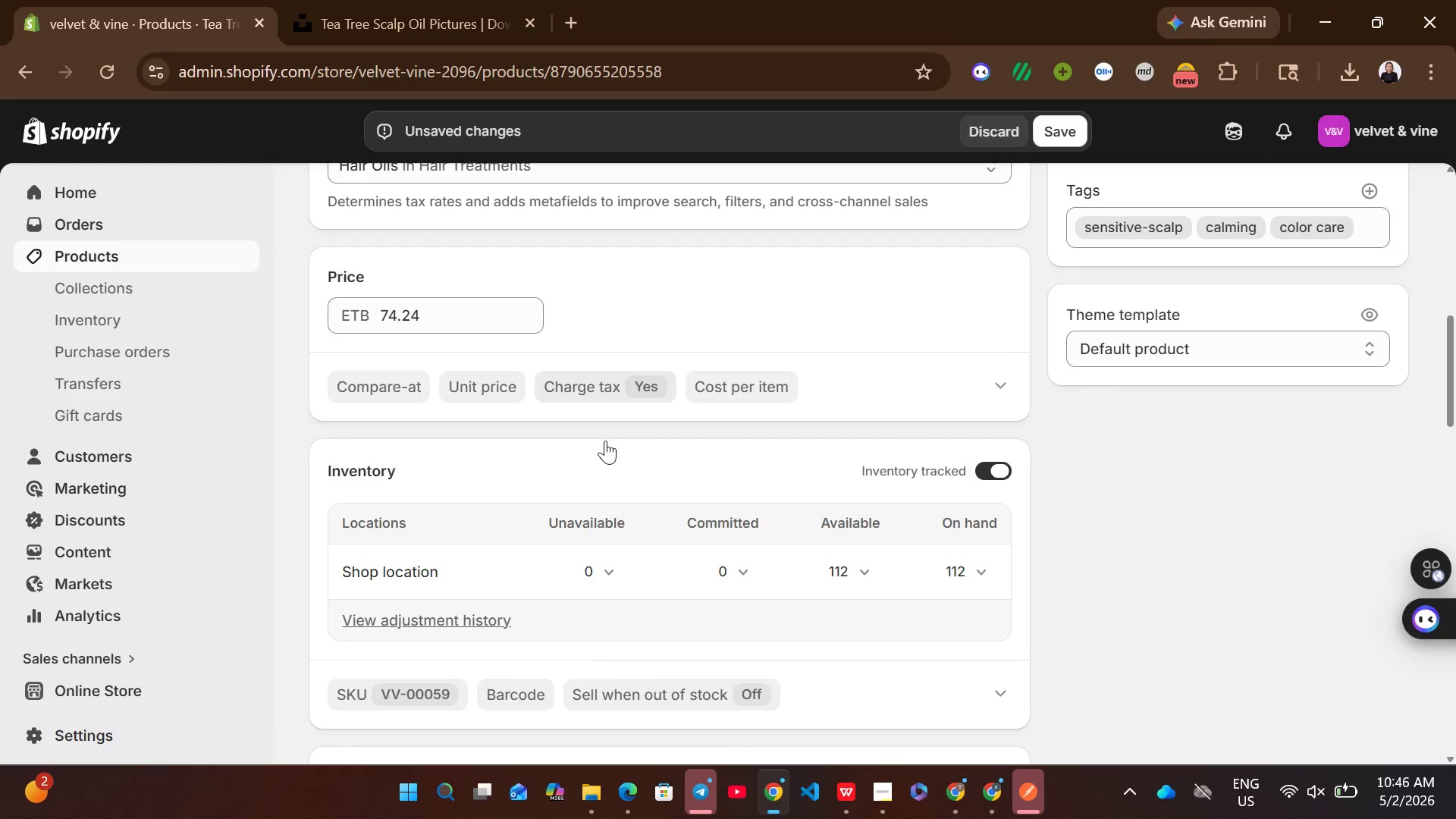 
mouse_move([850, 320])
 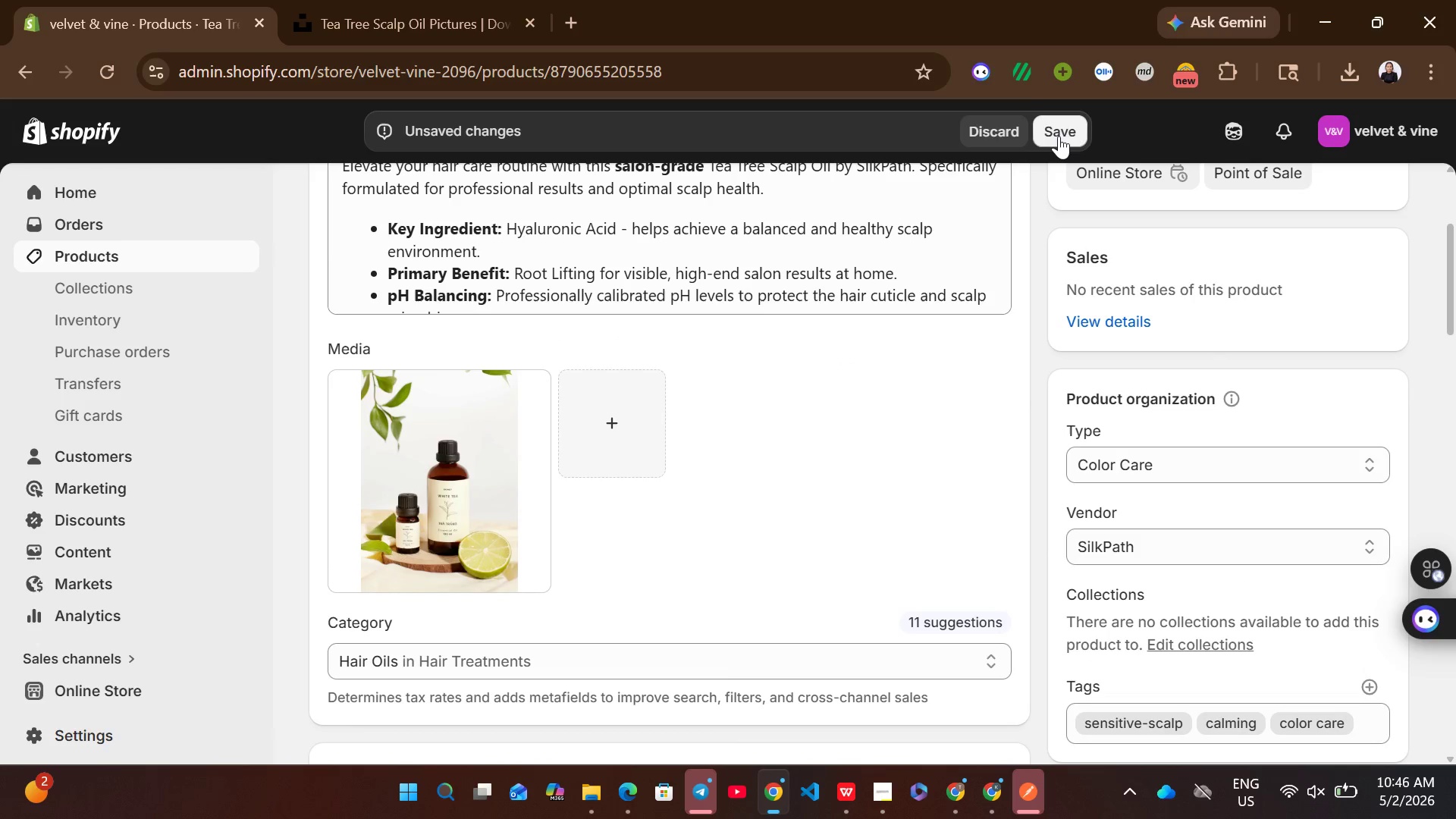 
left_click([1059, 136])
 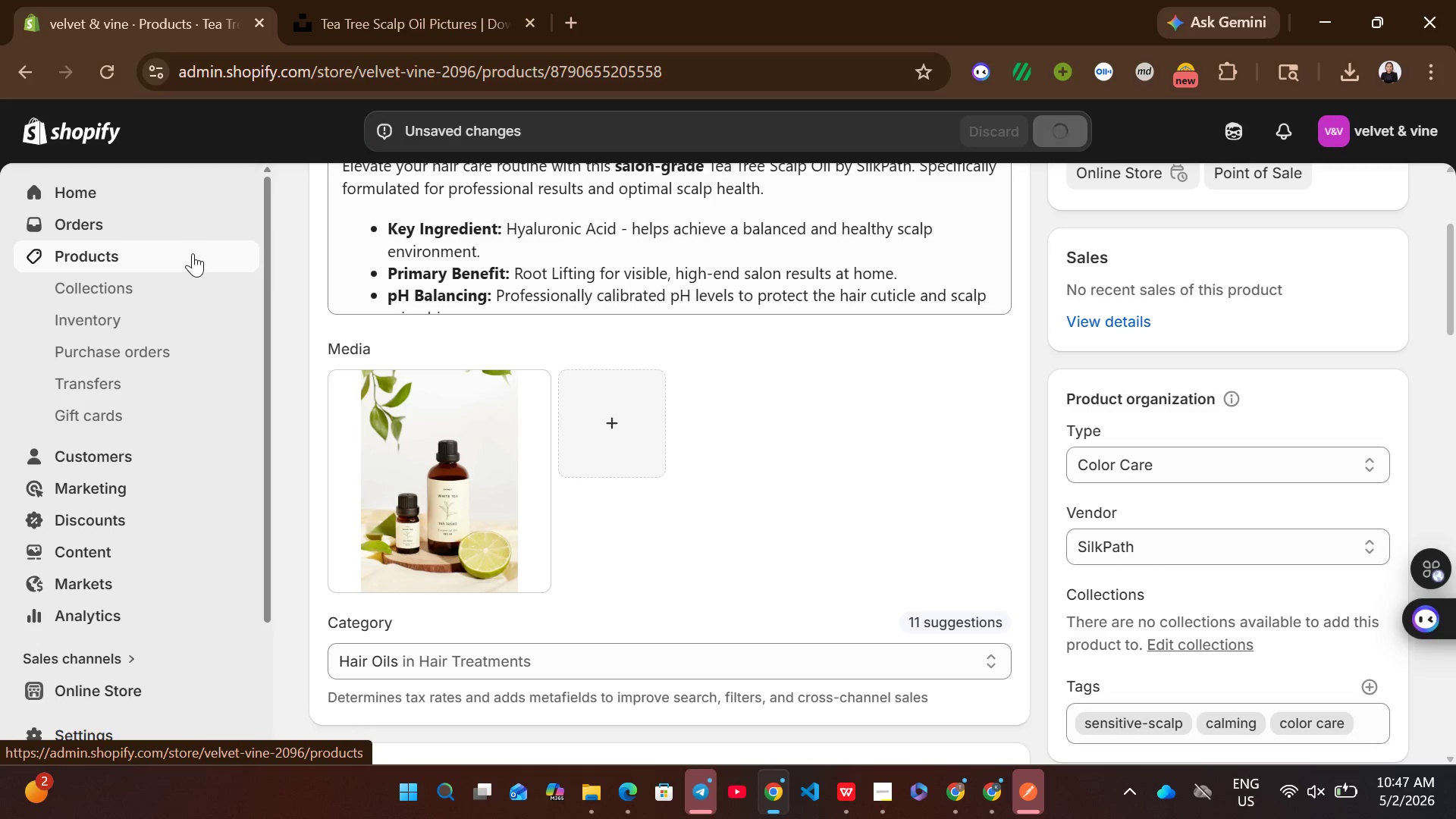 
wait(6.17)
 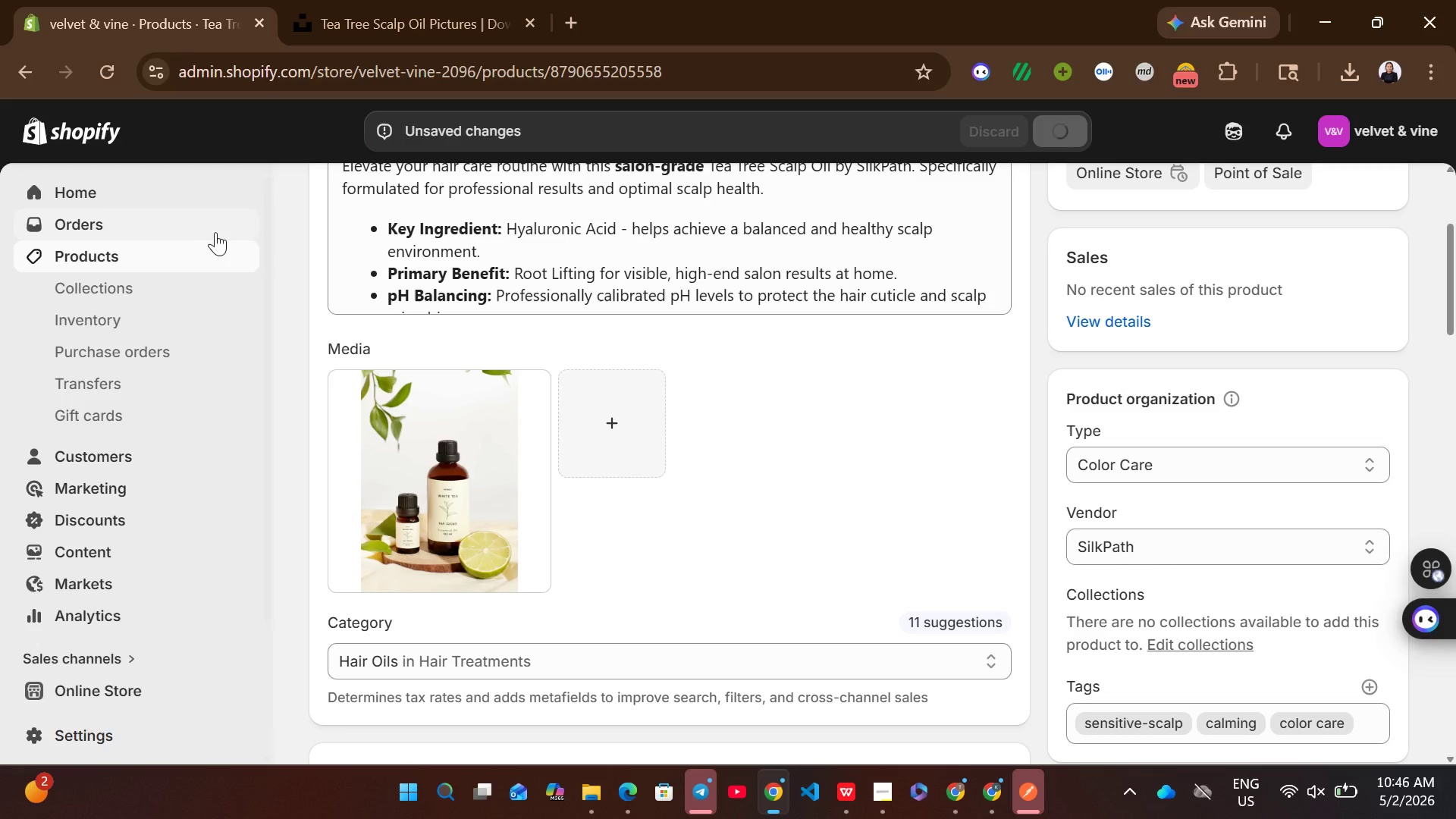 
left_click([193, 253])
 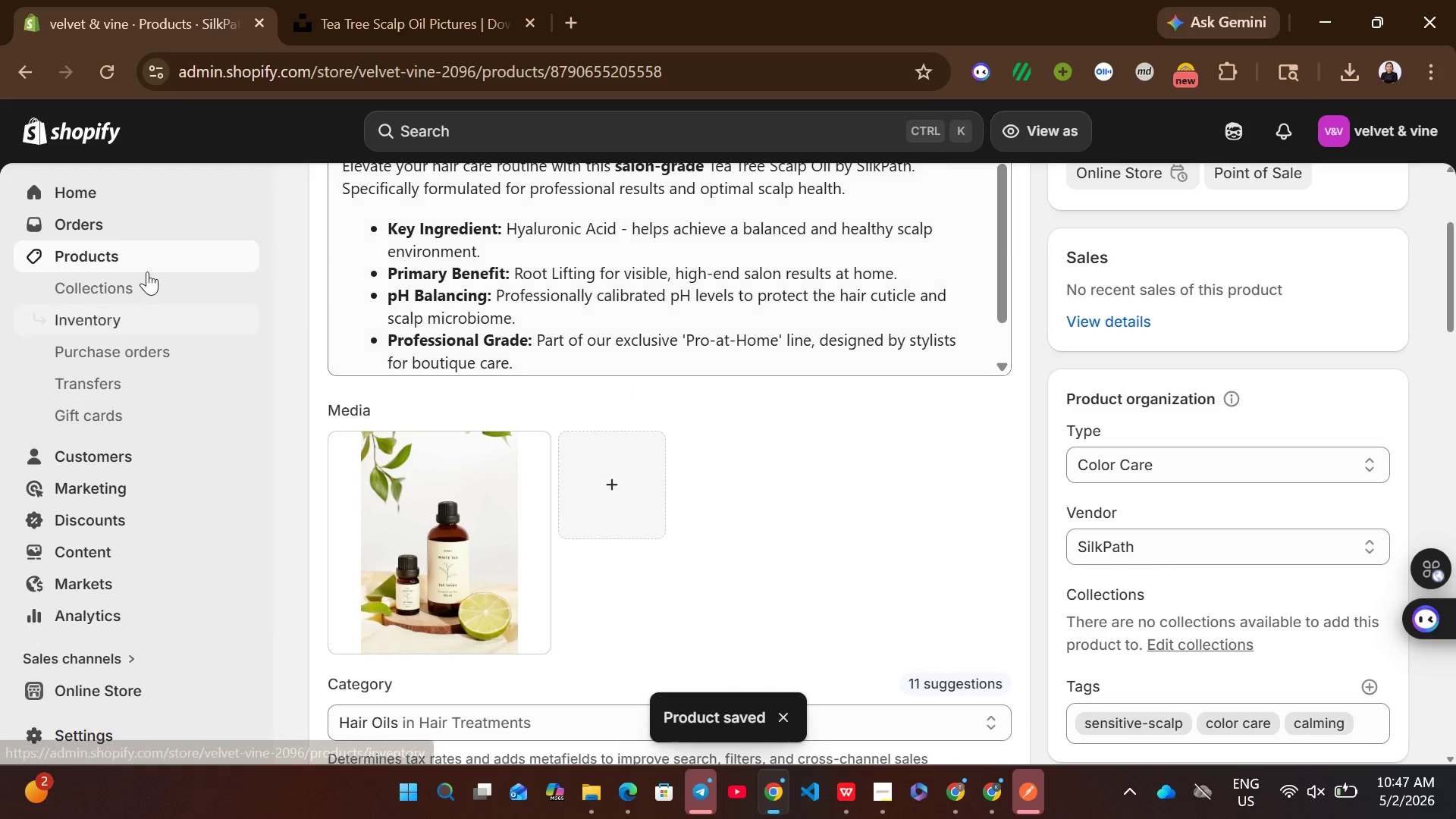 
left_click([191, 256])
 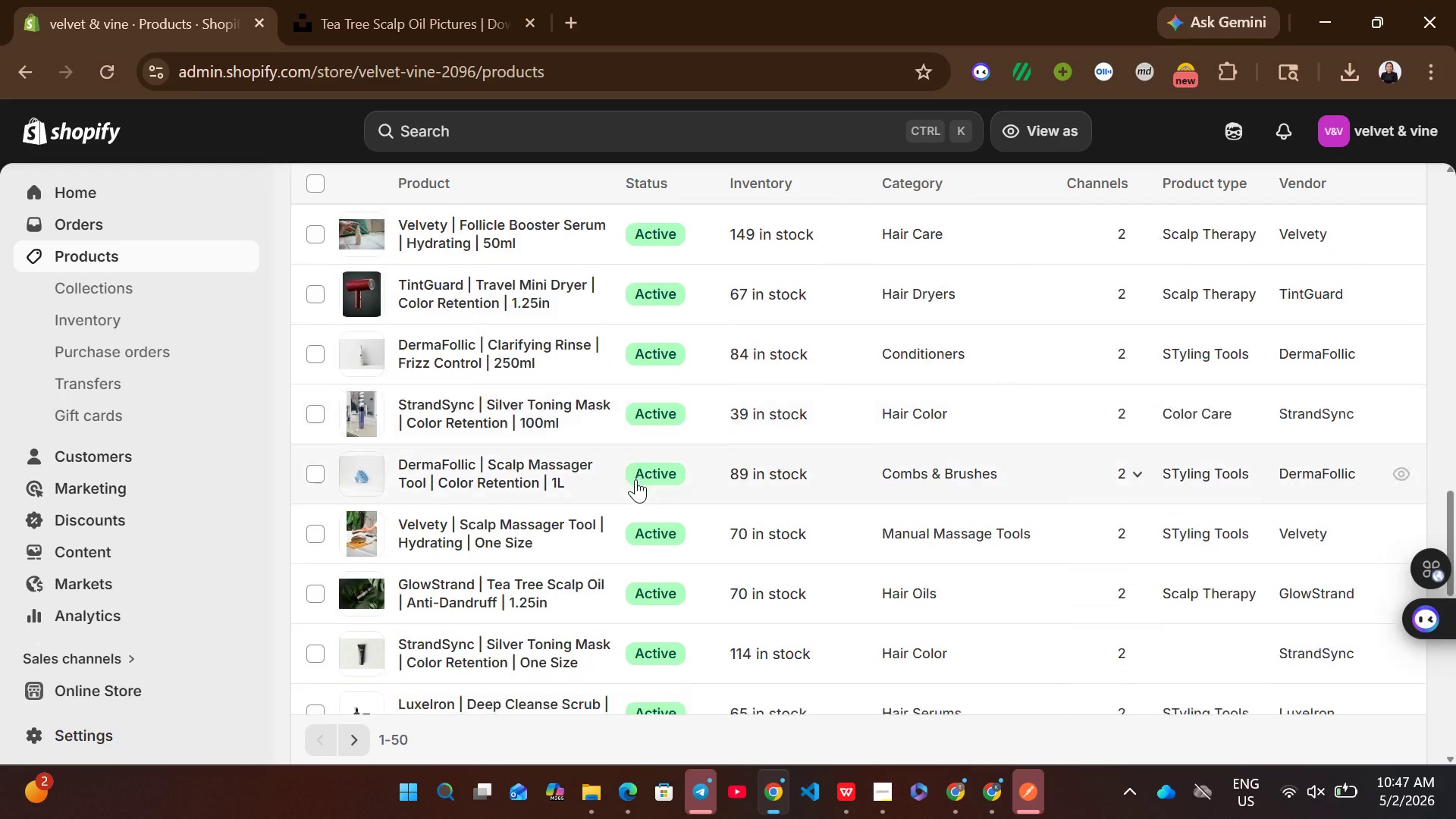 
wait(6.84)
 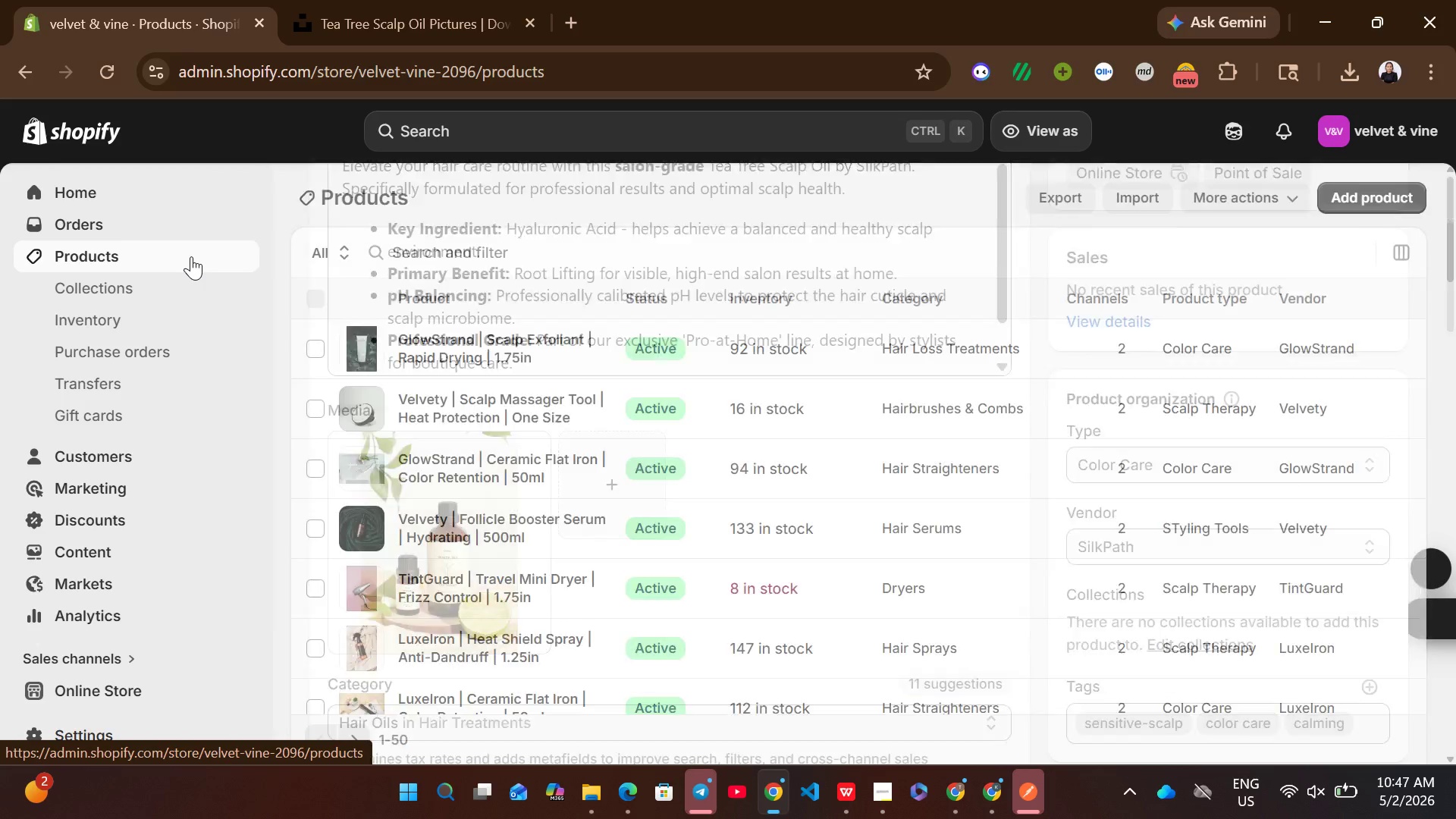 
left_click([533, 439])
 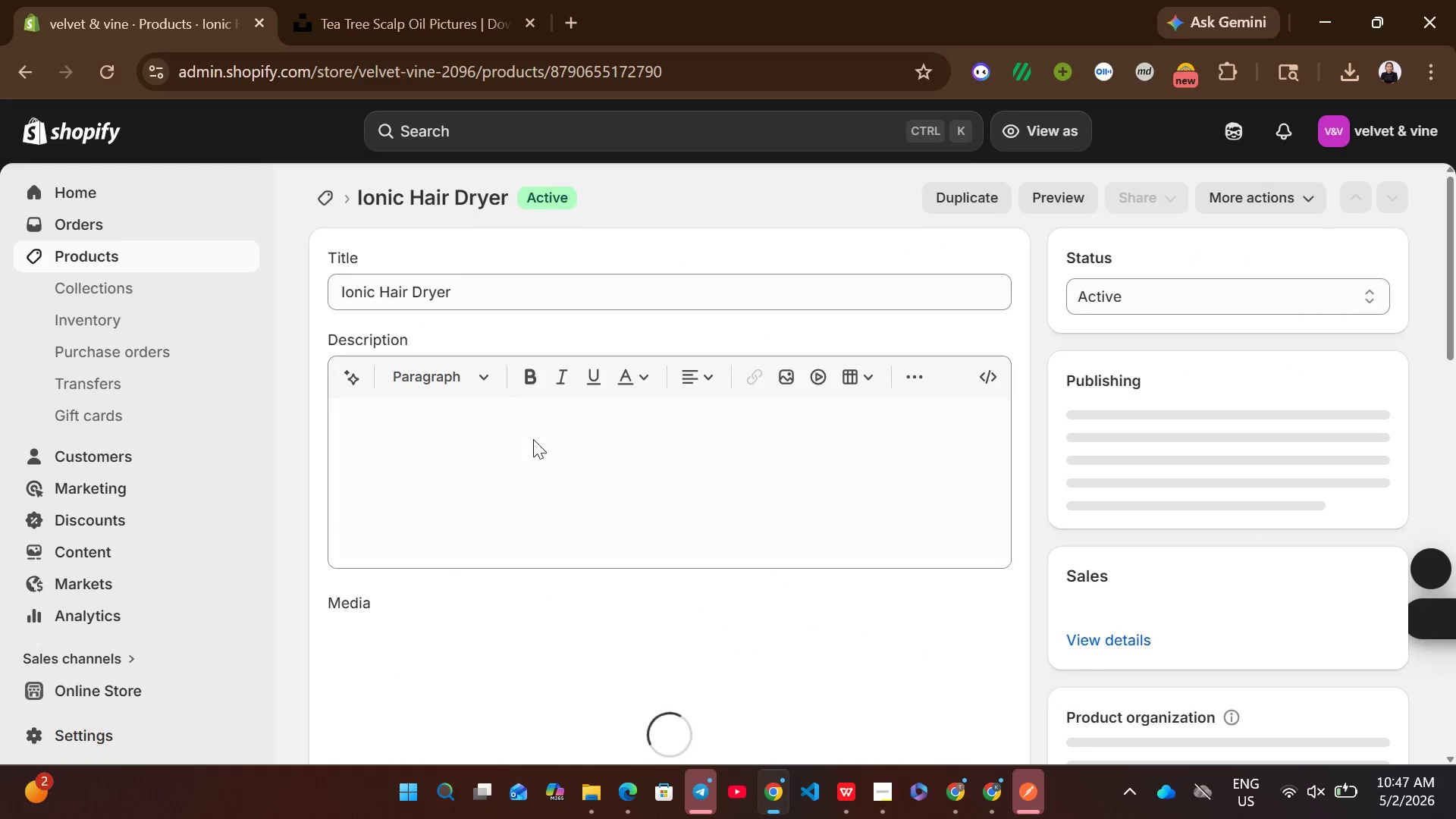 
left_click([605, 472])
 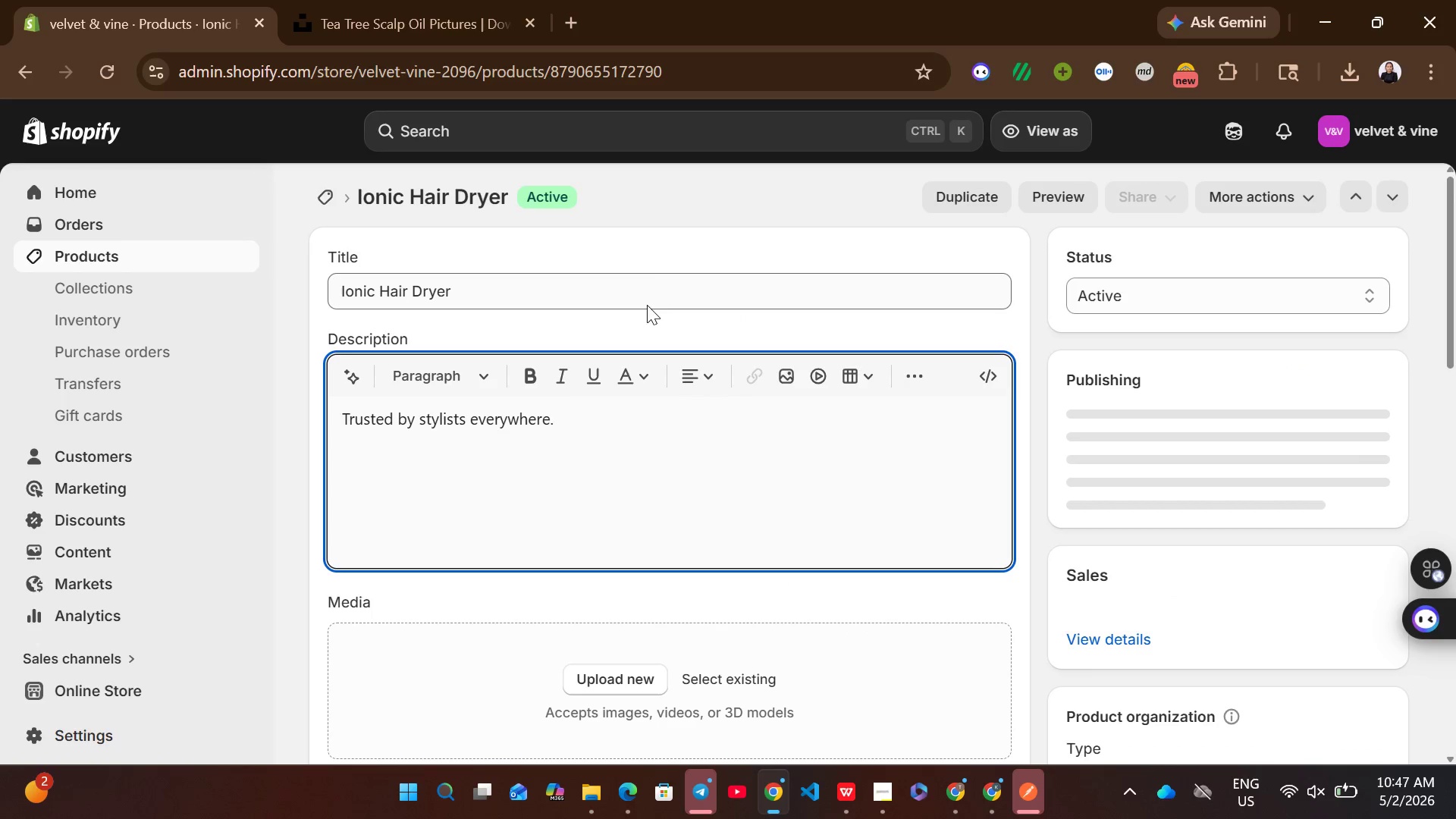 
left_click([649, 271])
 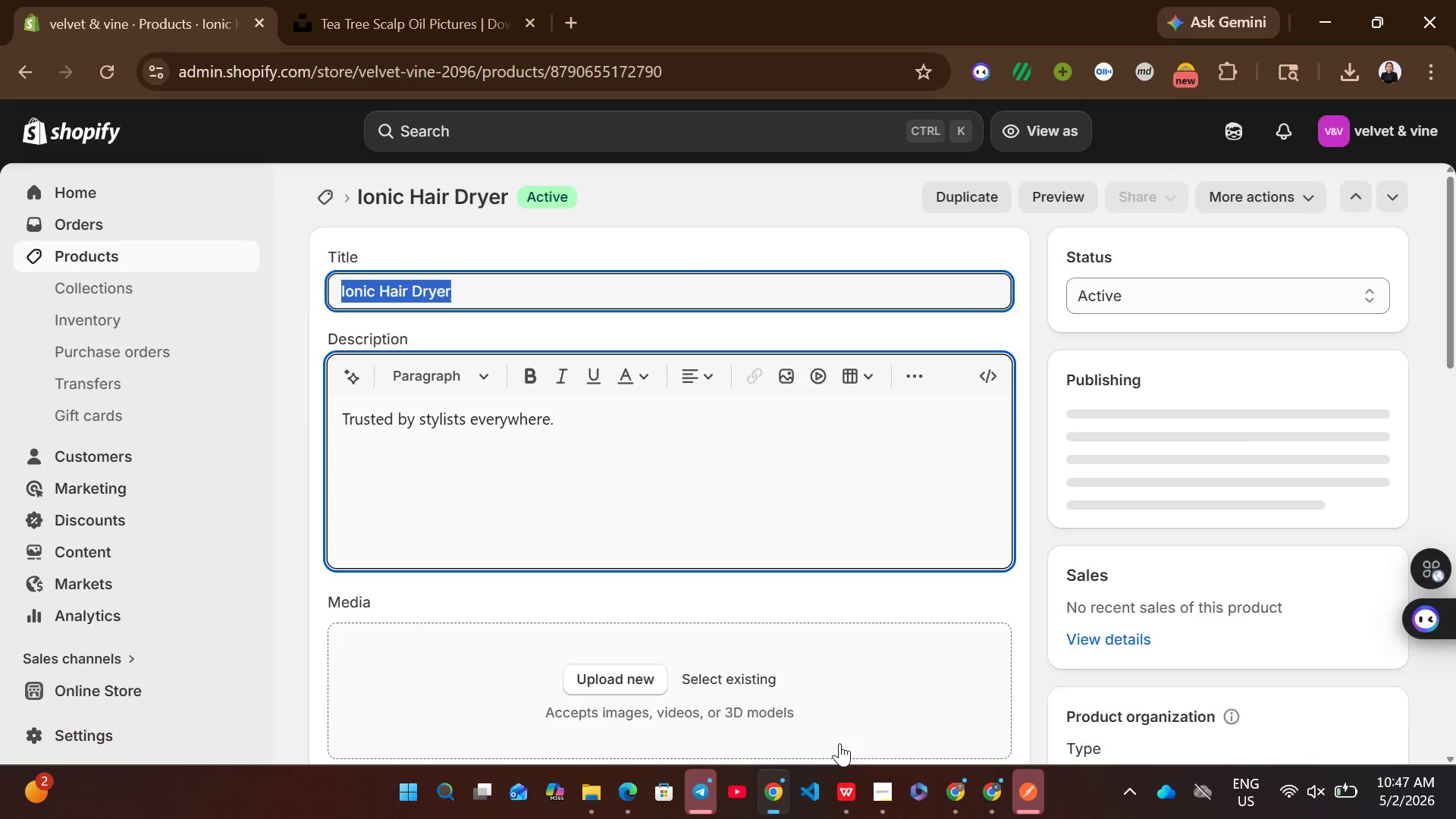 
left_click([847, 783])
 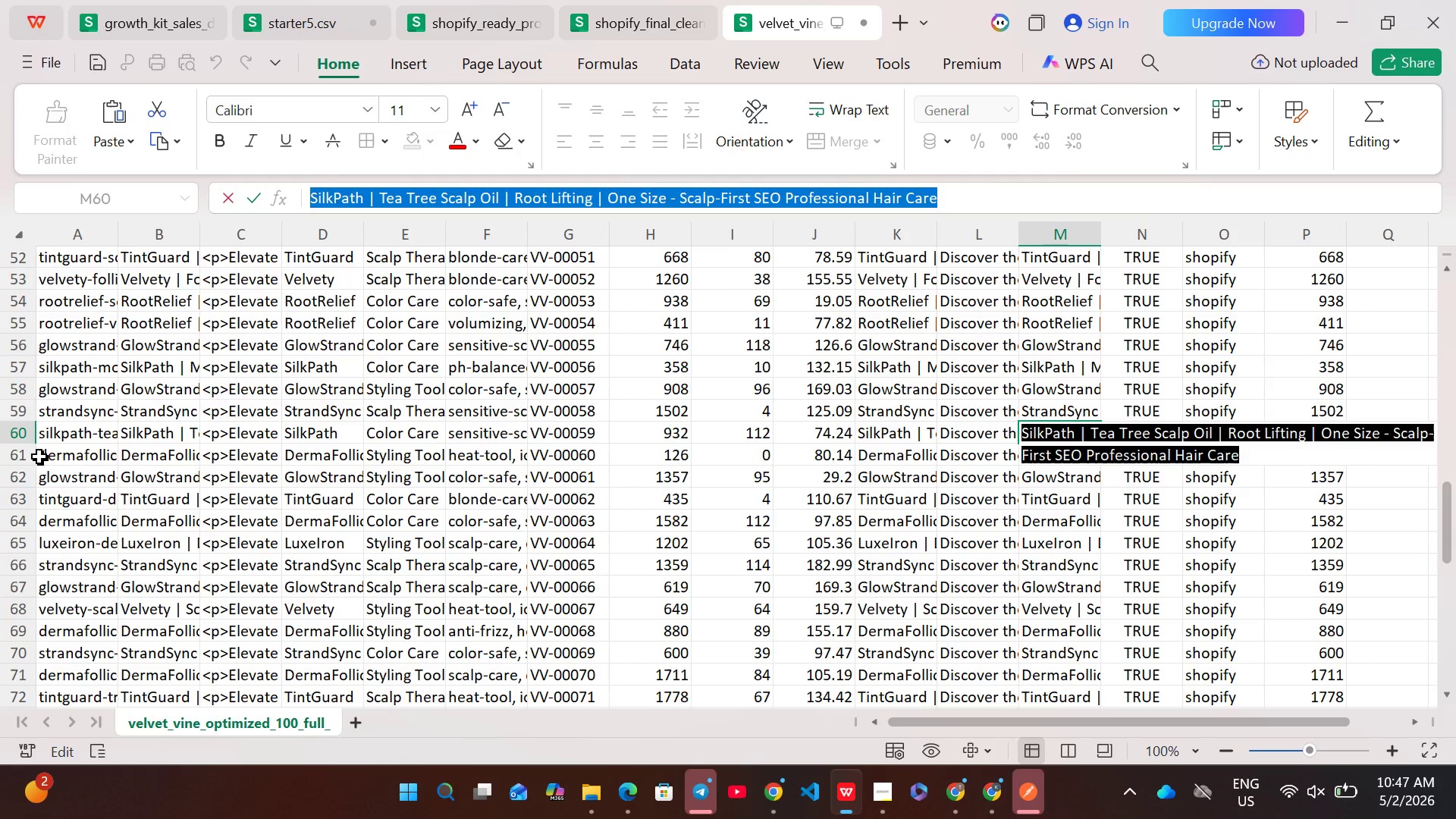 
left_click([20, 457])
 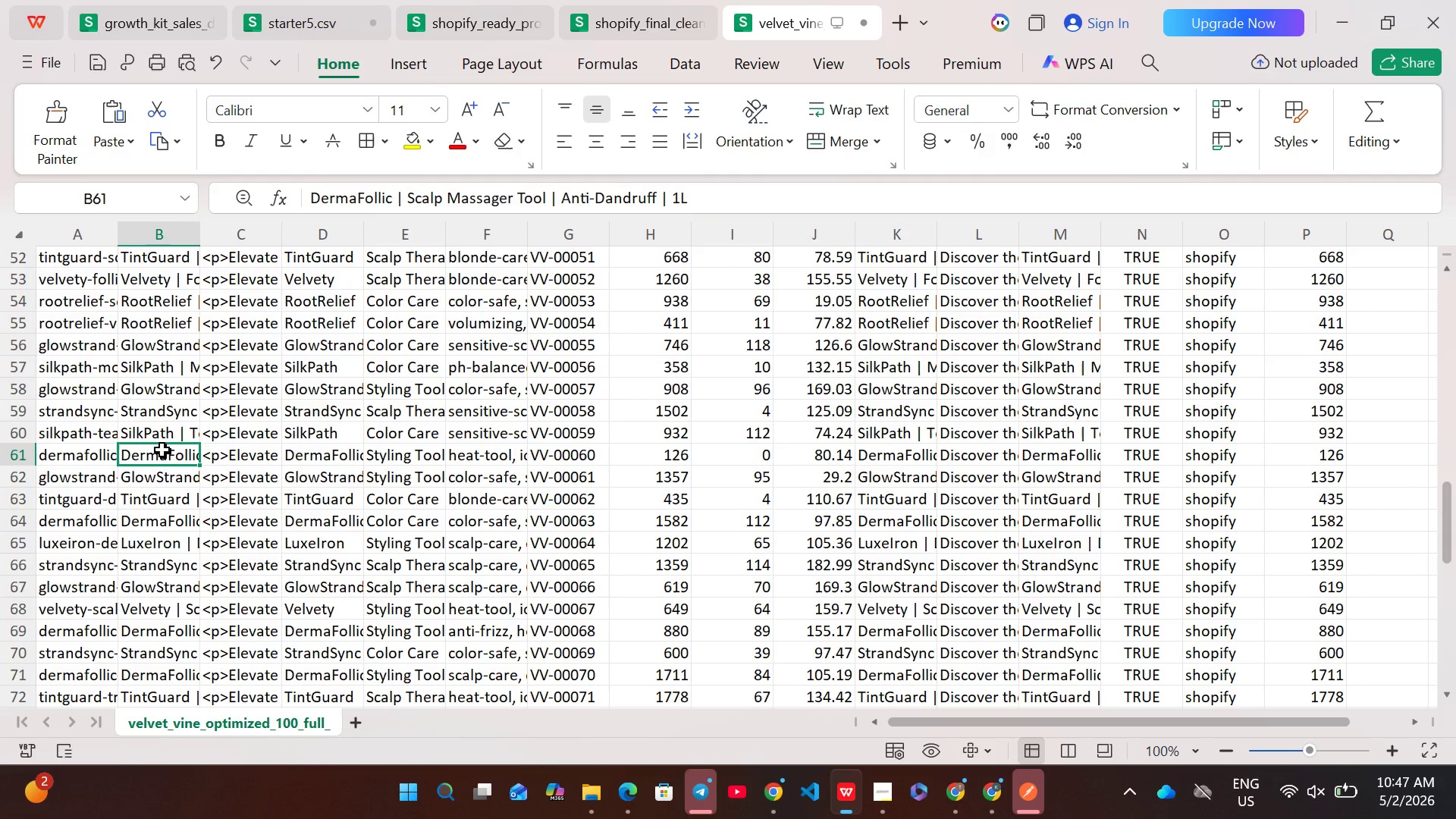 
double_click([162, 450])
 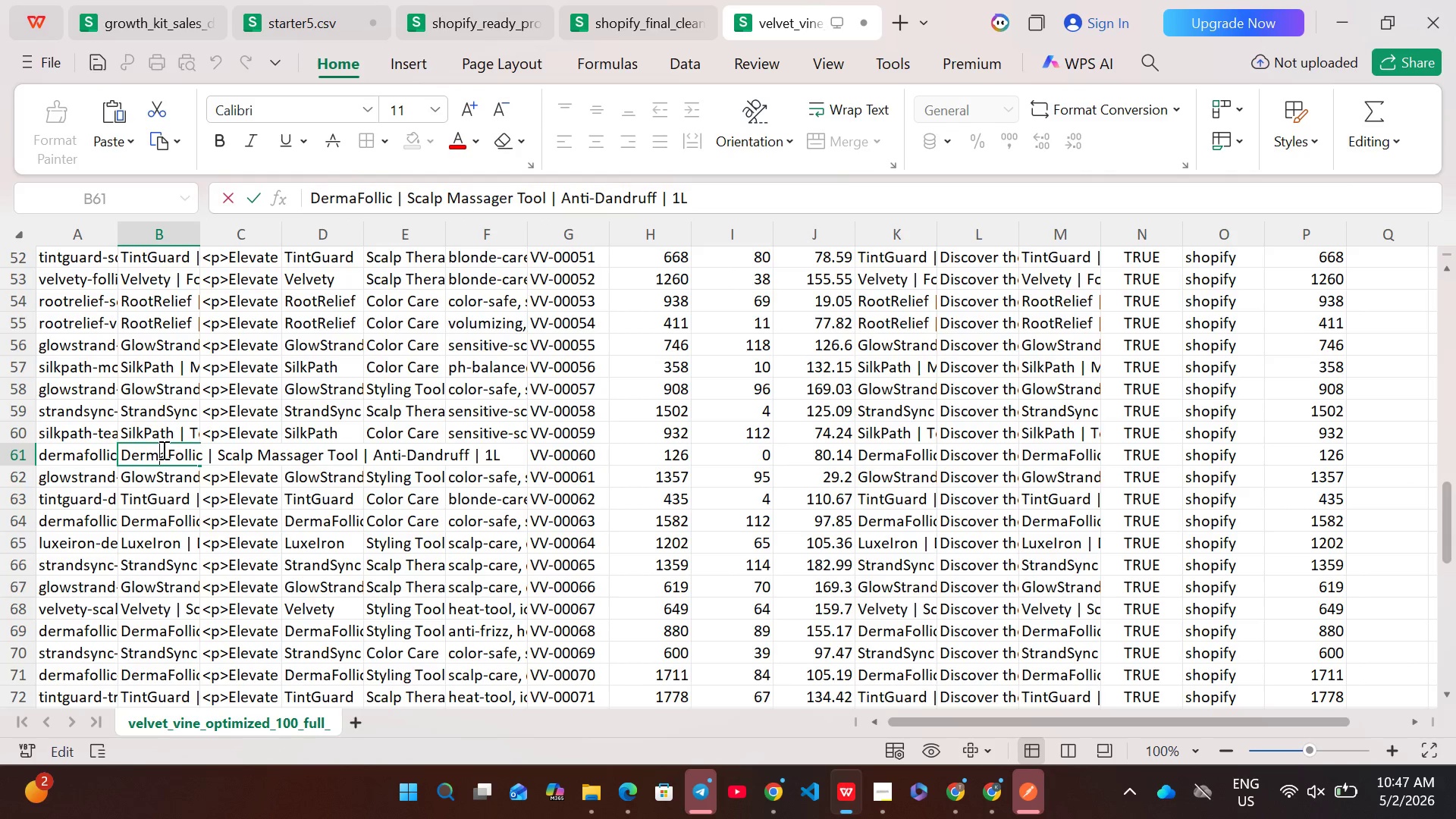 
key(Control+A)
 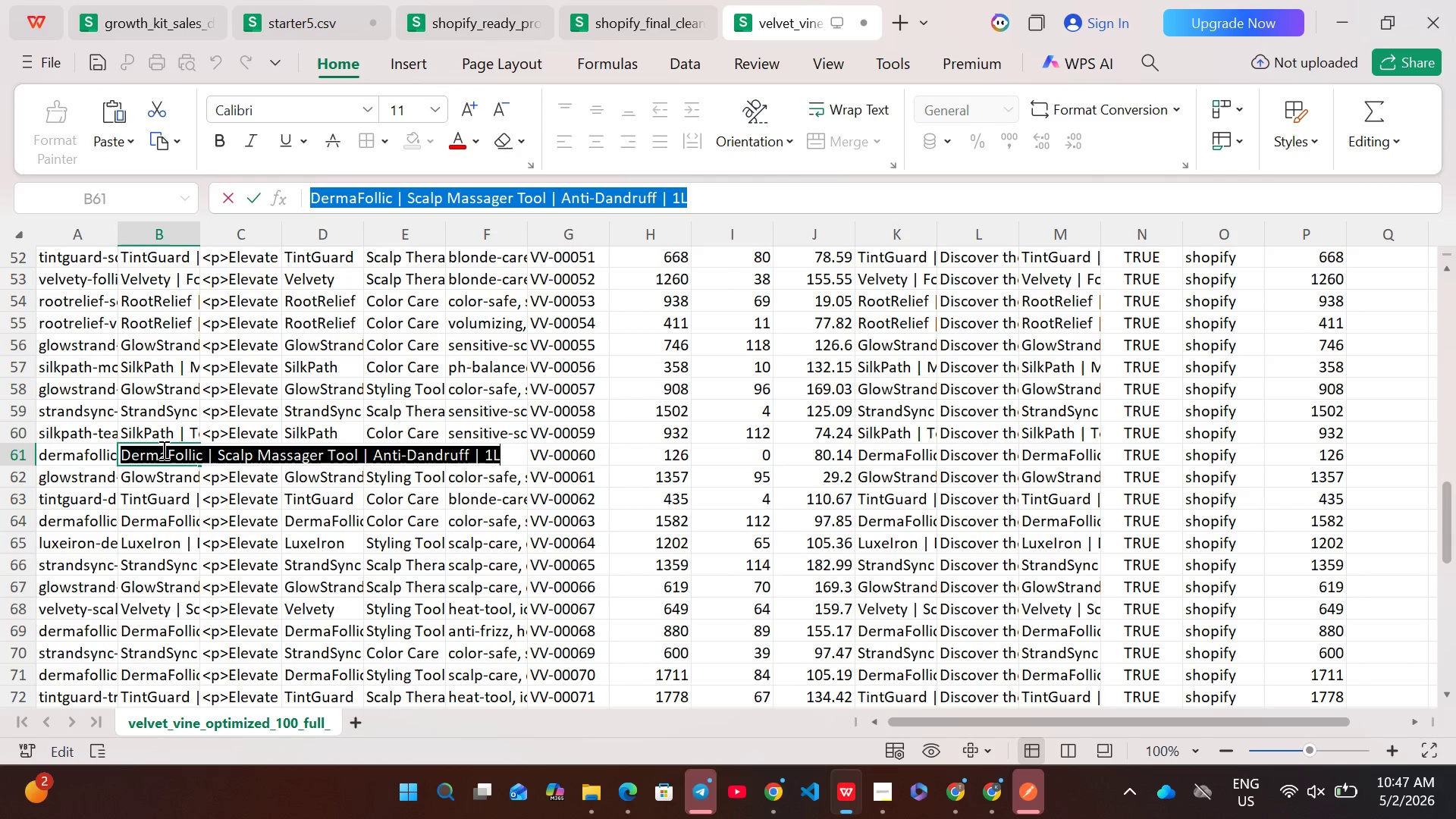 
key(Control+ControlLeft)
 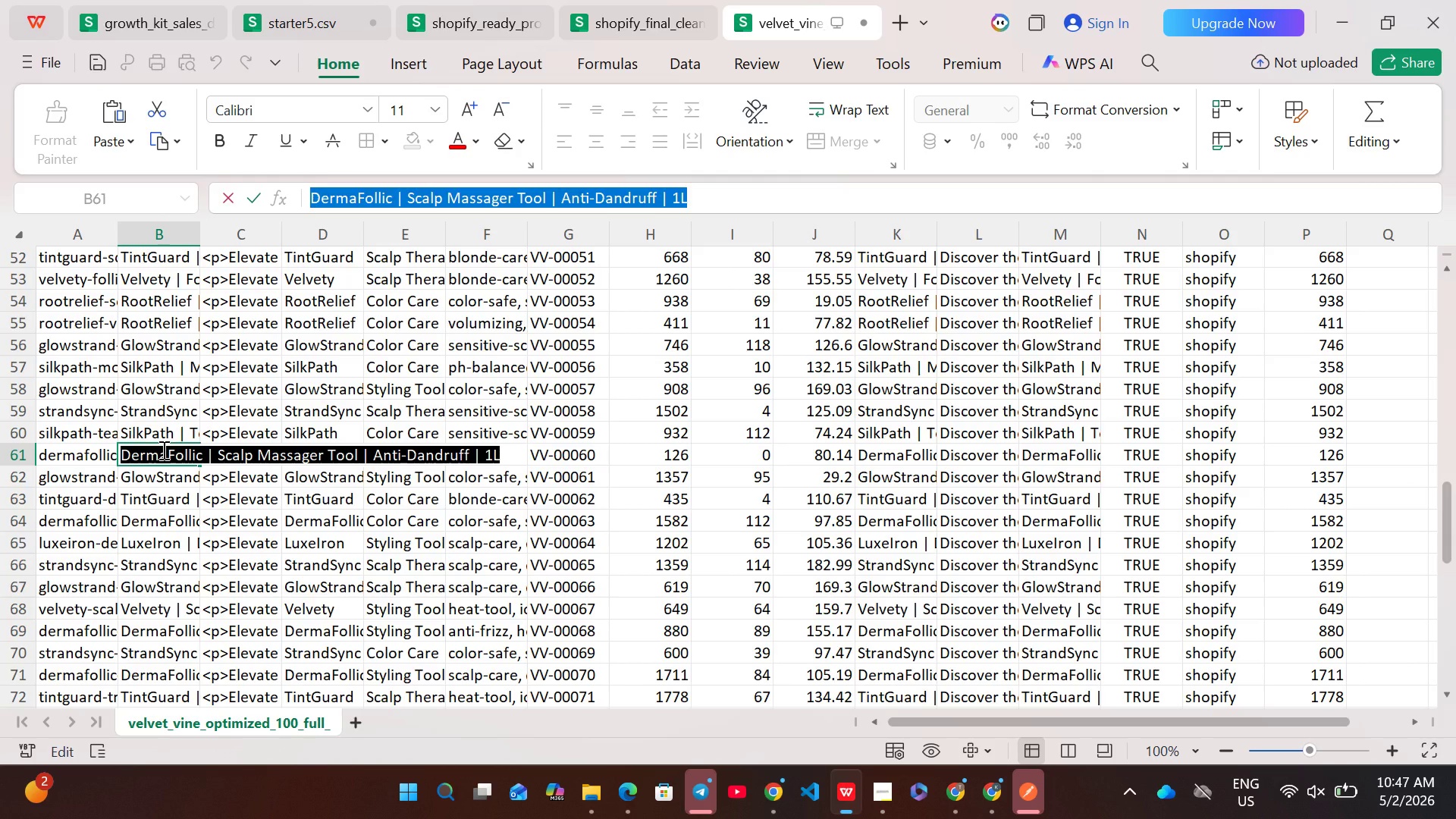 
key(Control+C)
 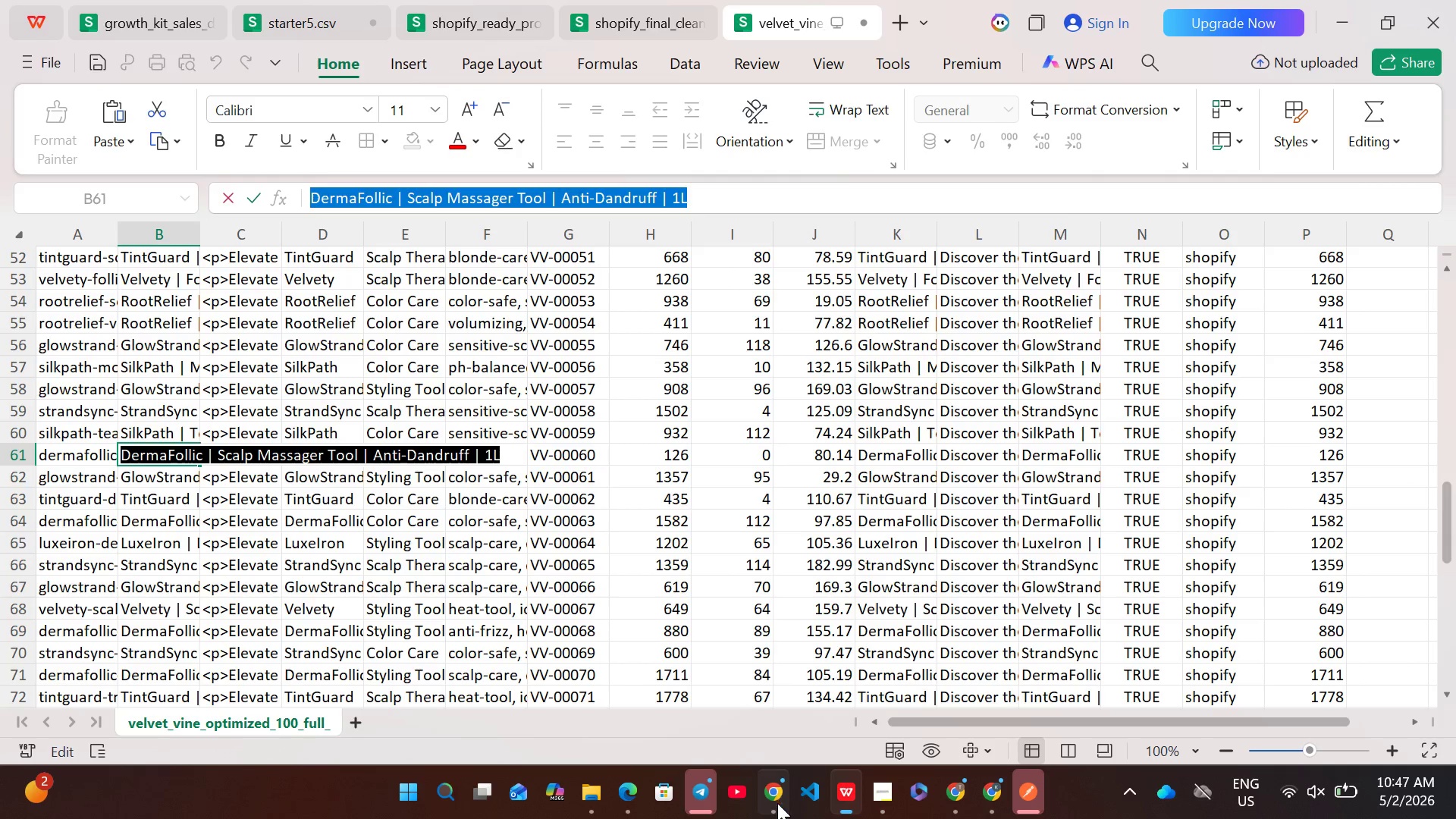 
left_click([777, 804])
 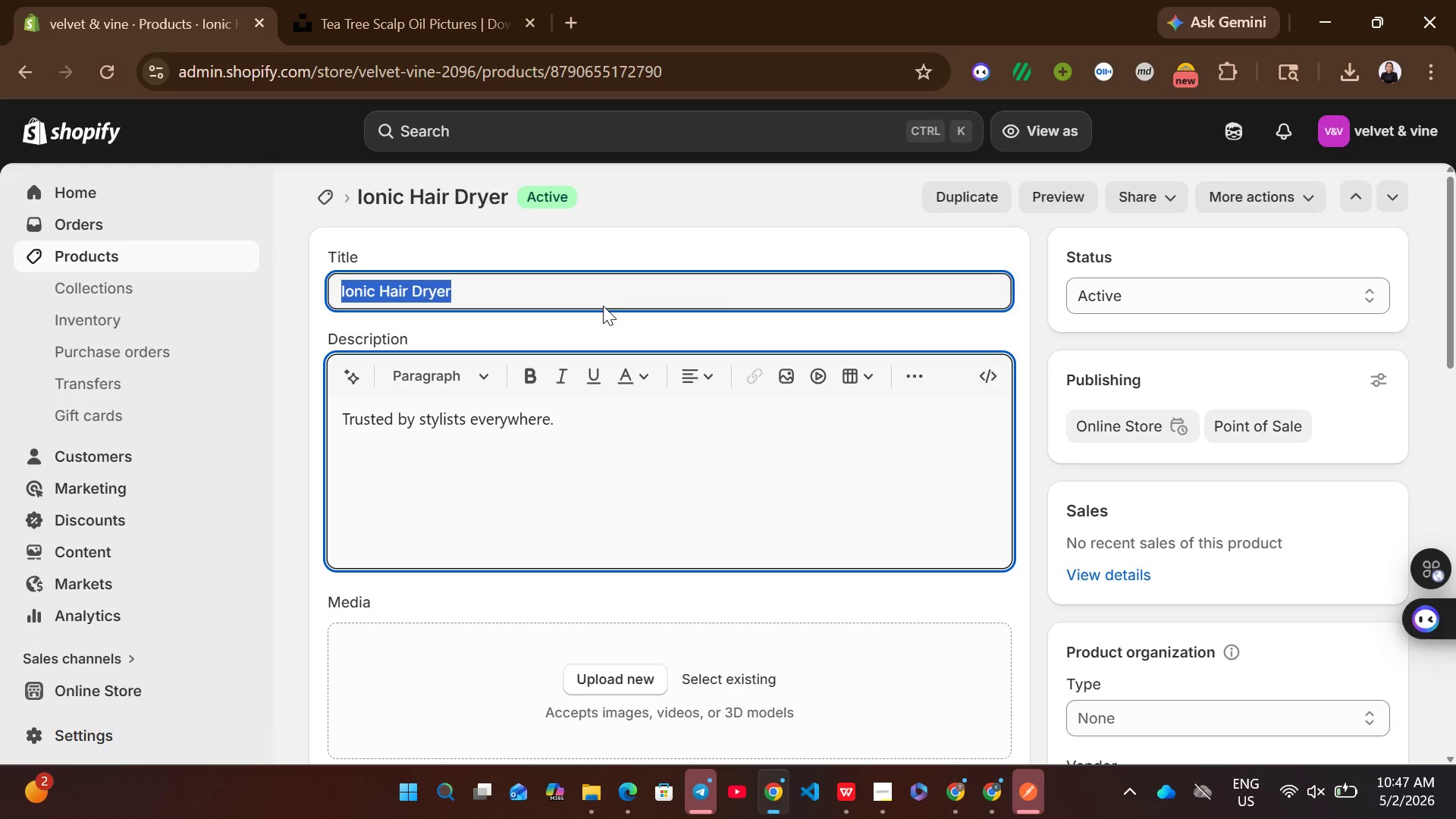 
key(Control+V)
 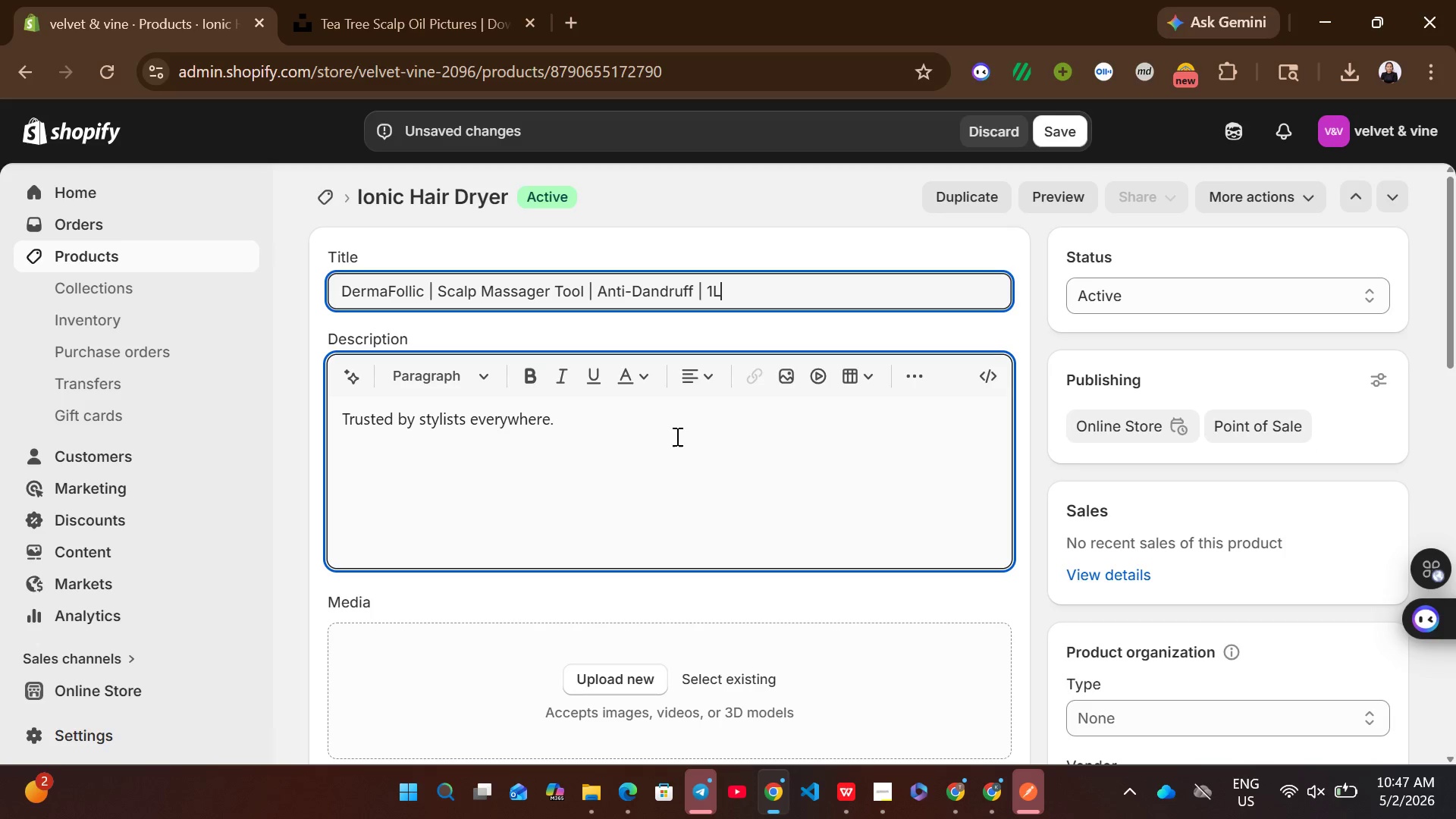 
left_click([676, 436])
 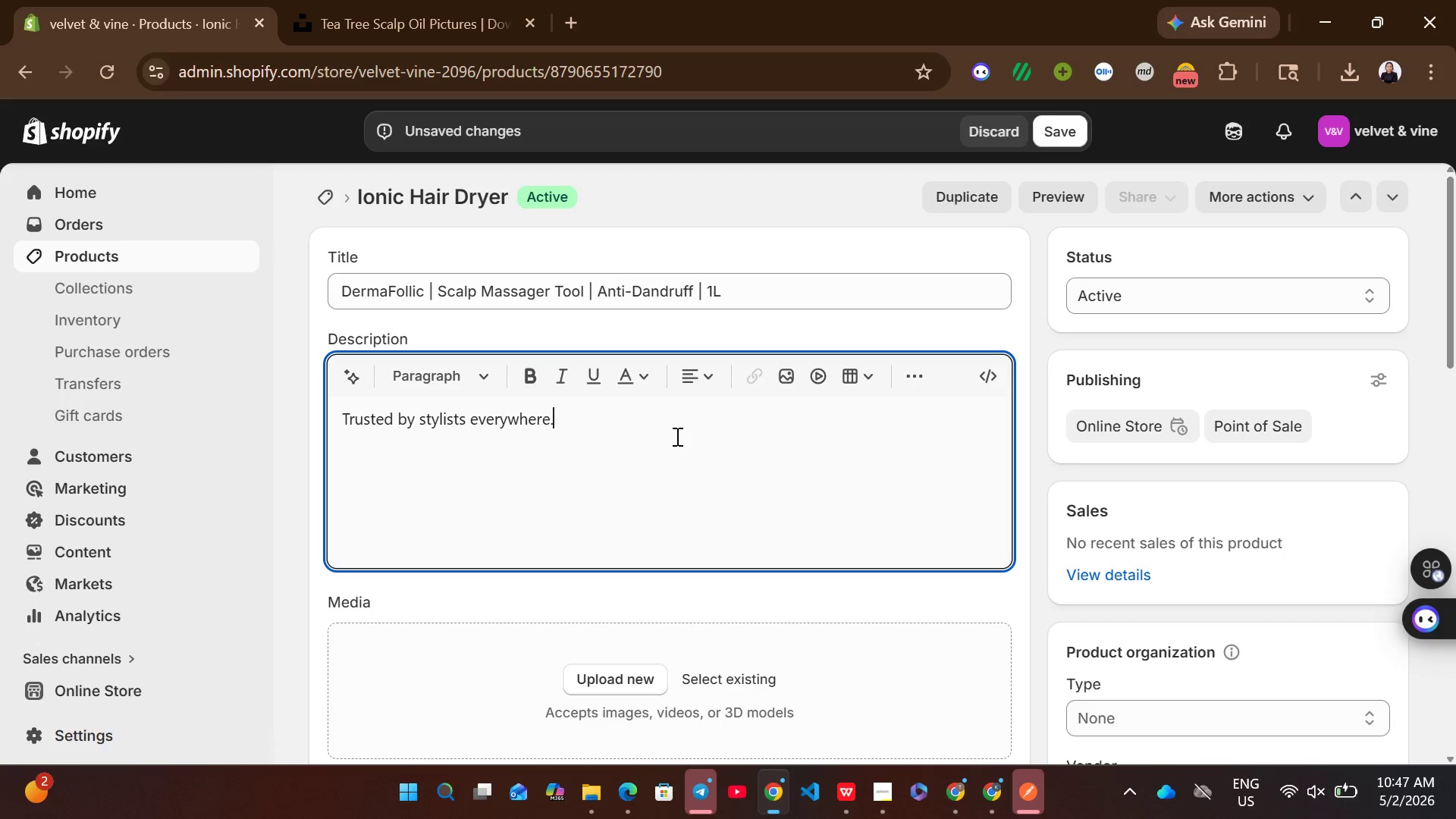 
key(Control+A)
 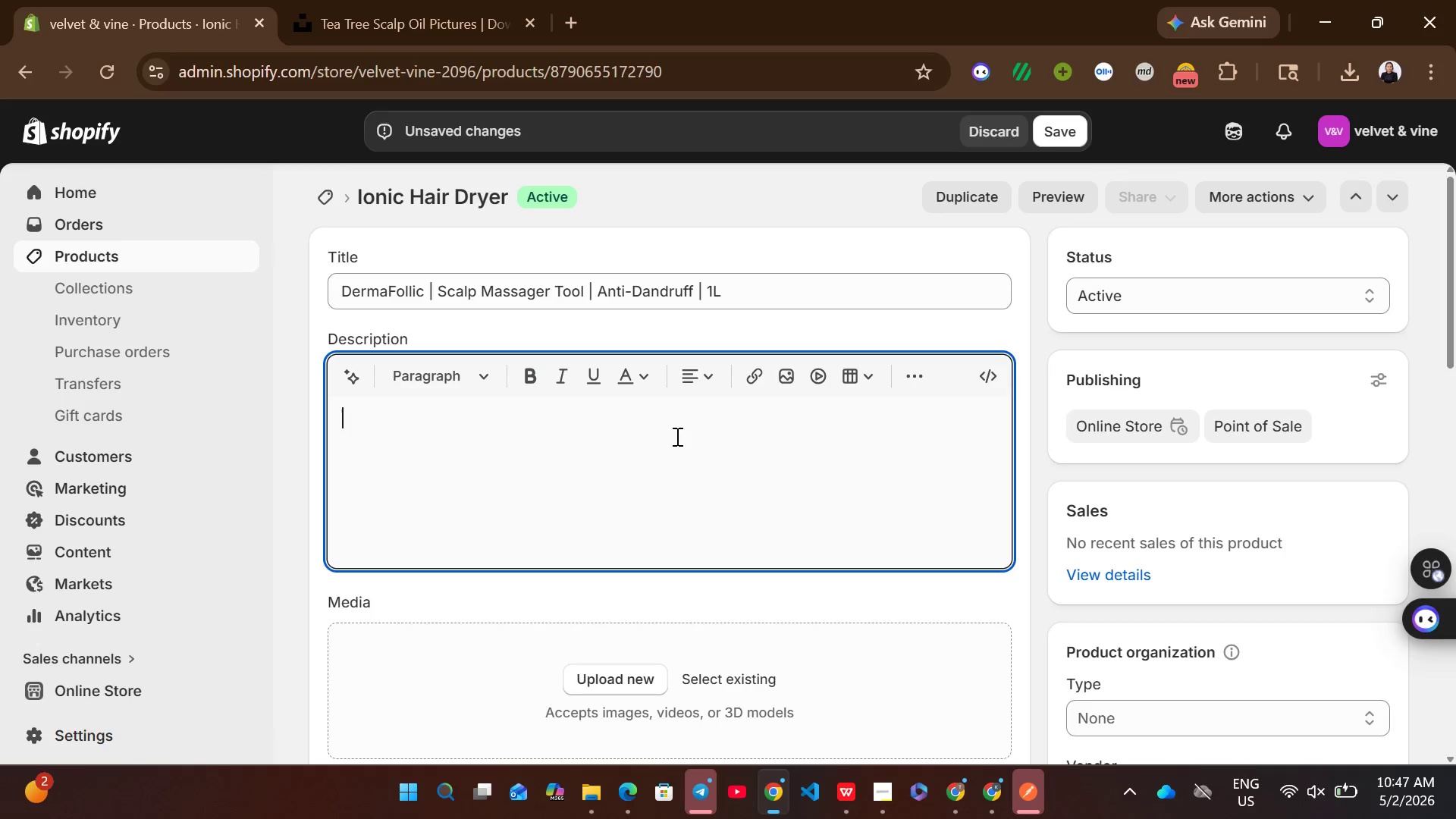 
key(Backspace)
 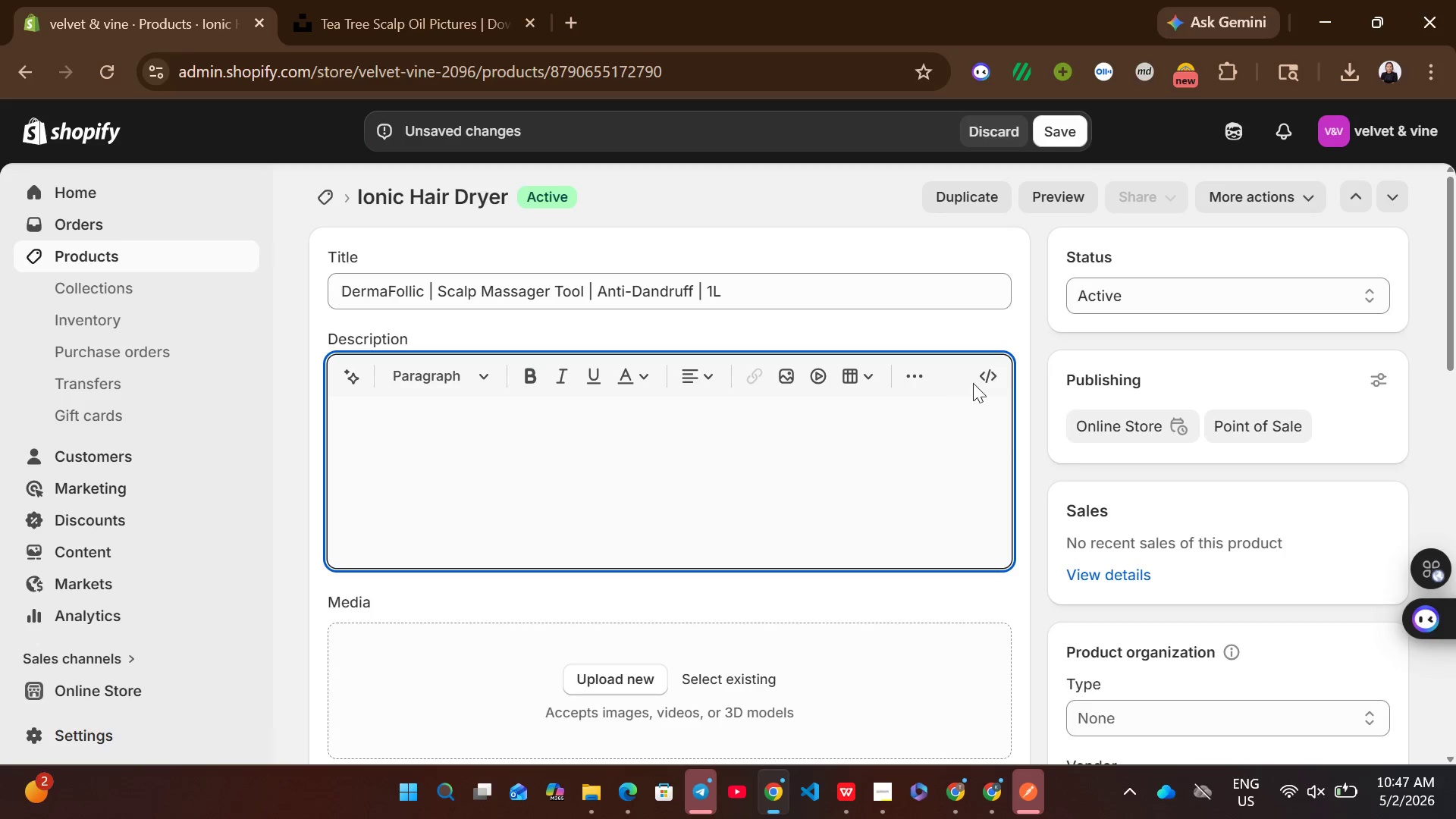 
left_click([975, 381])
 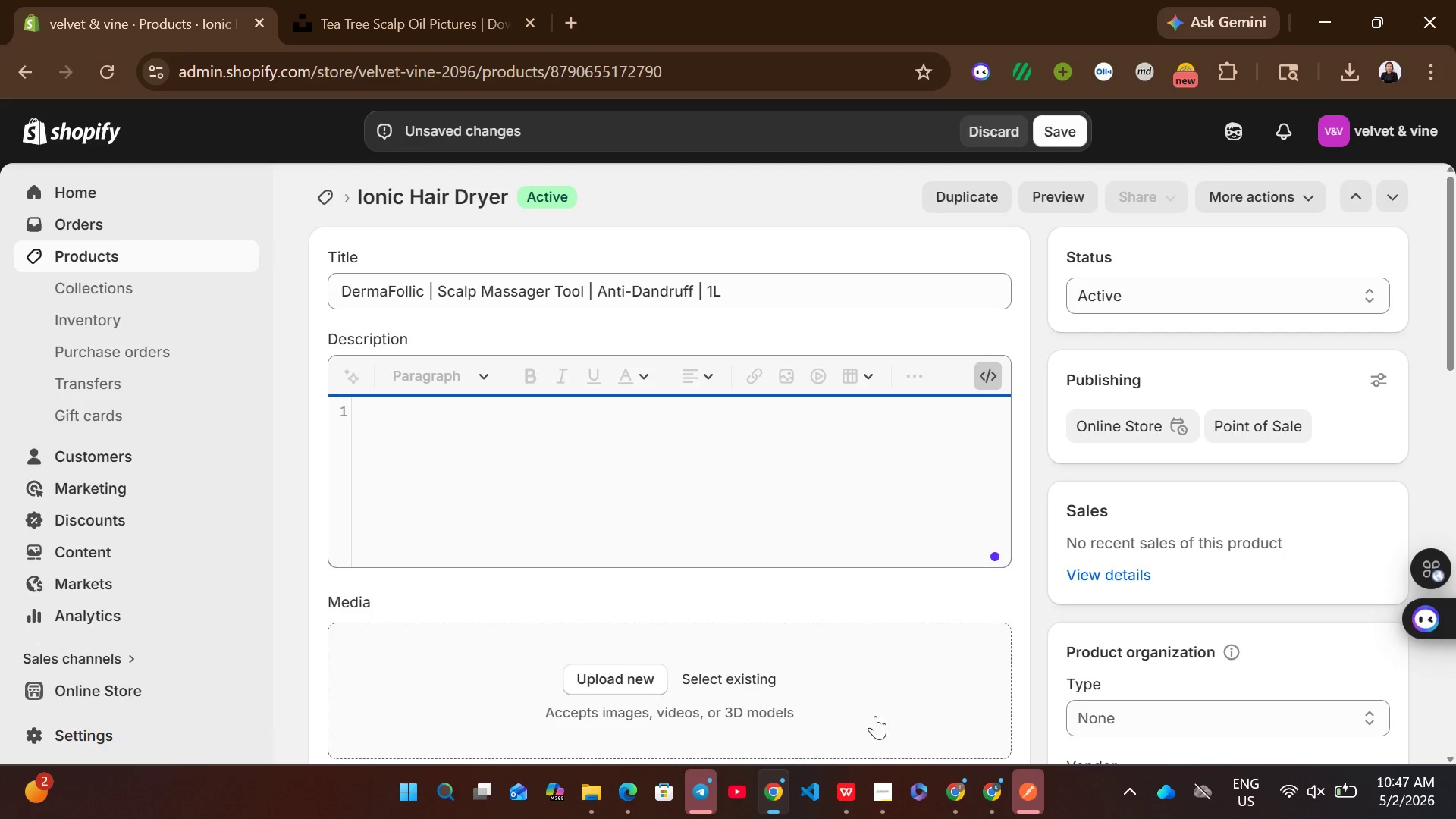 
left_click([853, 774])
 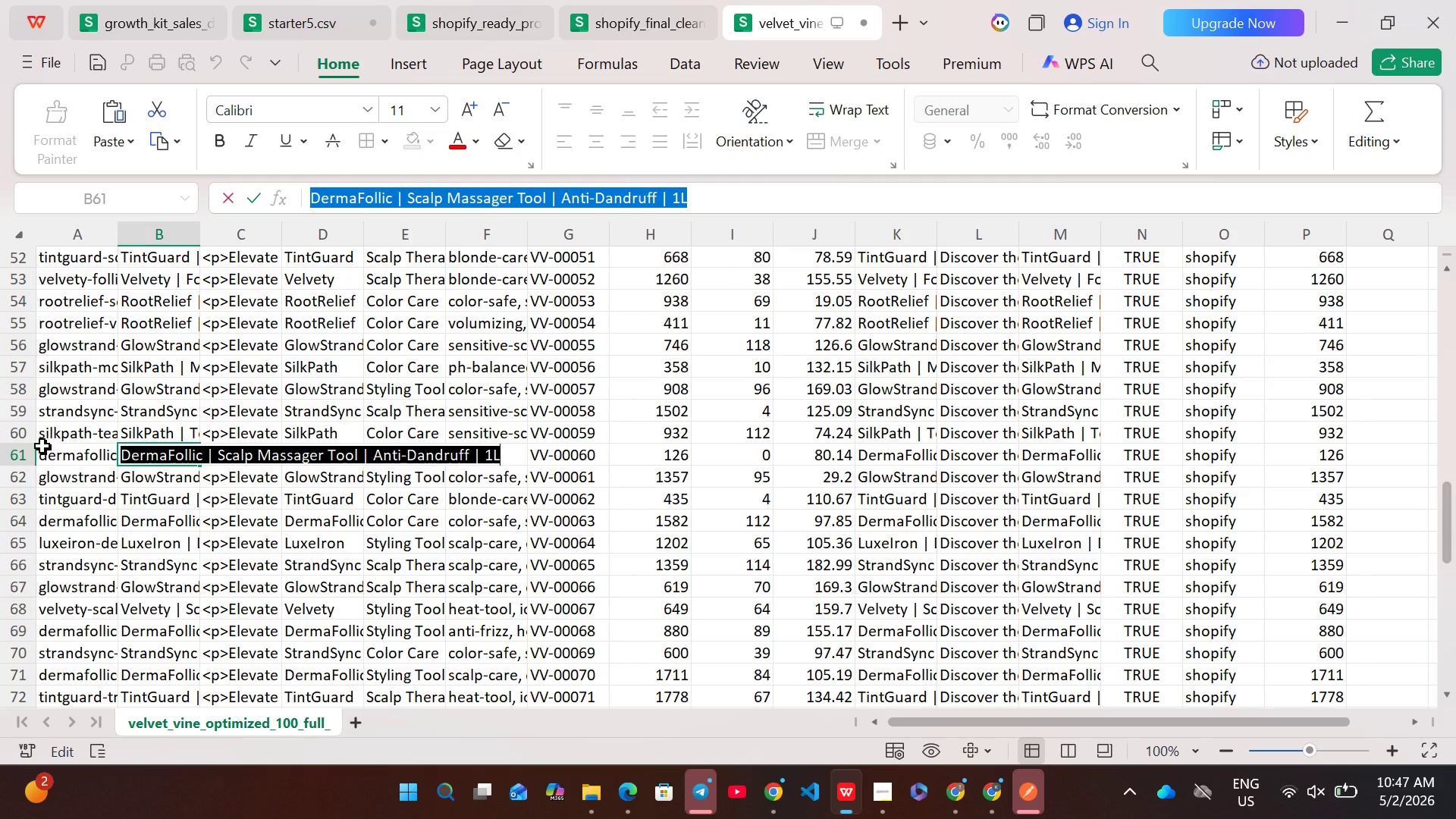 
left_click([14, 461])
 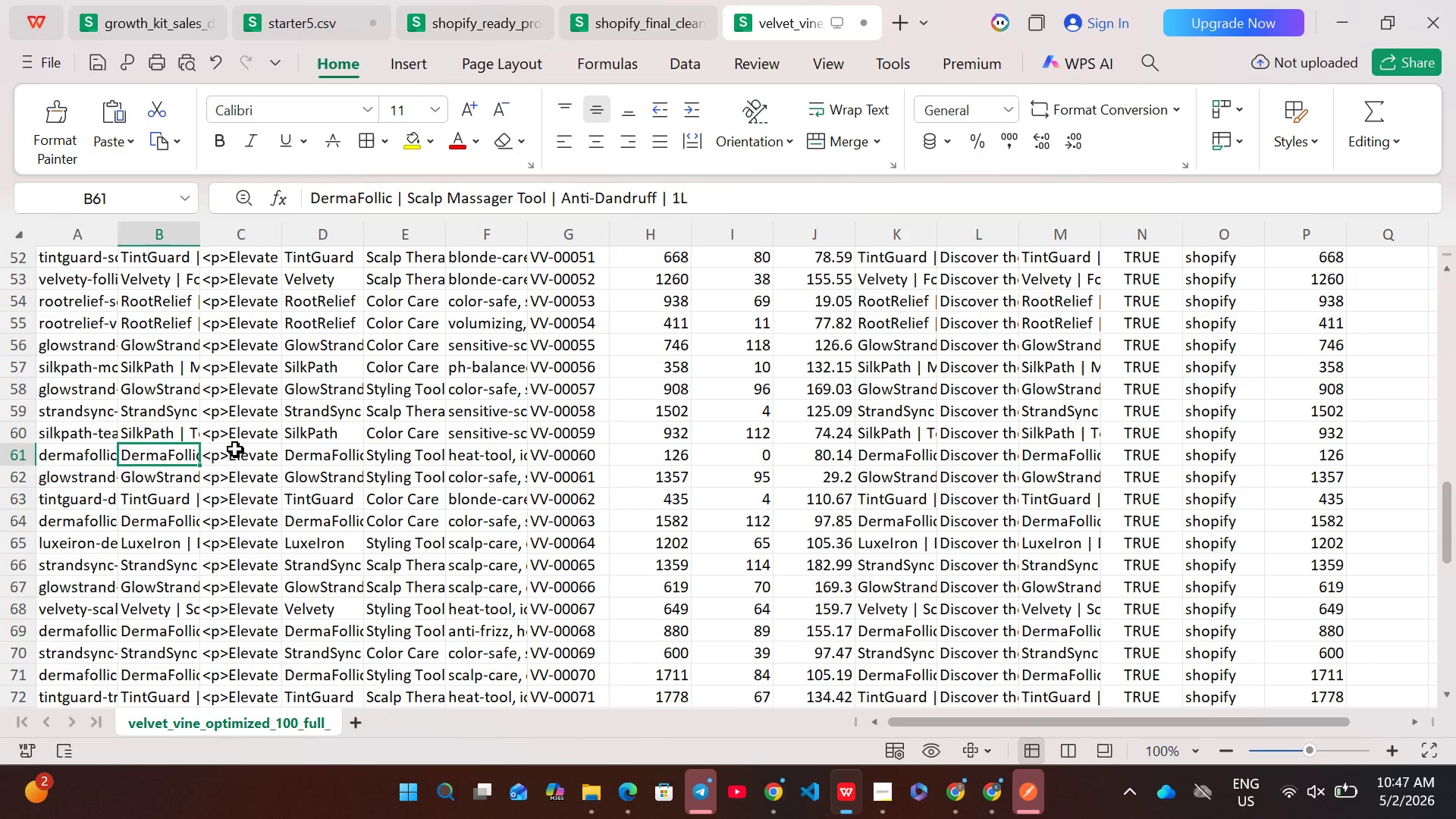 
double_click([235, 449])
 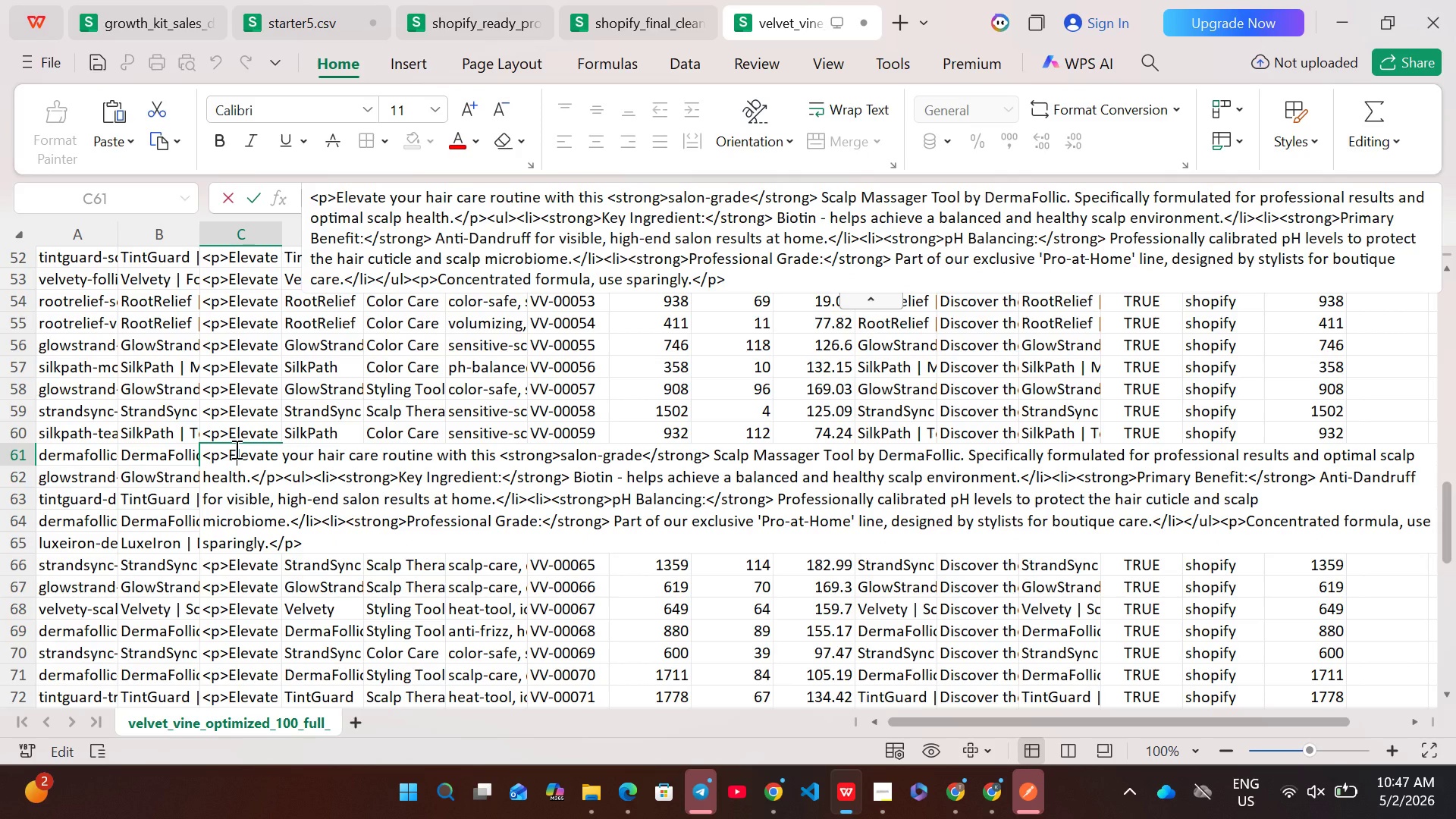 
key(Control+A)
 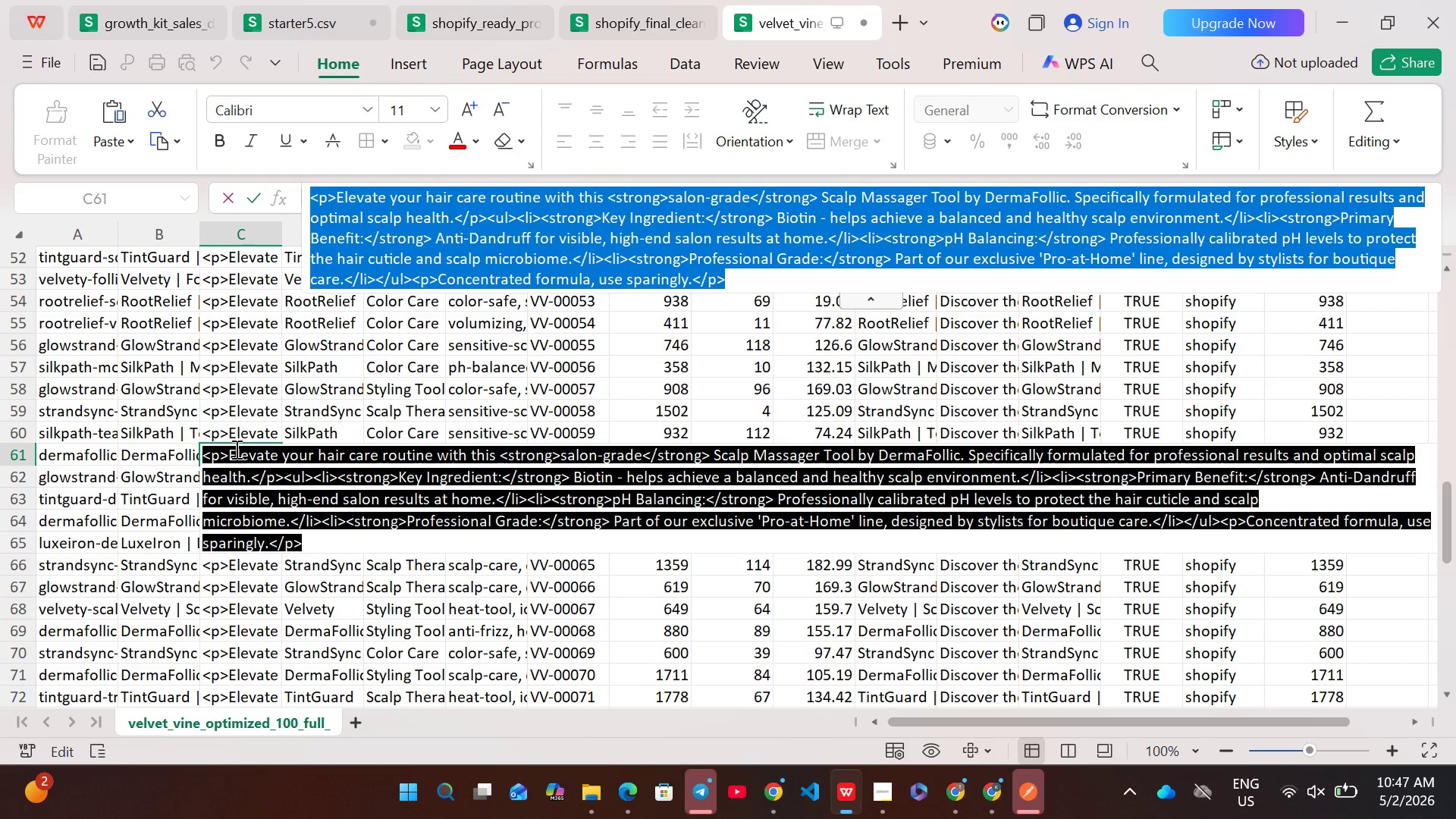 
key(Control+C)
 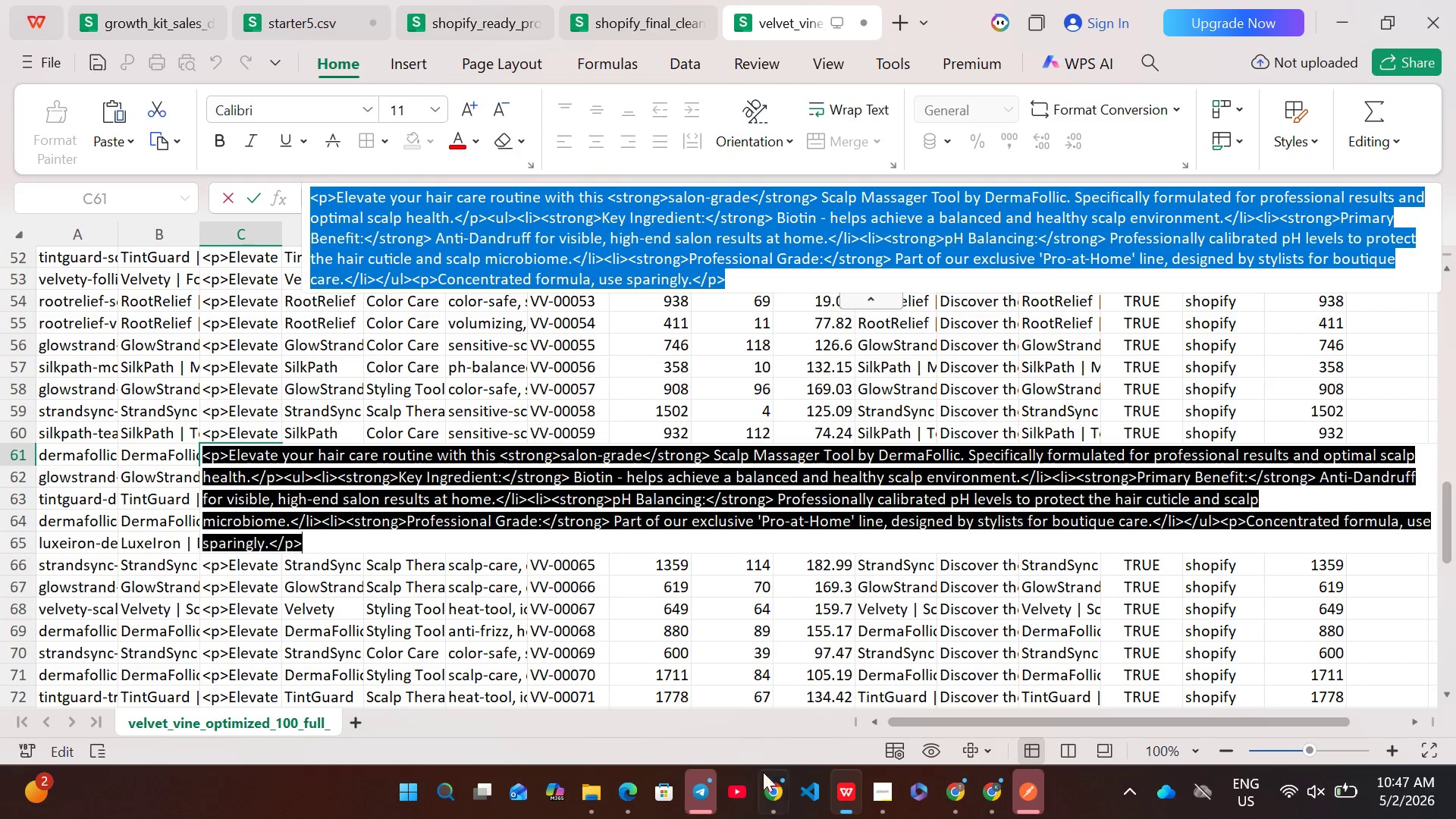 
left_click([783, 795])
 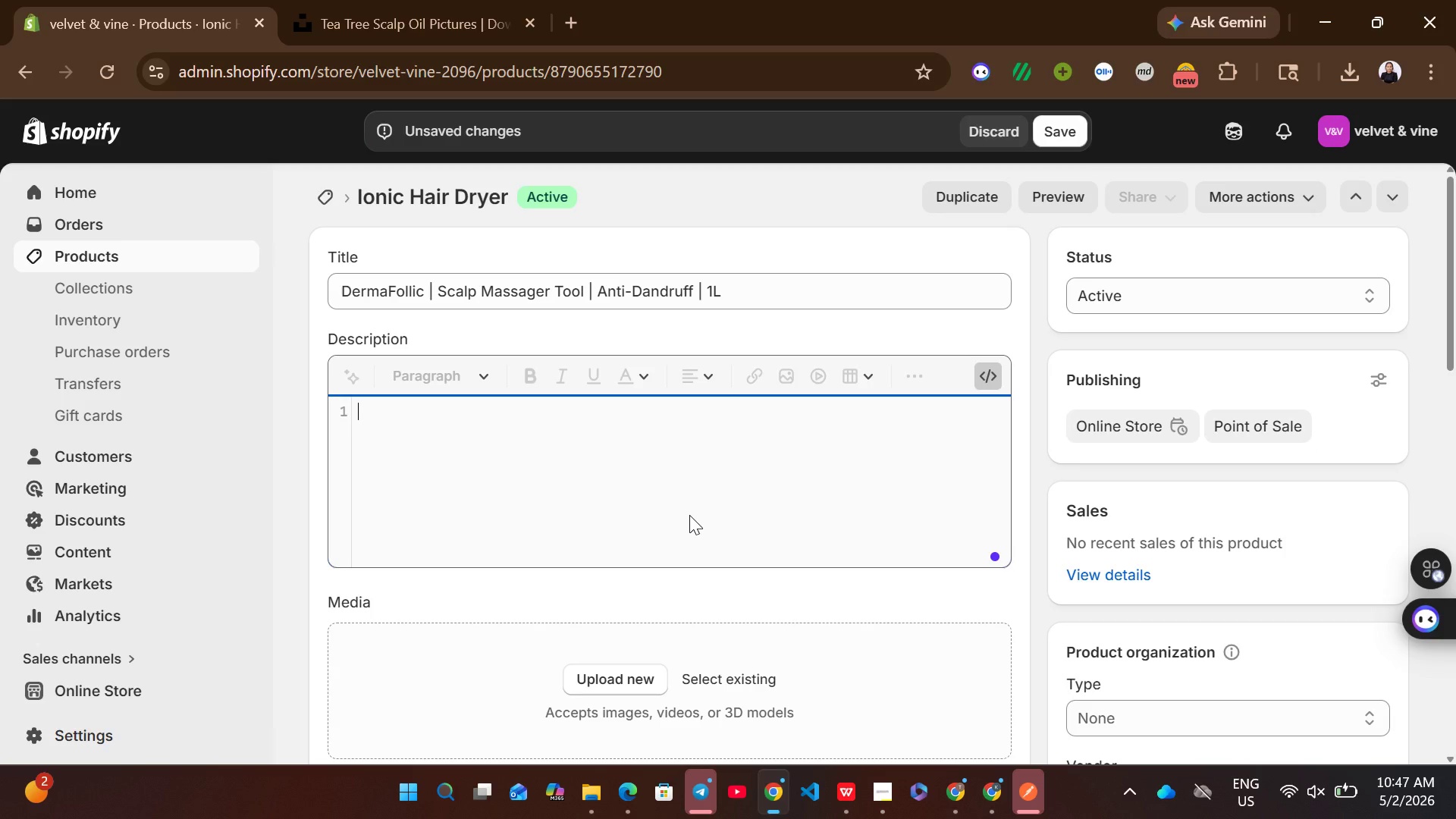 
key(Control+V)
 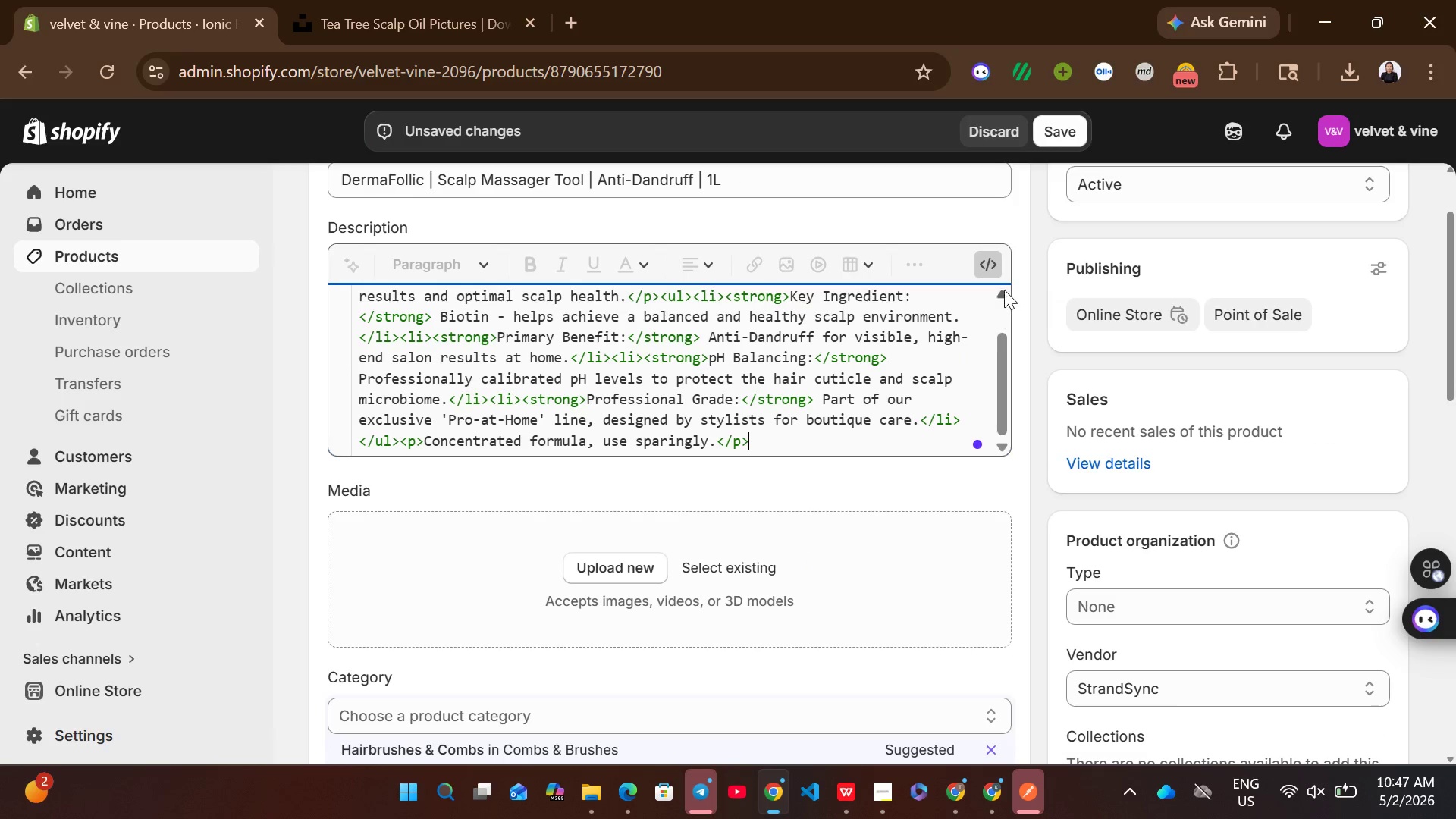 
left_click([998, 265])
 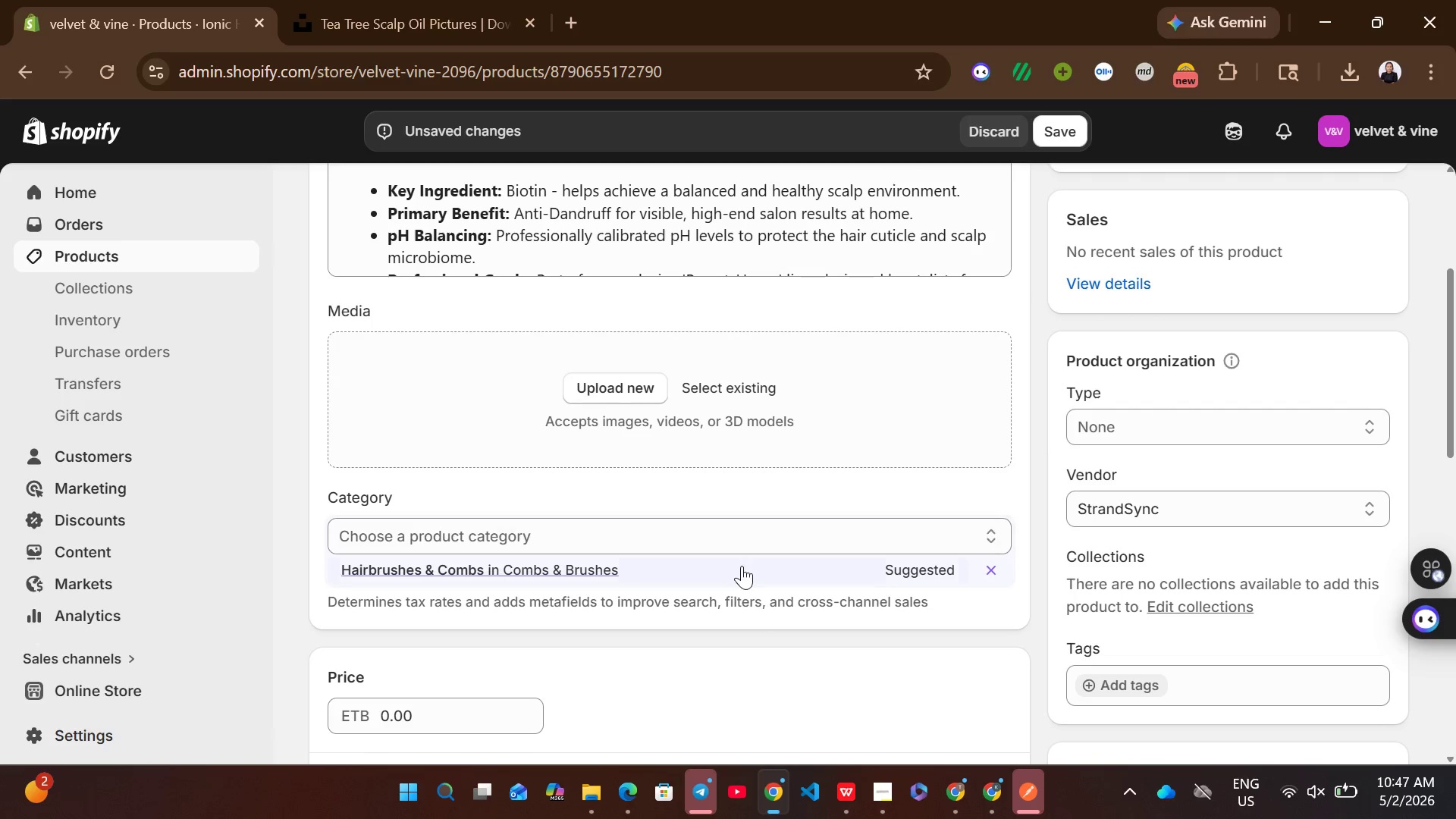 
left_click([667, 579])
 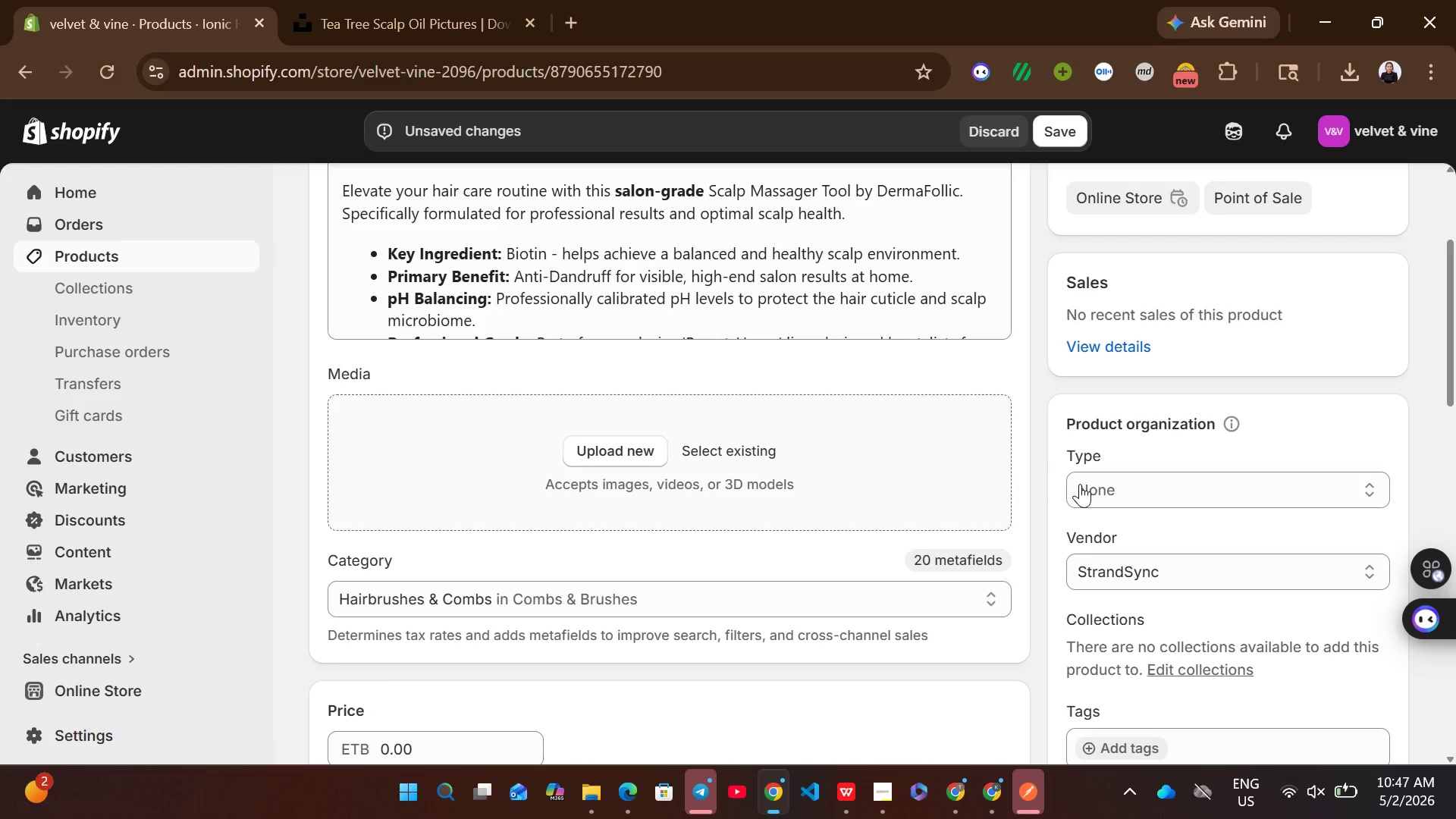 
left_click([1128, 488])
 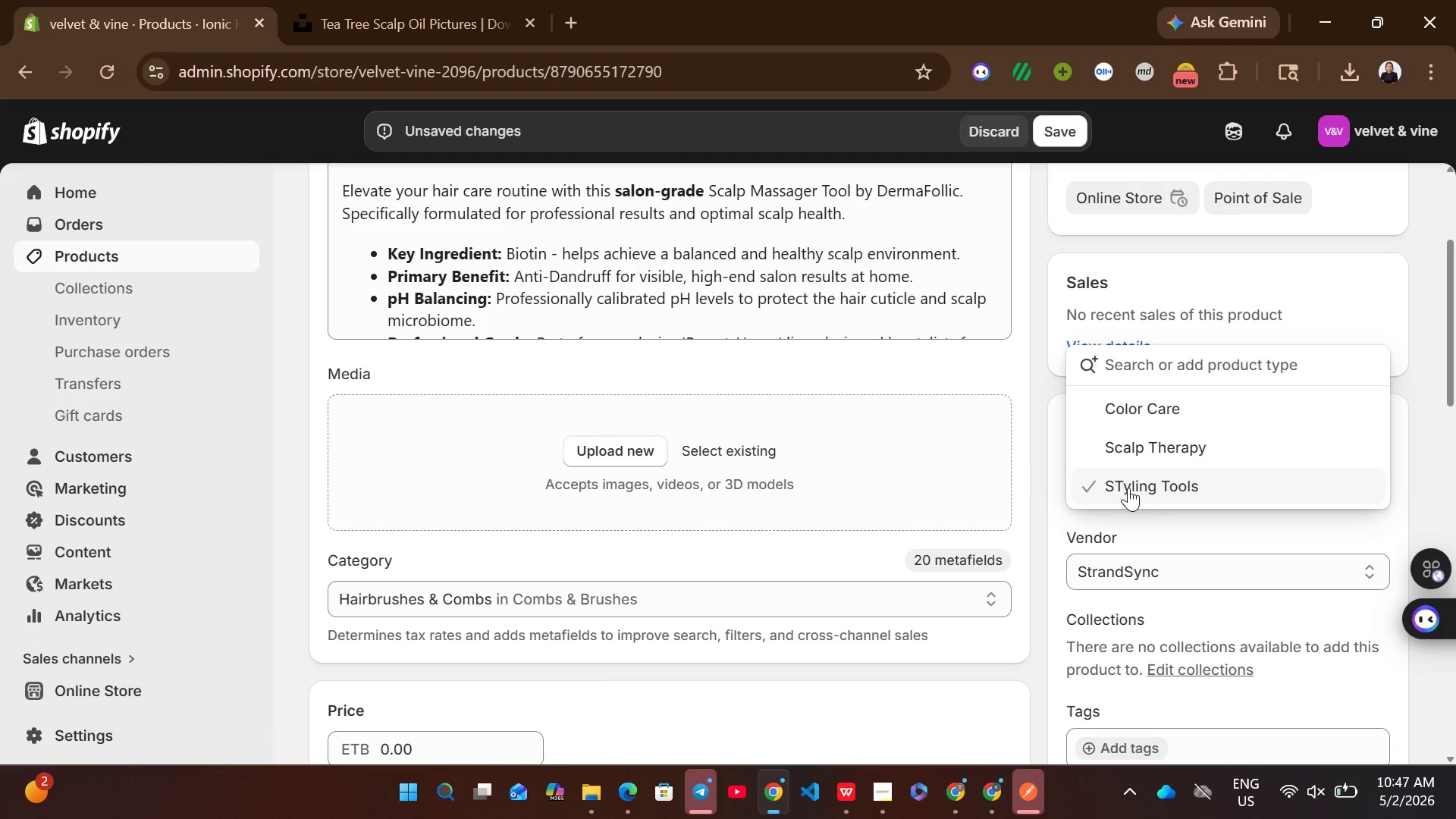 
wait(8.12)
 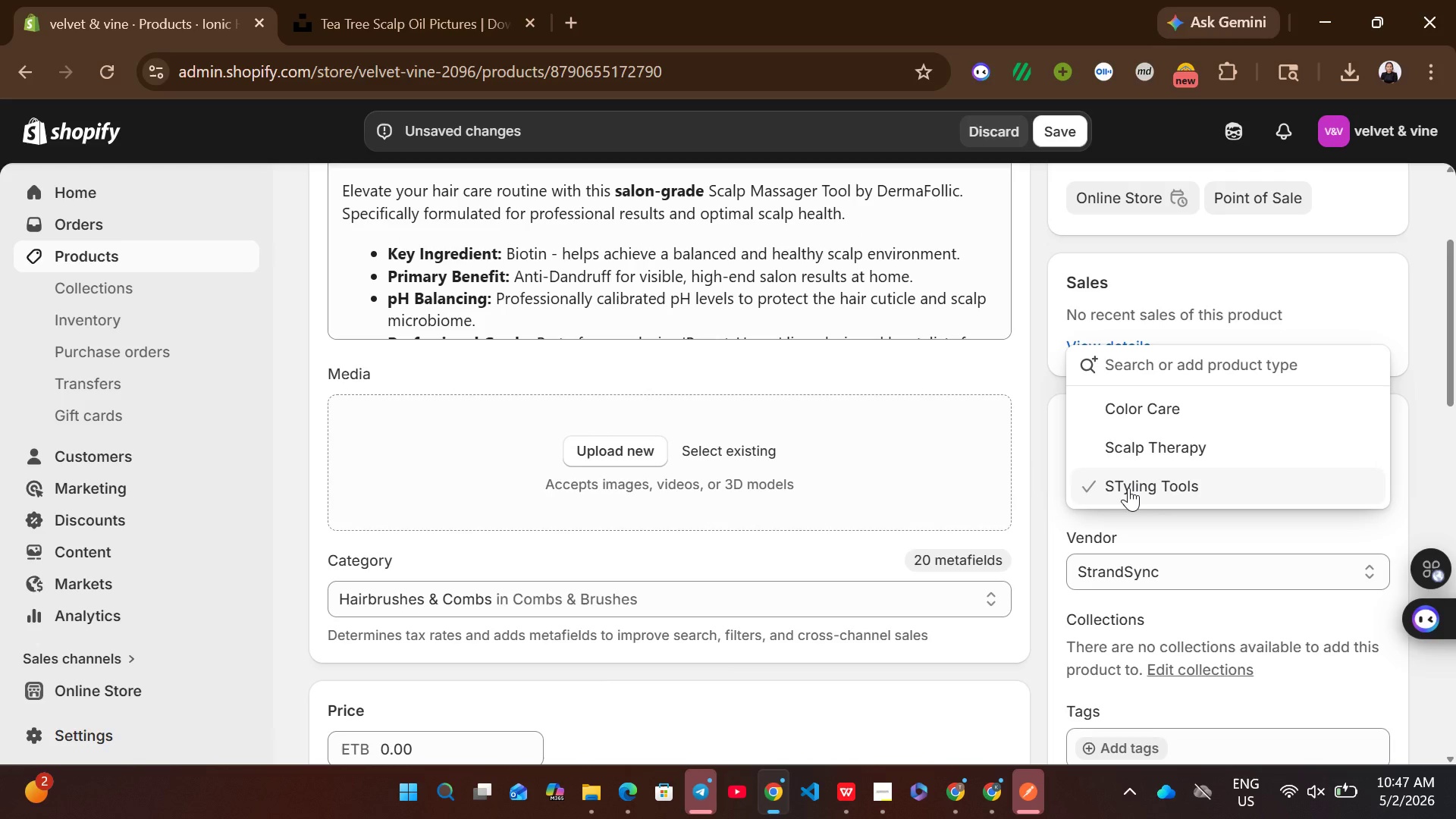 
left_click([1160, 449])
 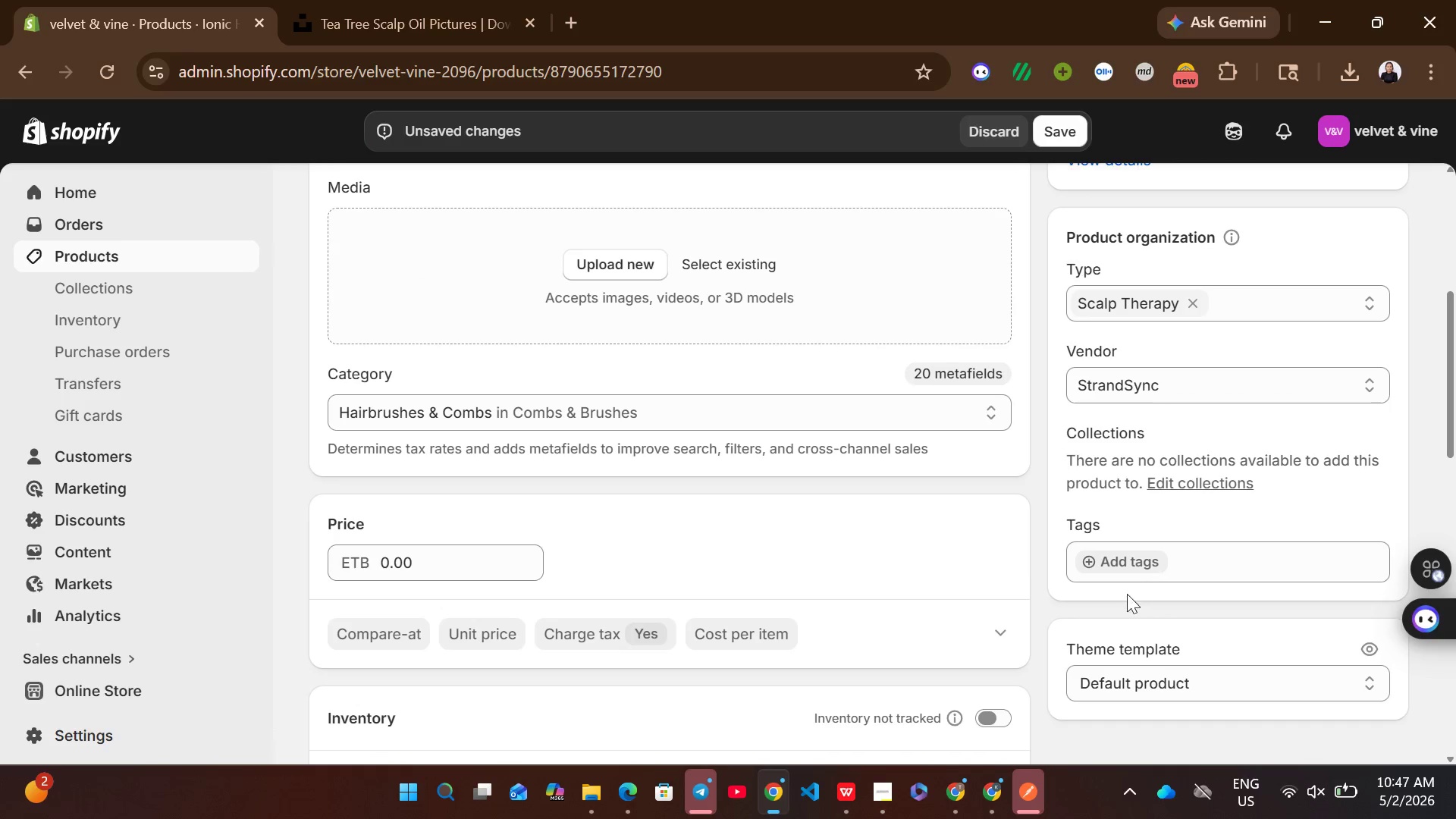 
left_click([1103, 566])
 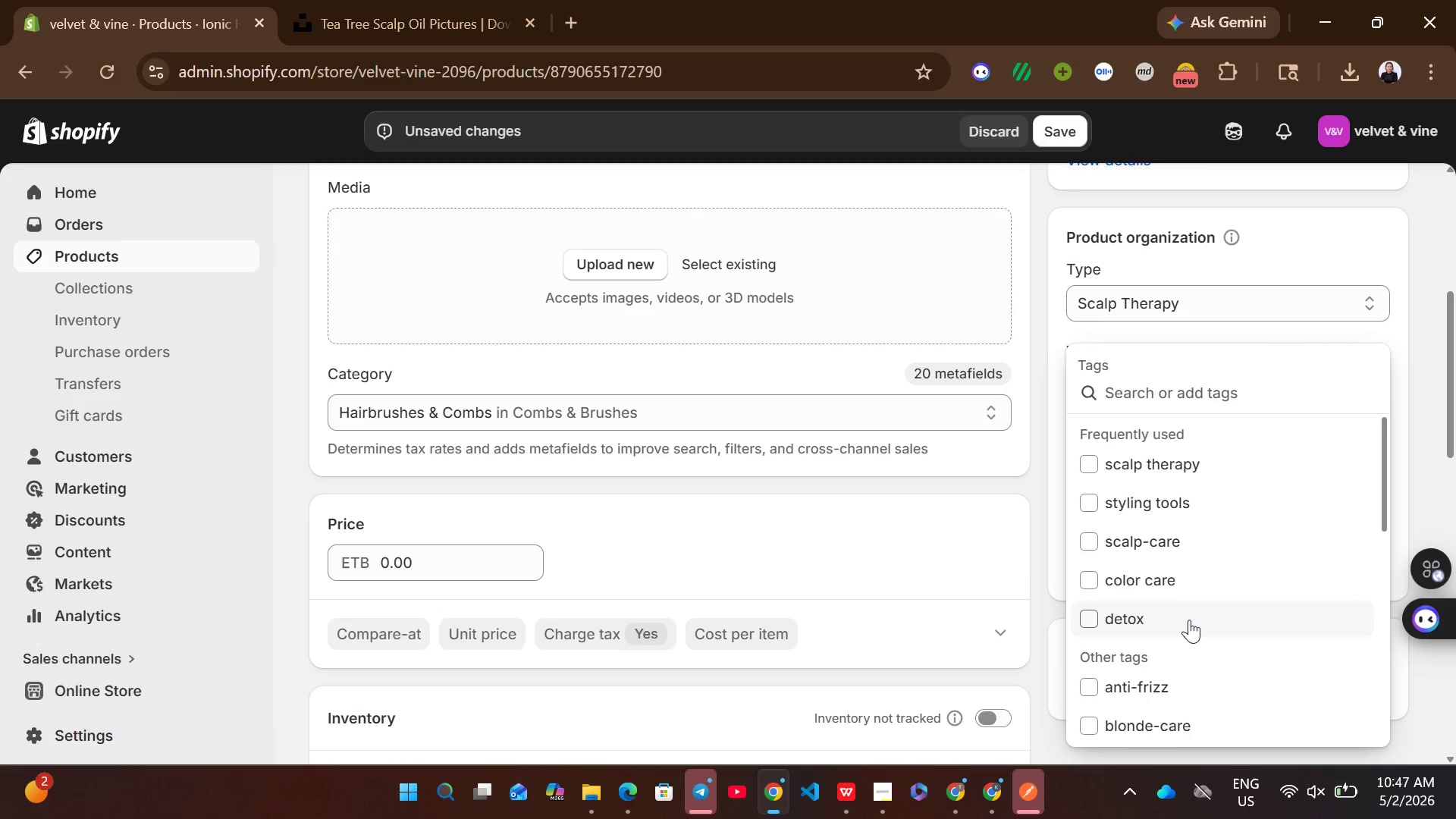 
left_click([1133, 610])
 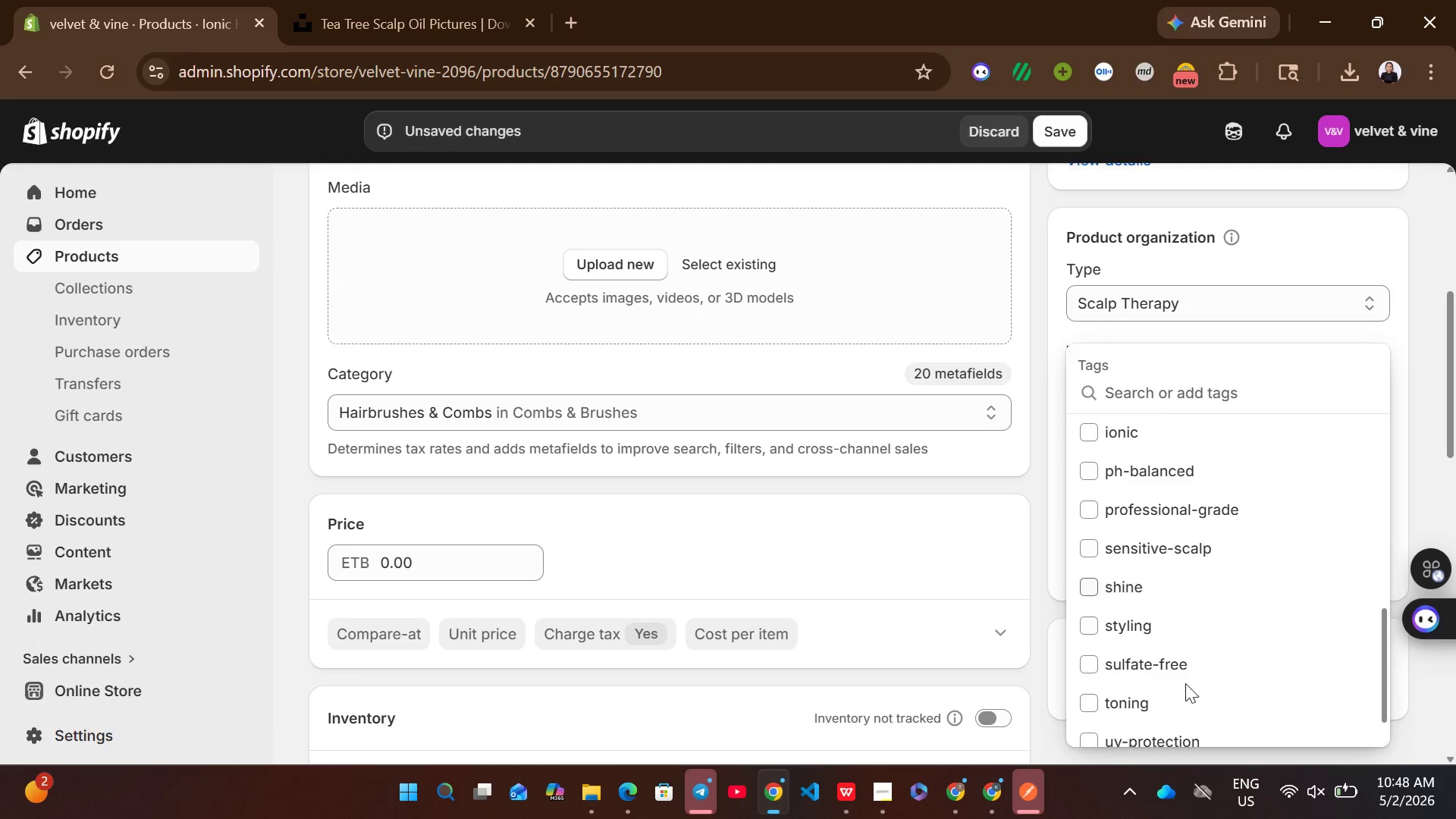 
left_click([1185, 558])
 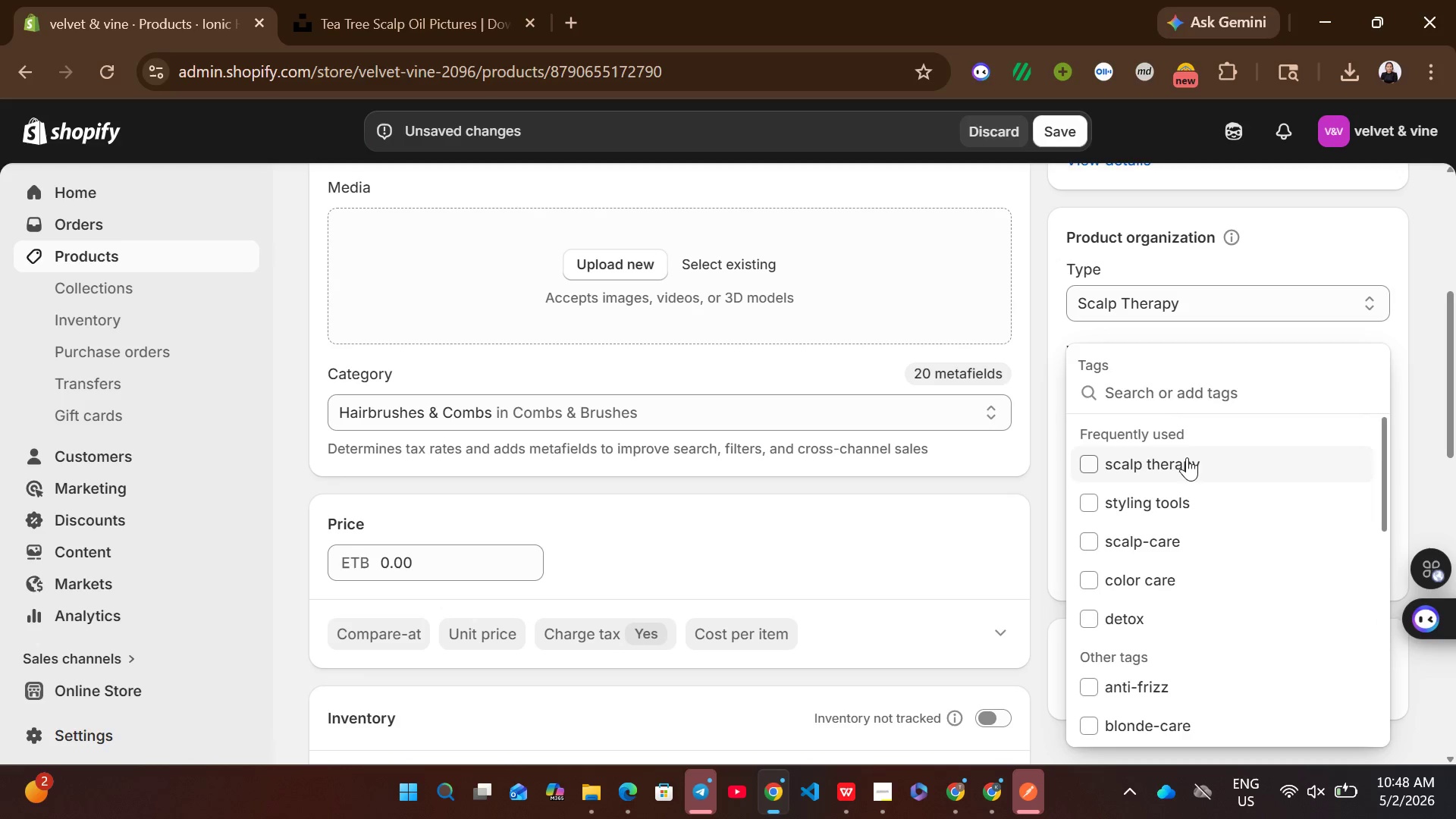 
left_click([1187, 457])
 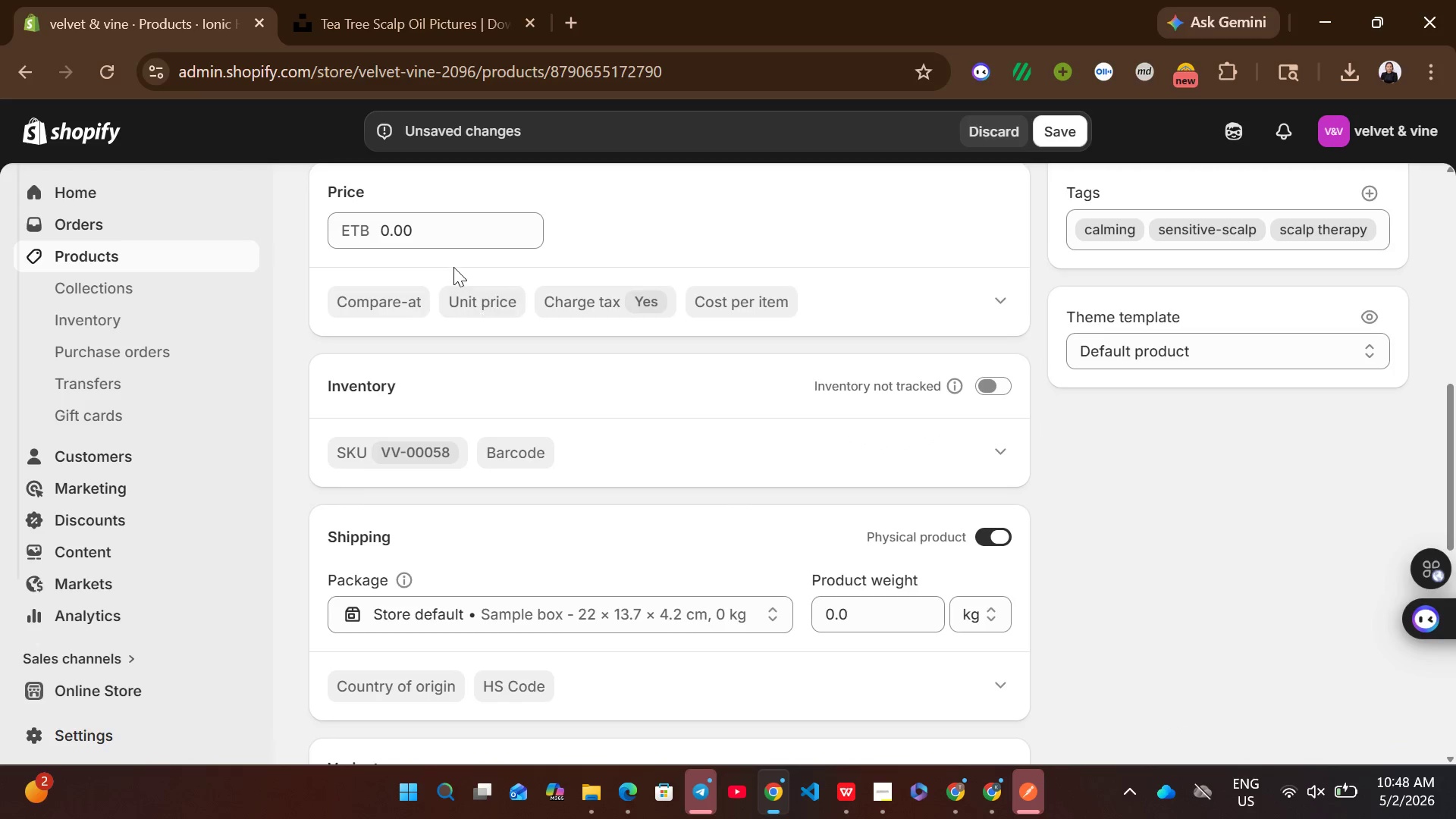 
left_click([447, 230])
 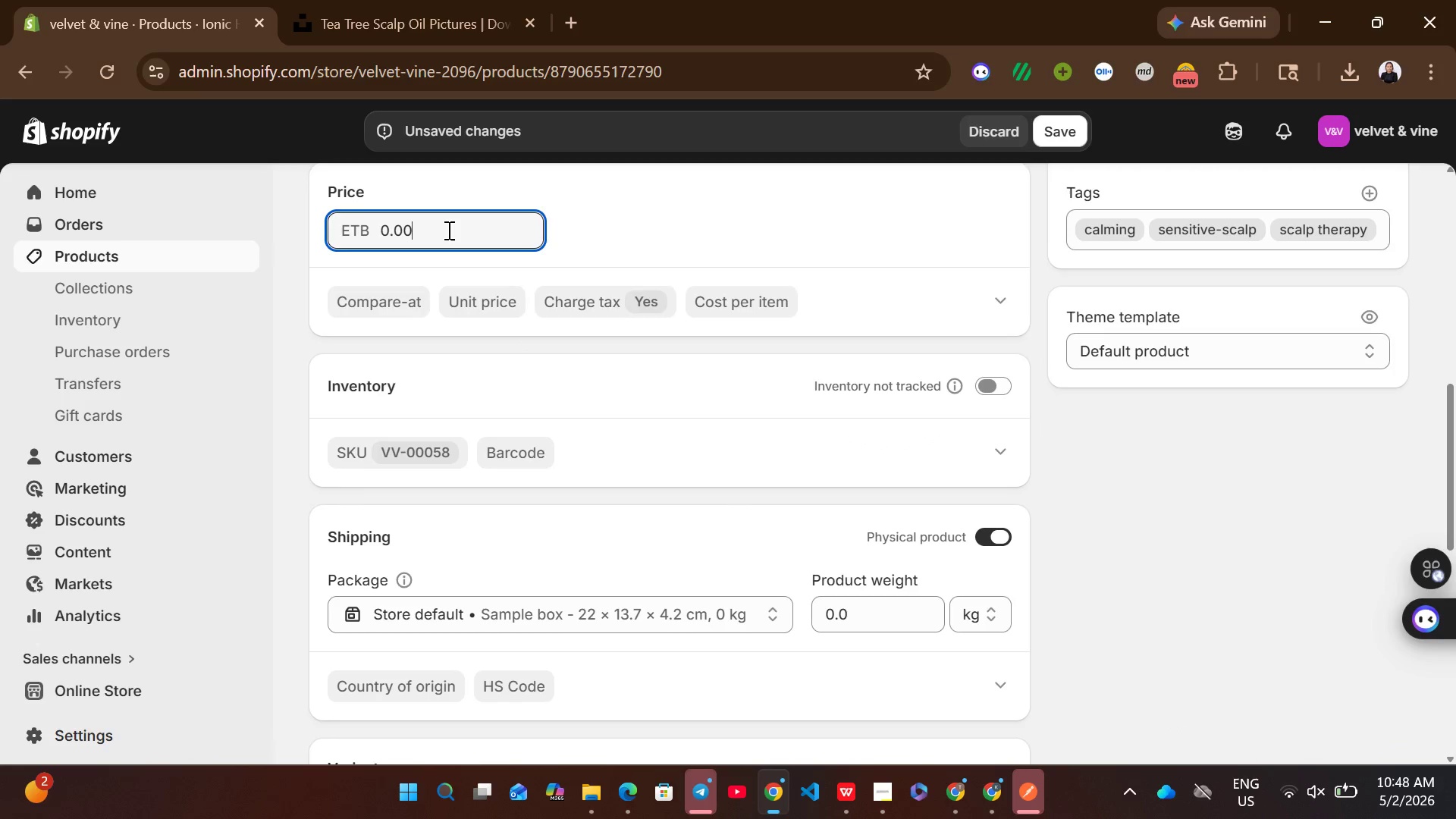 
key(Control+A)
 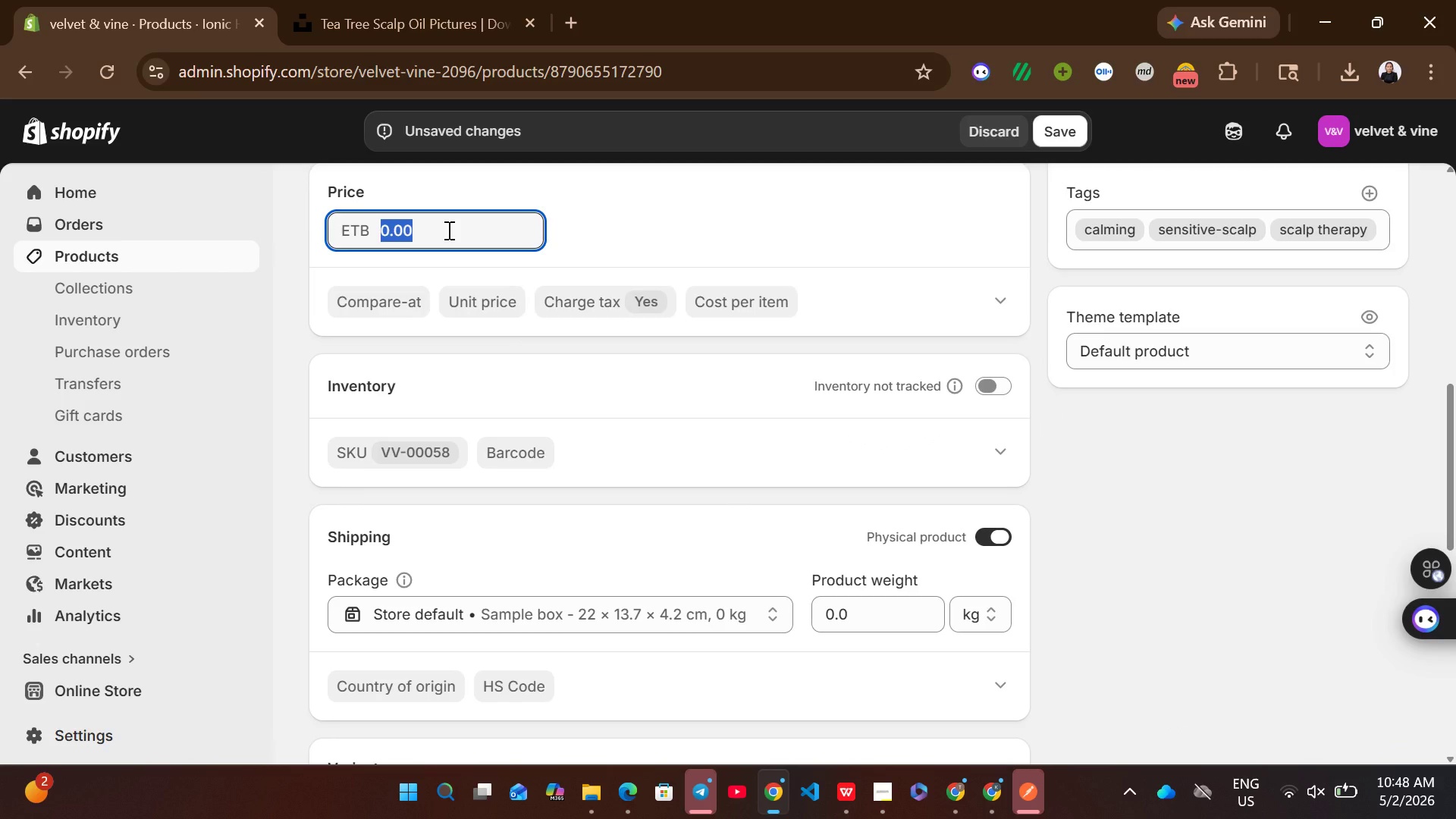 
type(125.09)
 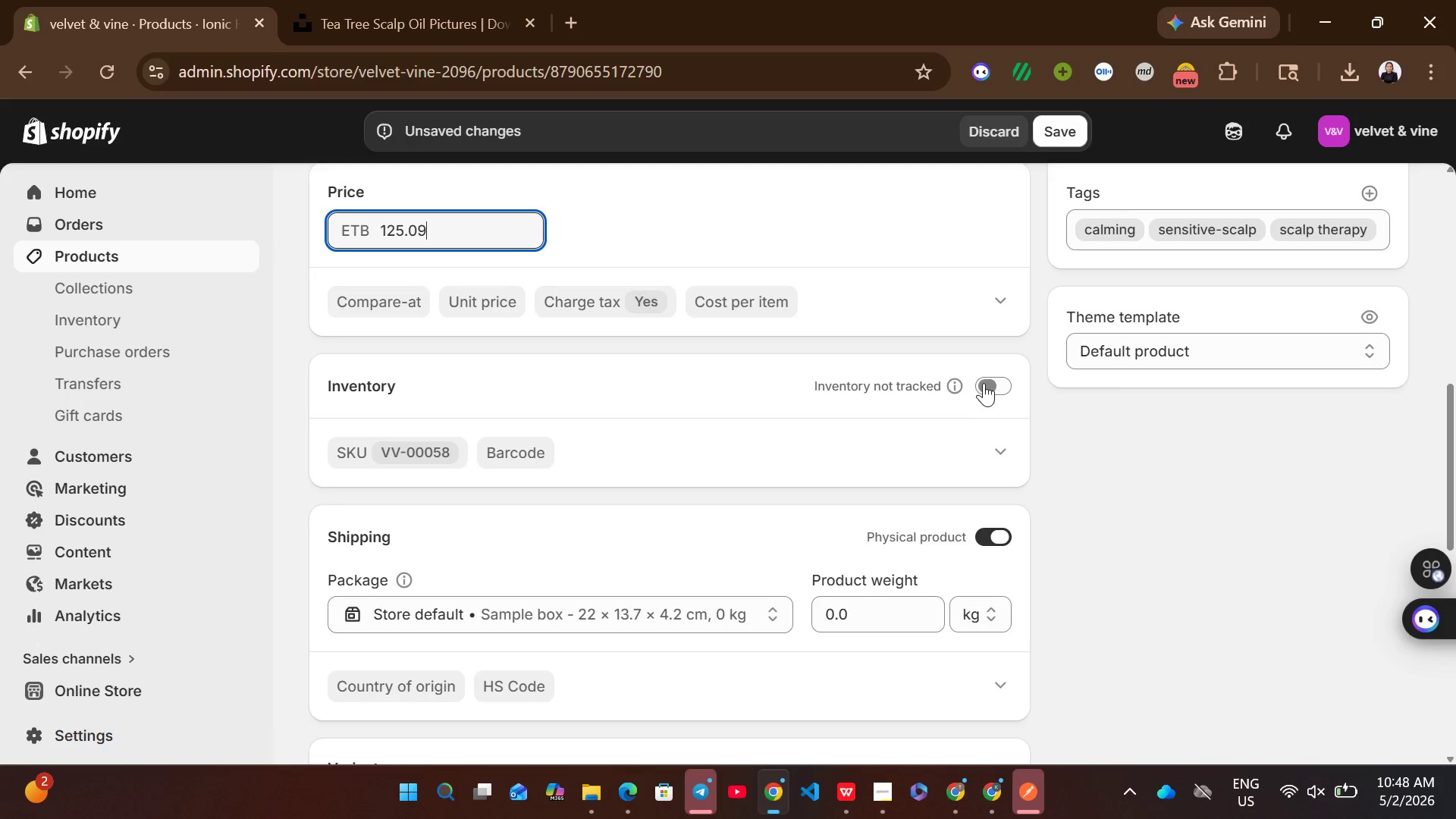 
left_click([987, 380])
 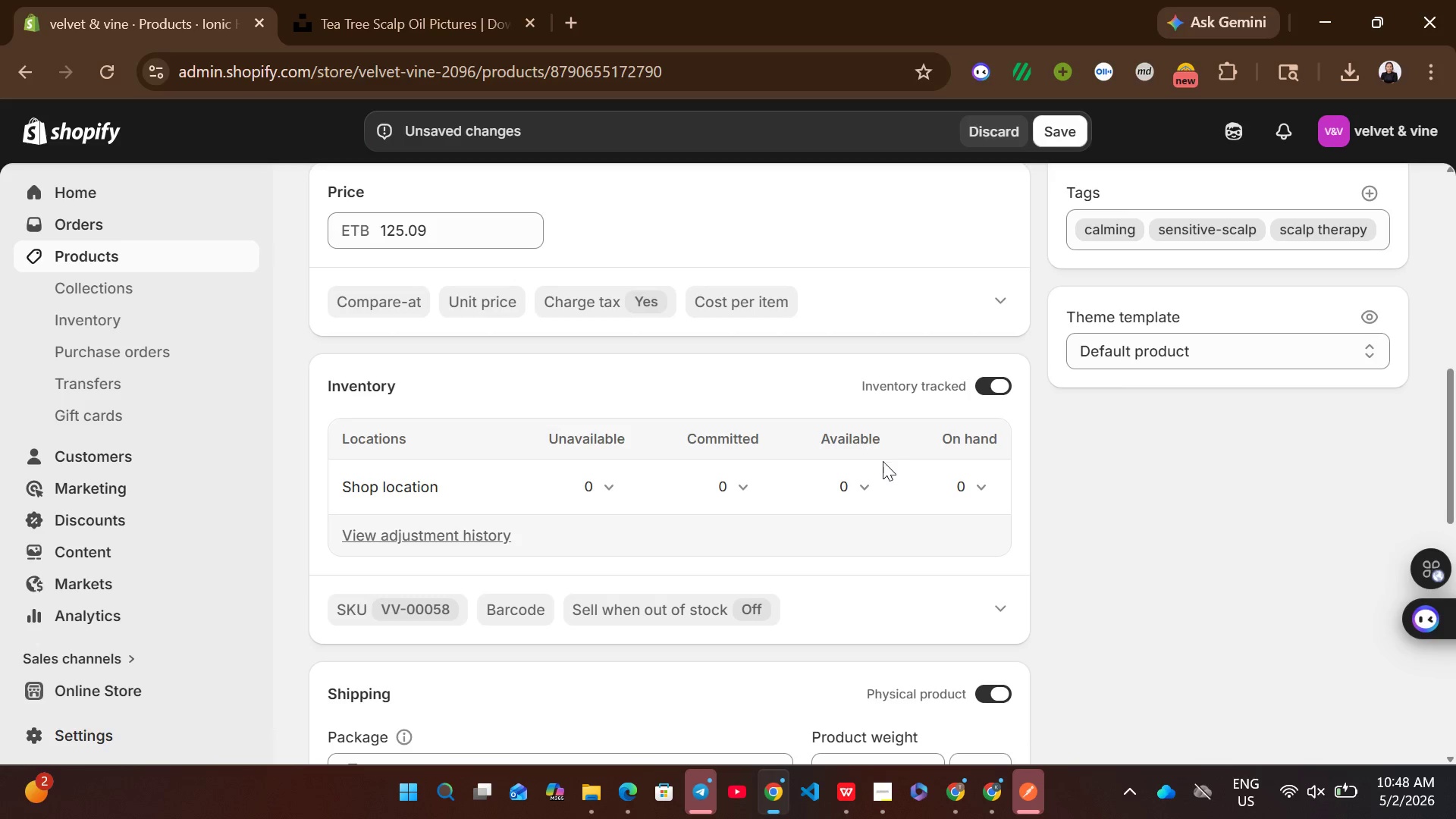 
left_click([846, 481])
 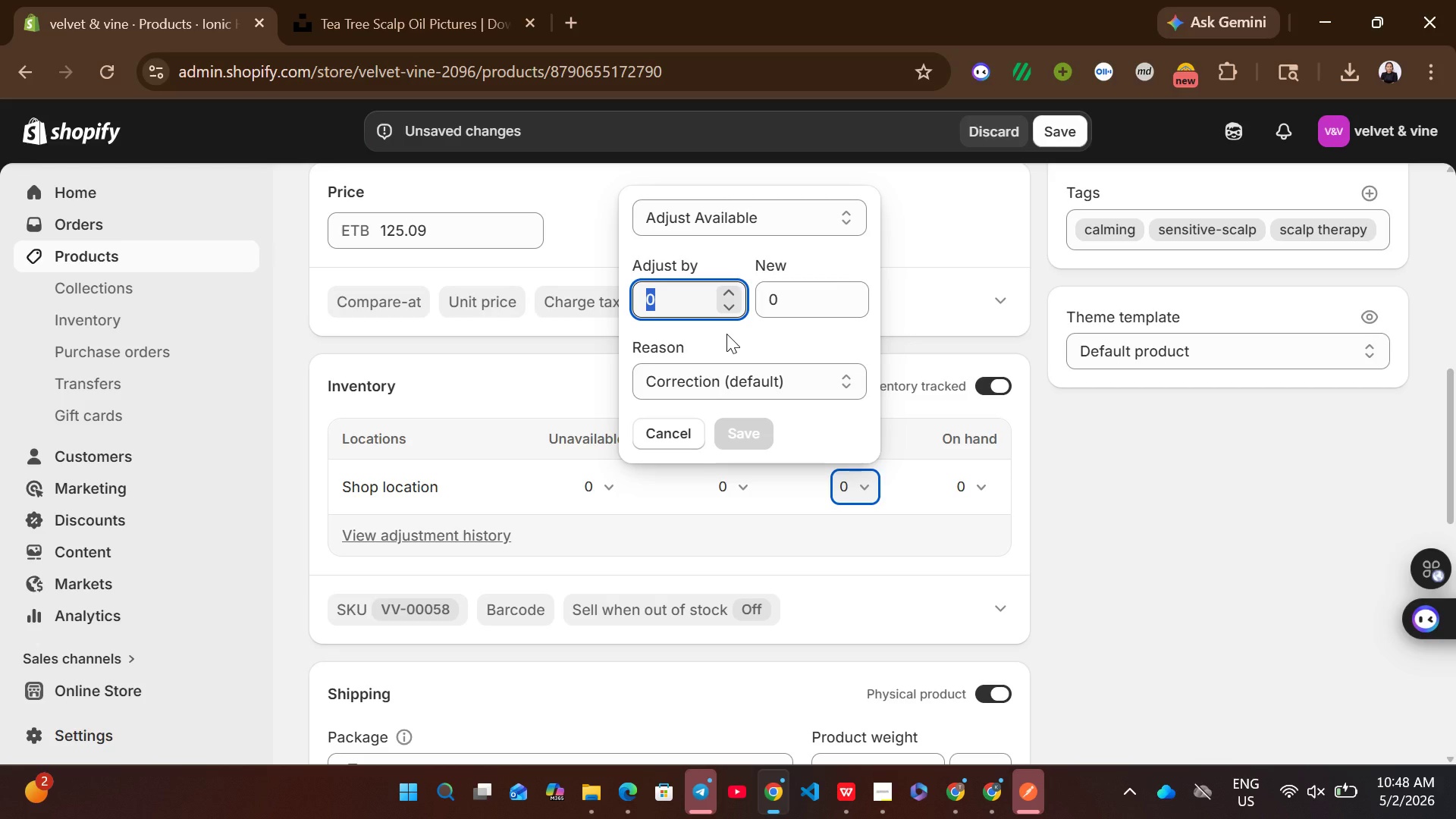 
key(4)
 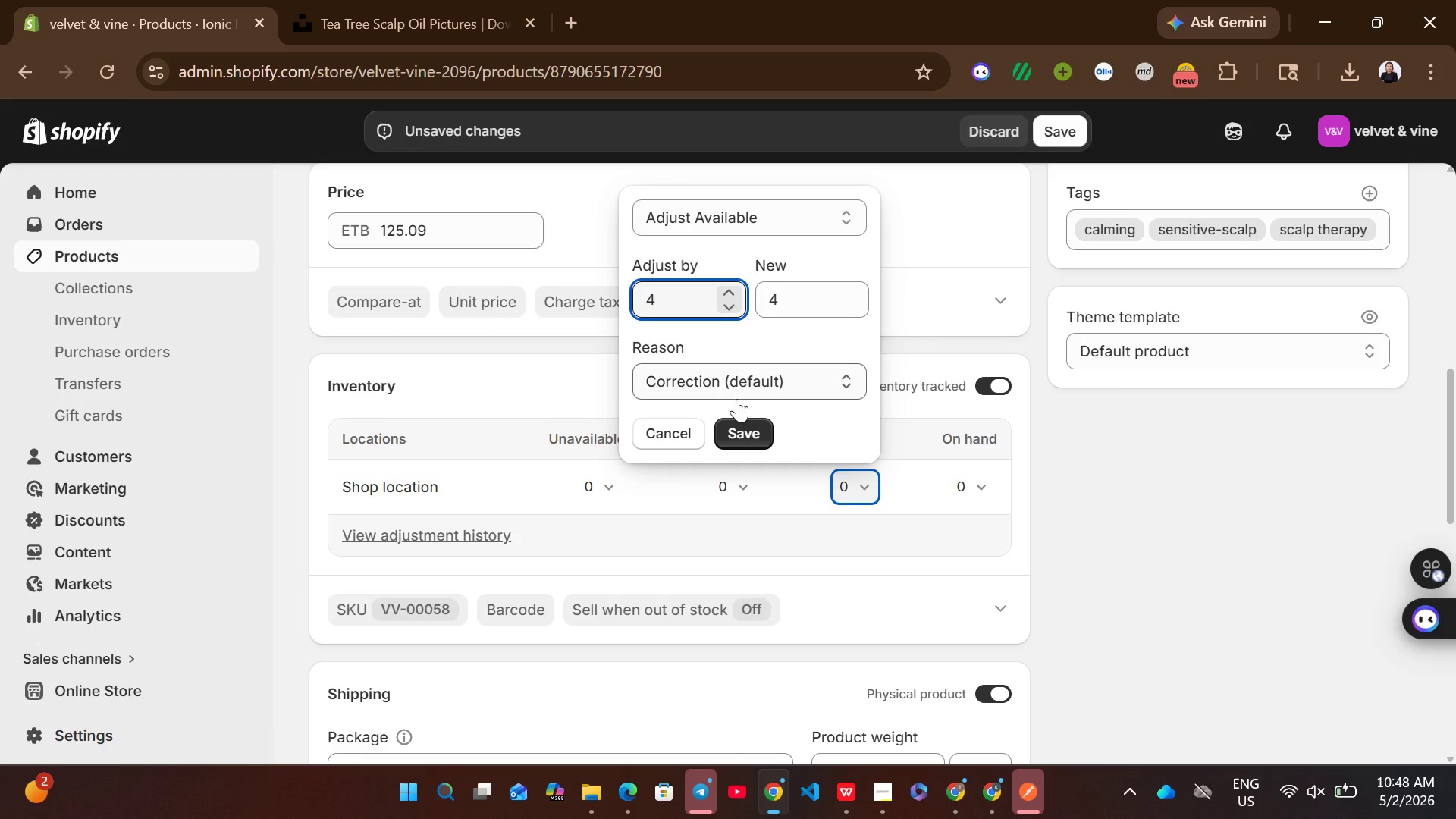 
left_click([740, 424])
 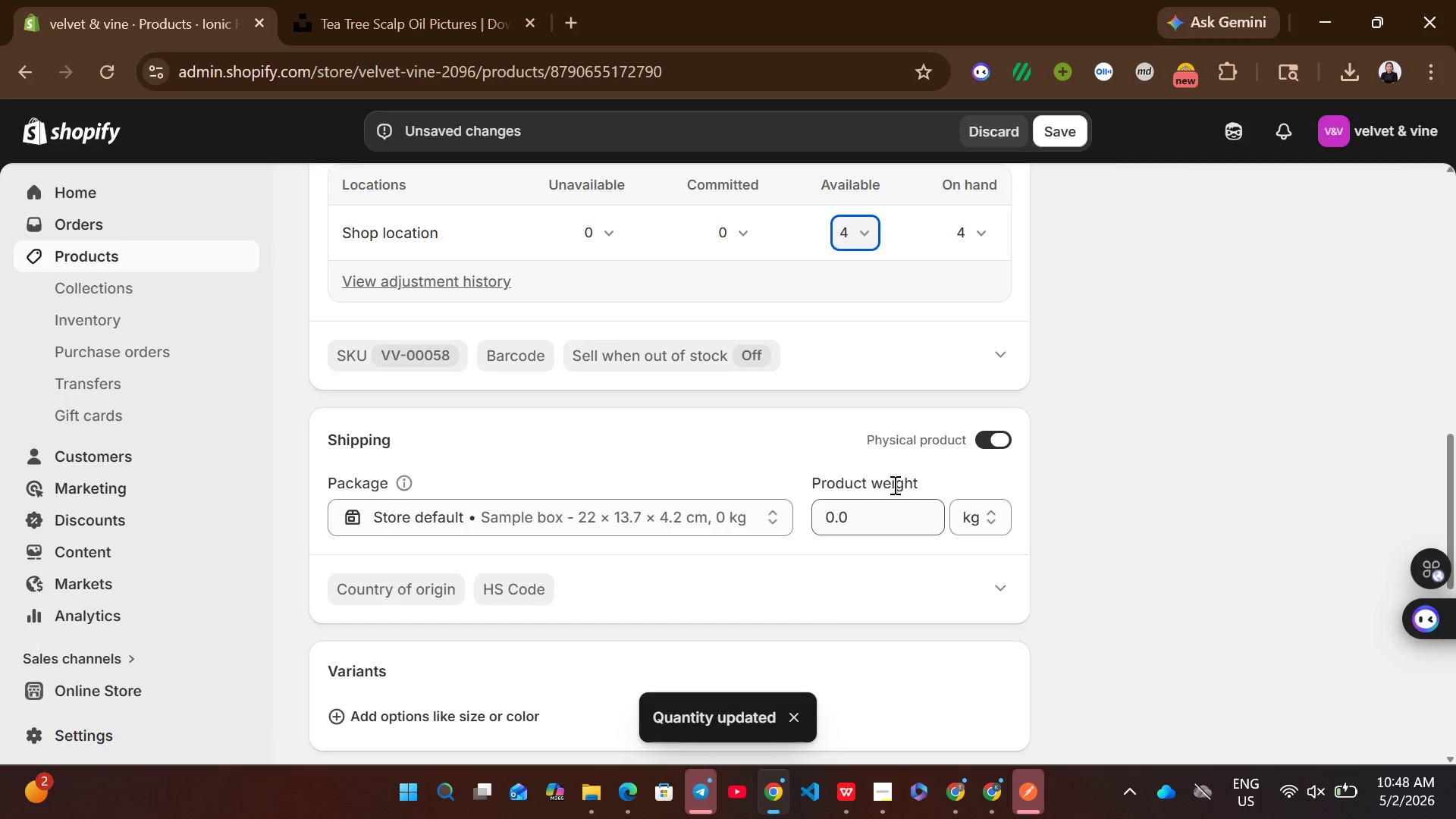 
left_click([870, 519])
 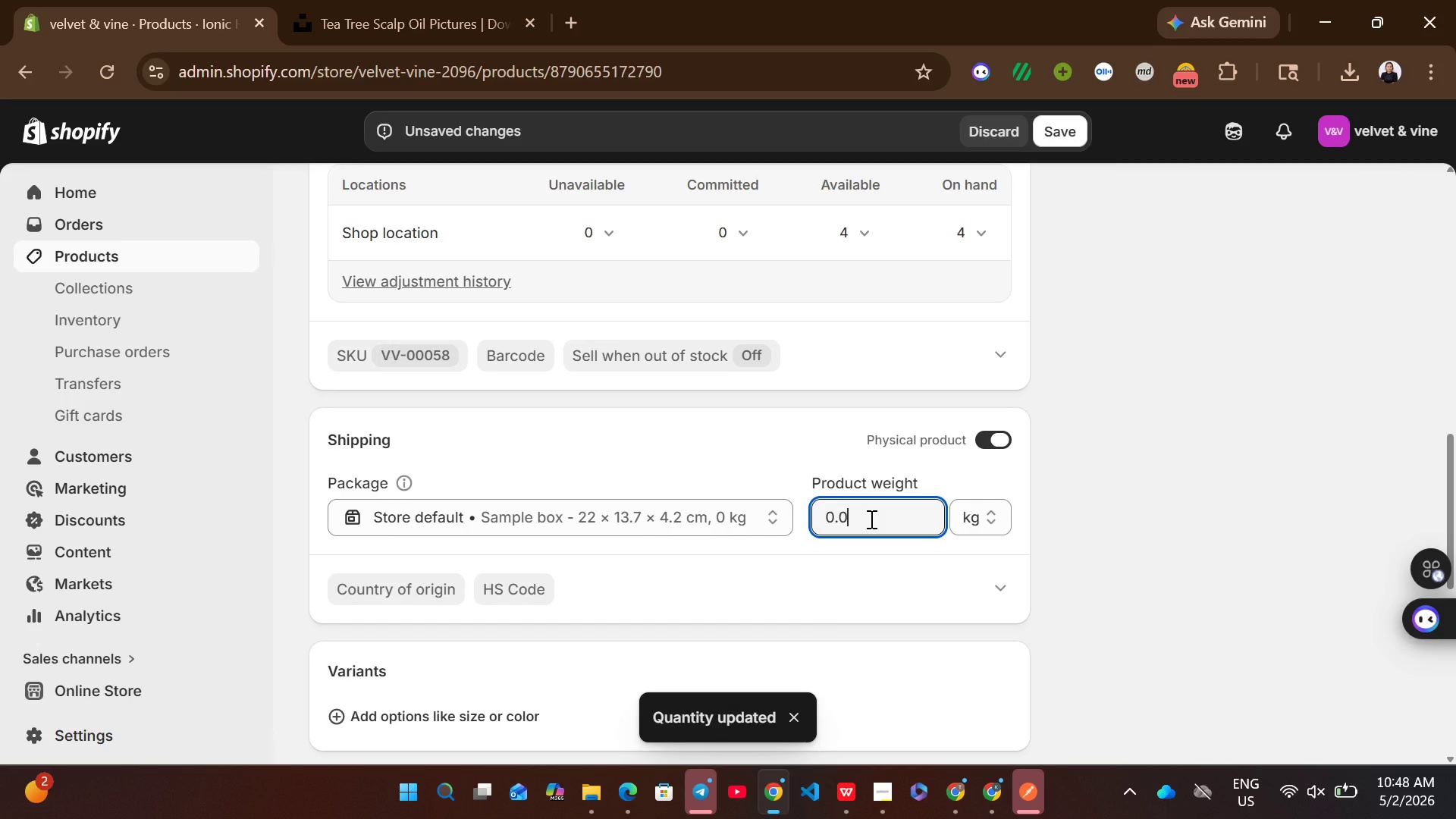 
key(Control+A)
 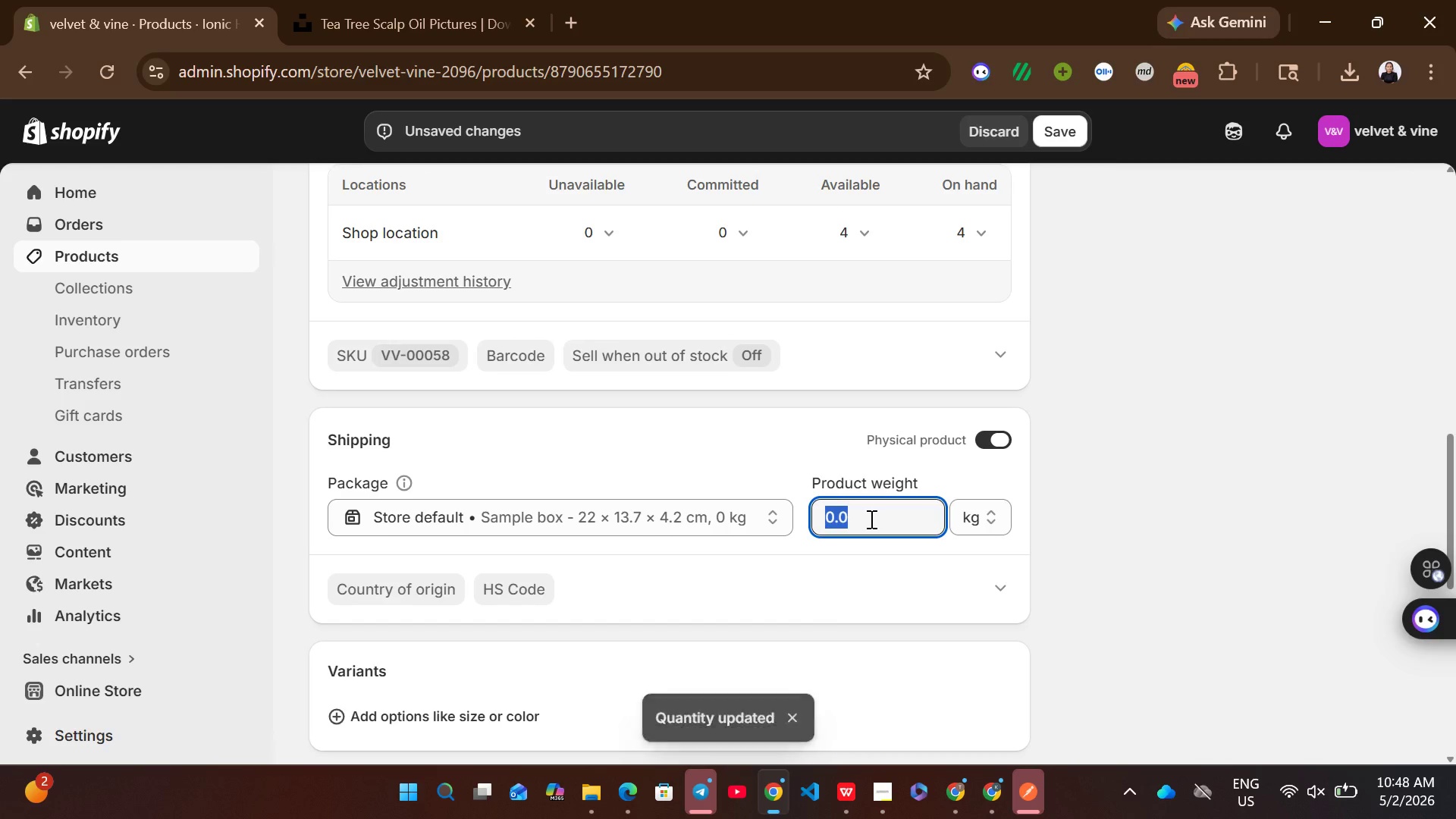 
type(1502)
 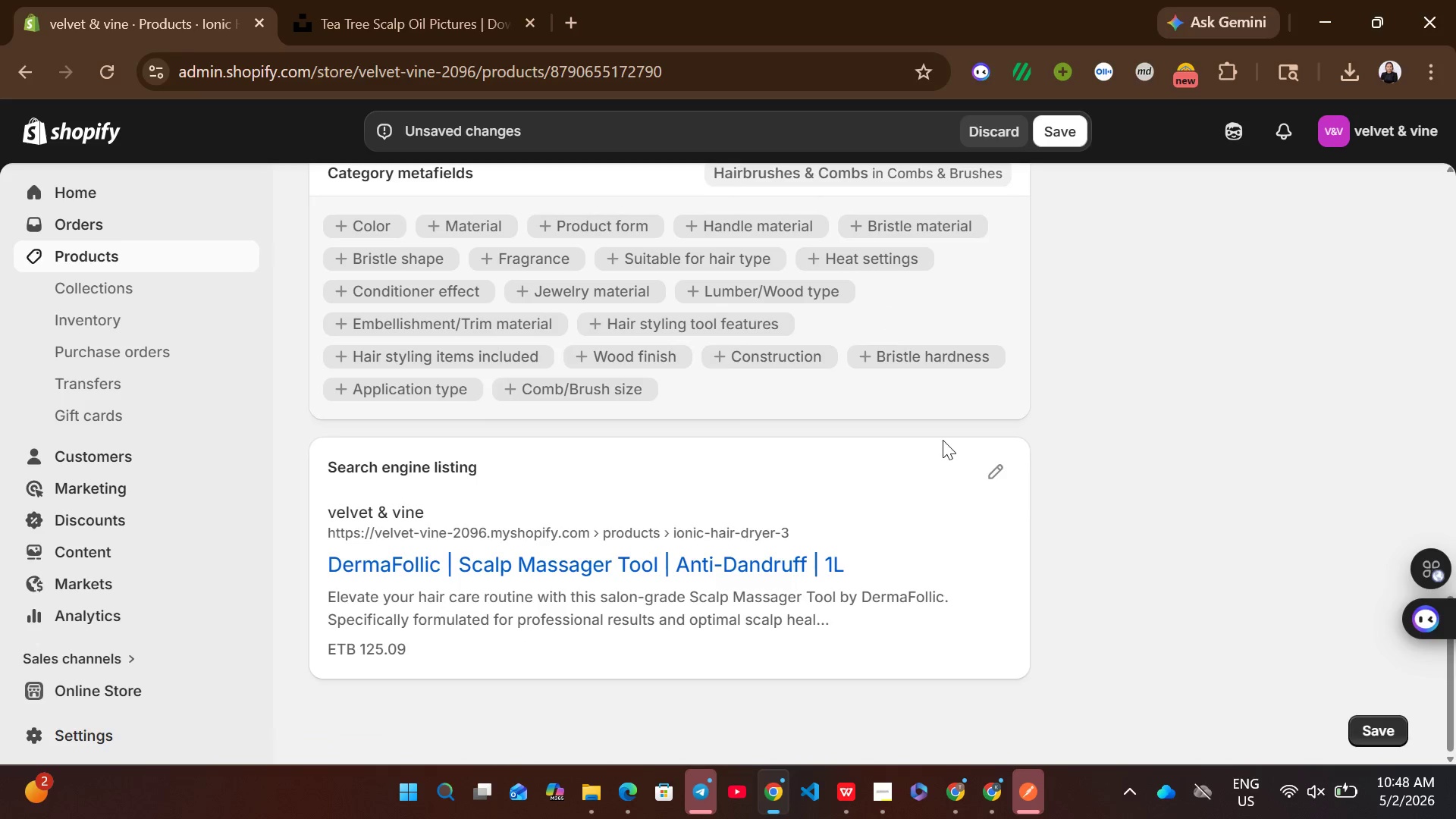 
left_click([997, 461])
 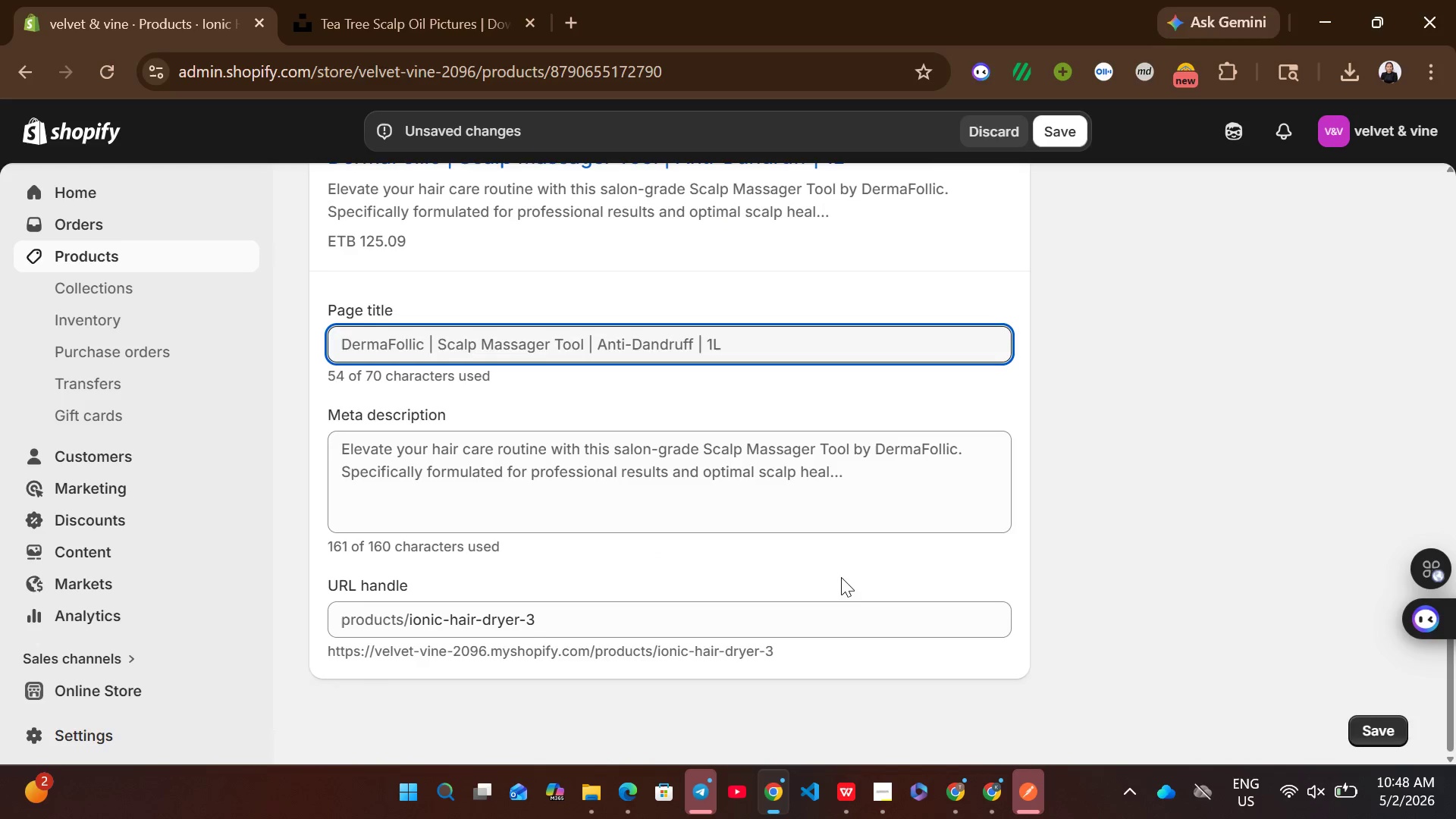 
left_click([846, 488])
 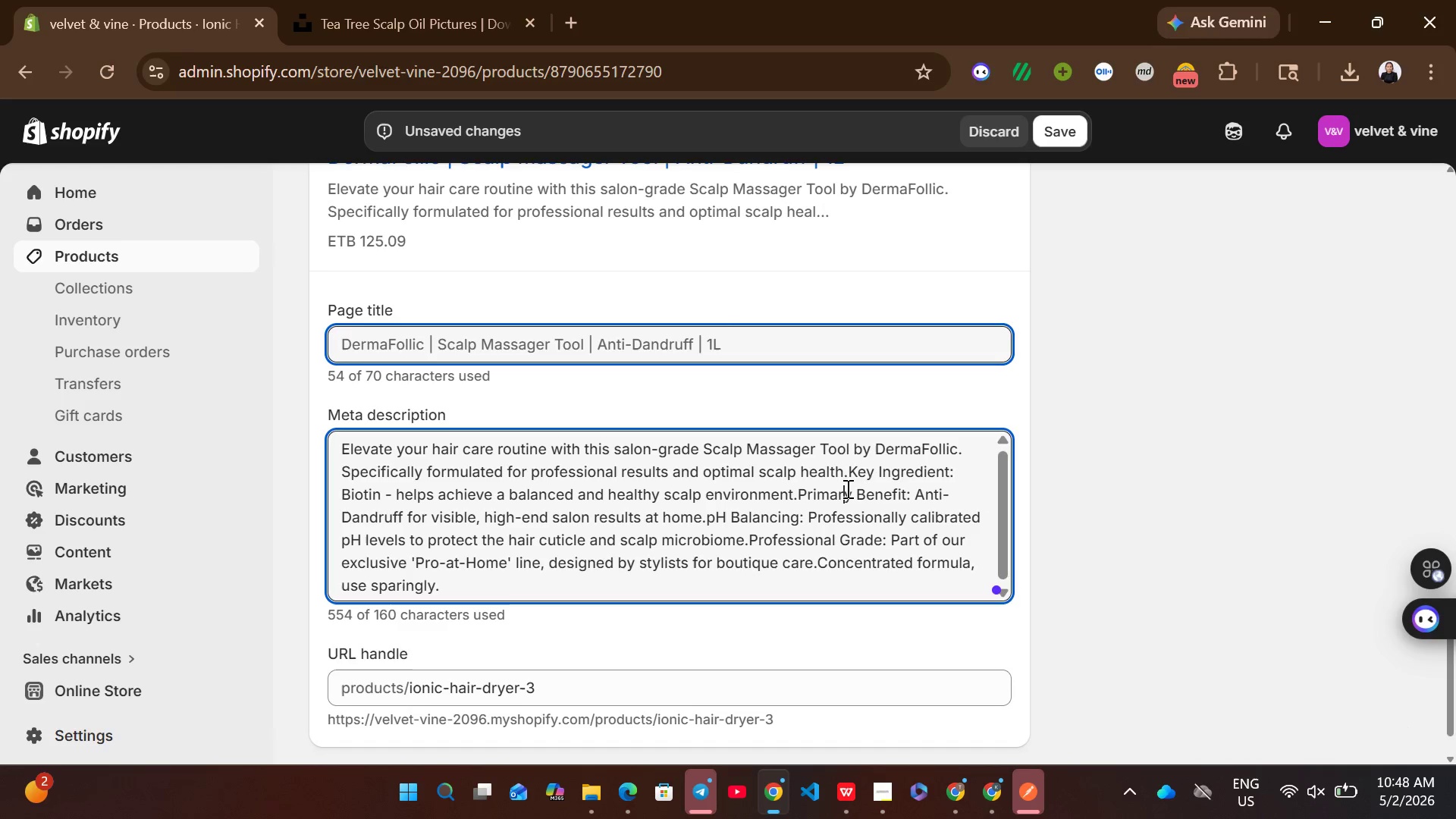 
key(Control+ControlLeft)
 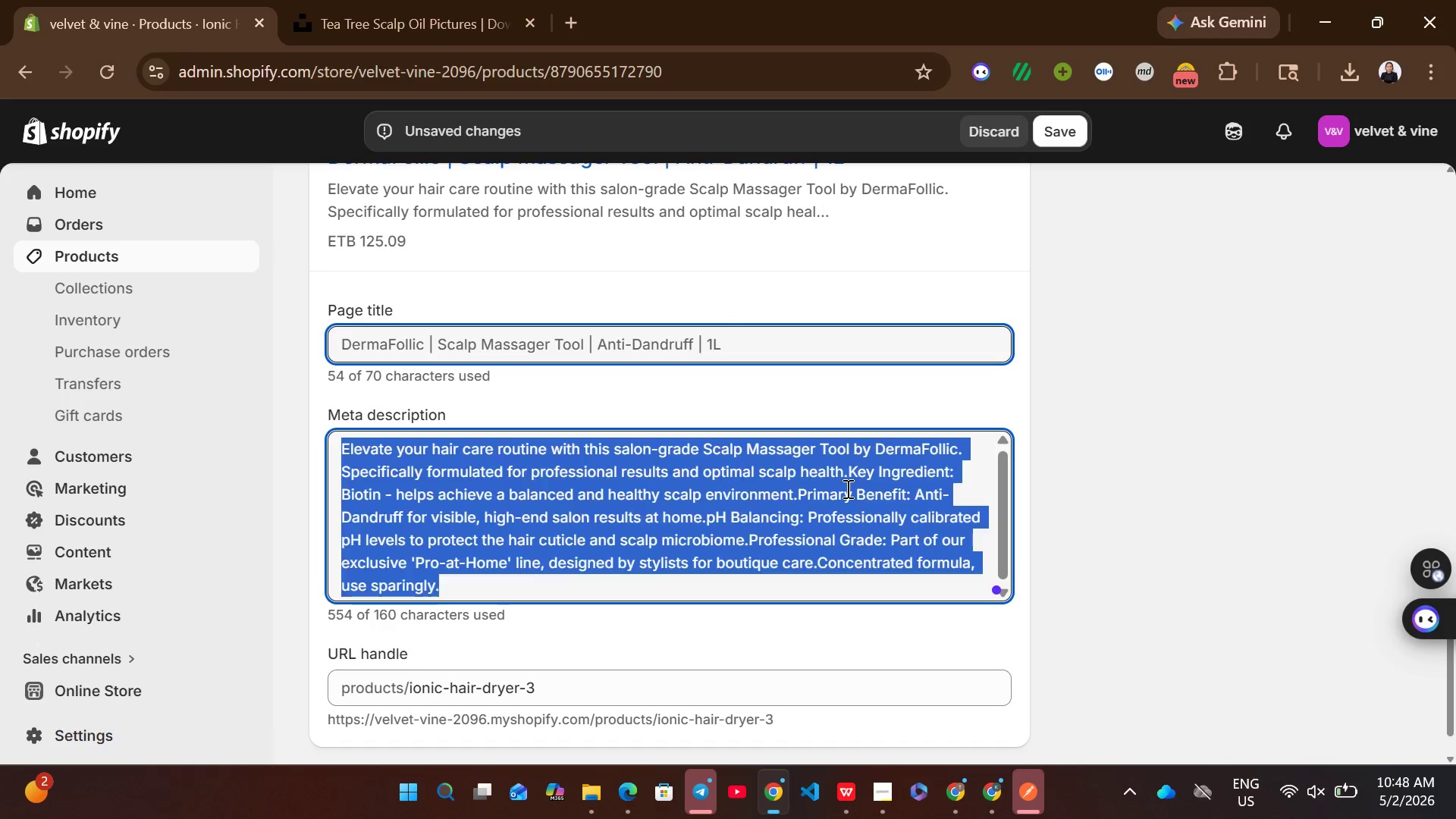 
key(Control+A)
 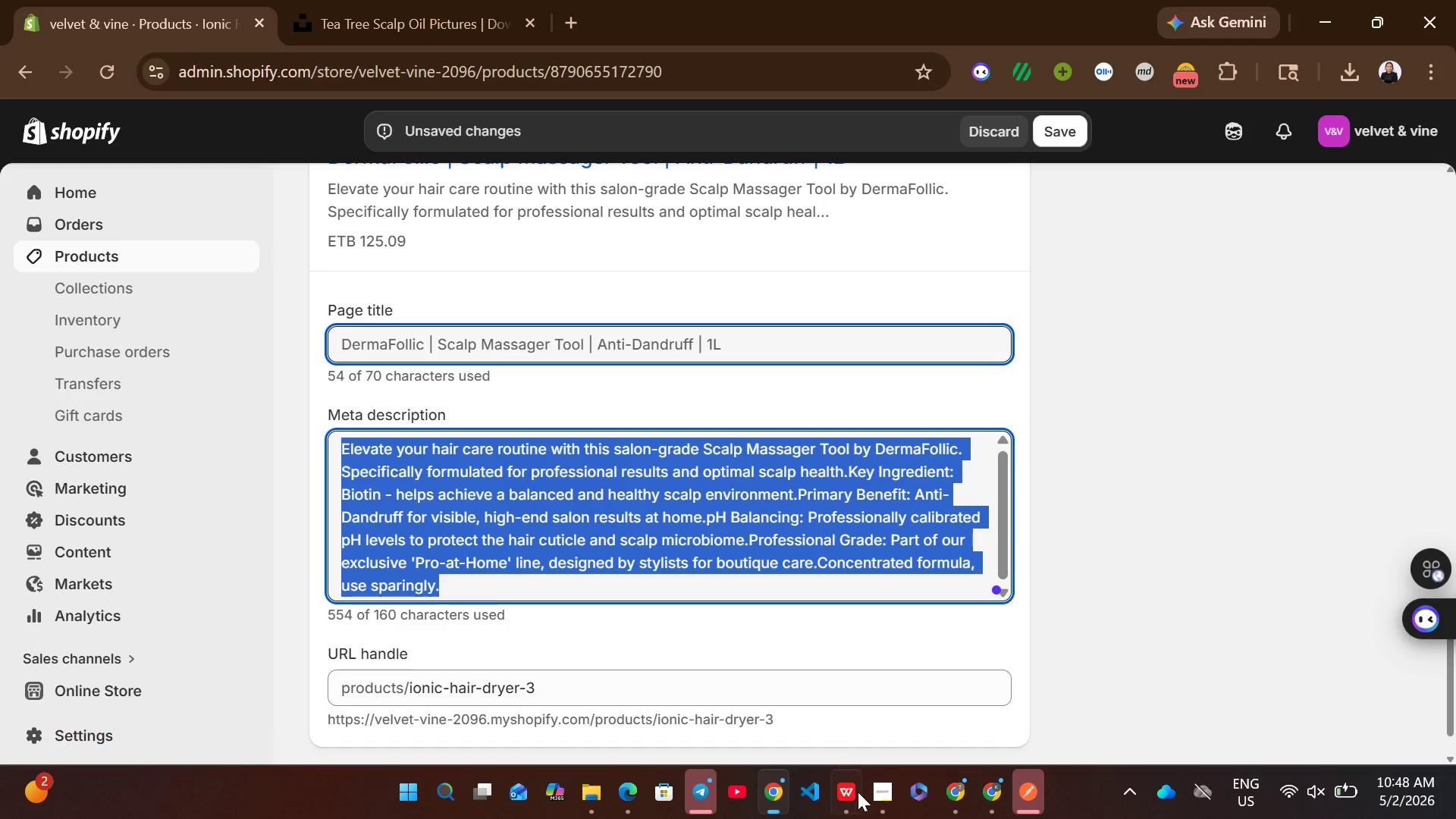 
left_click([861, 802])
 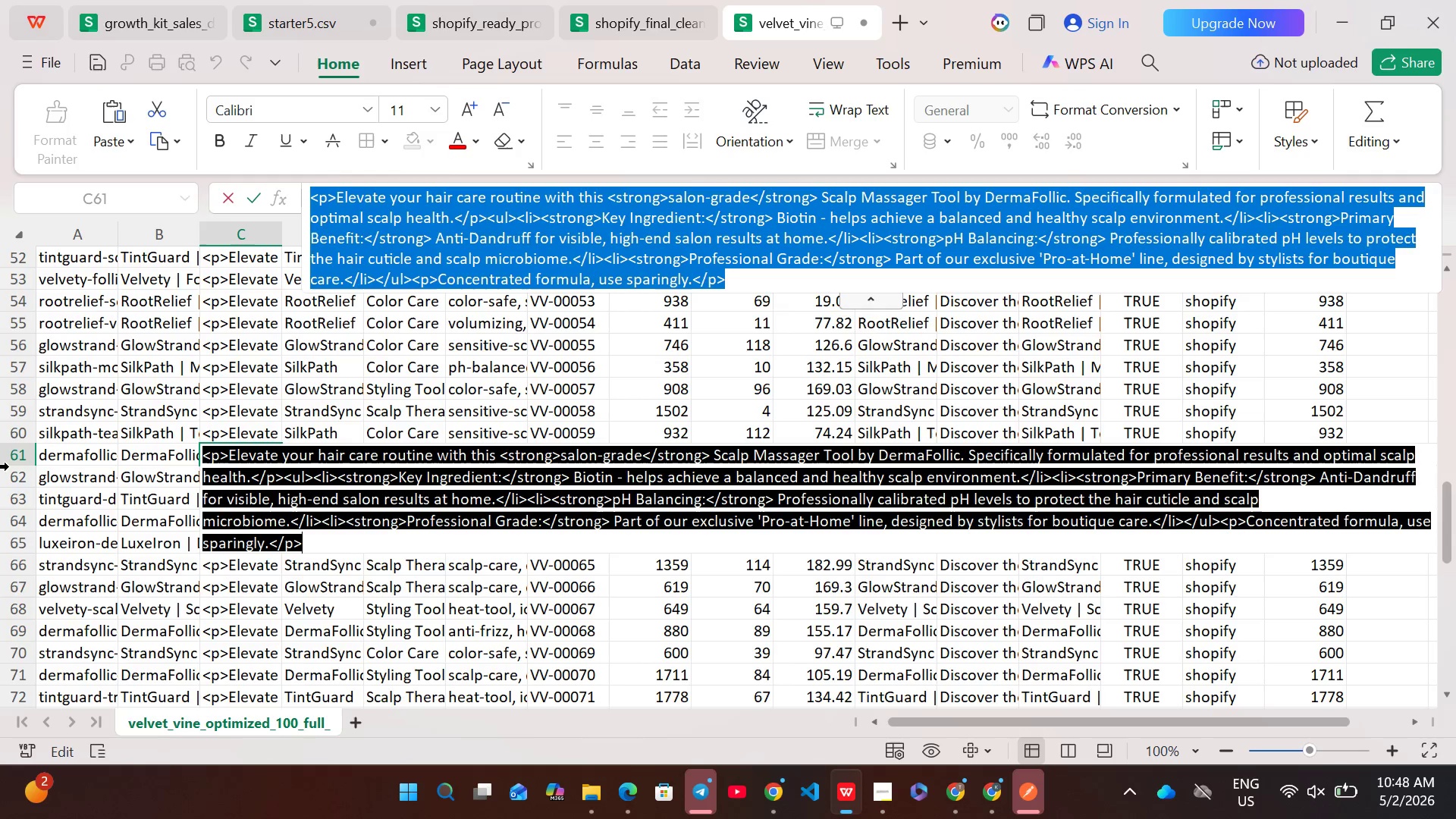 
left_click([9, 460])
 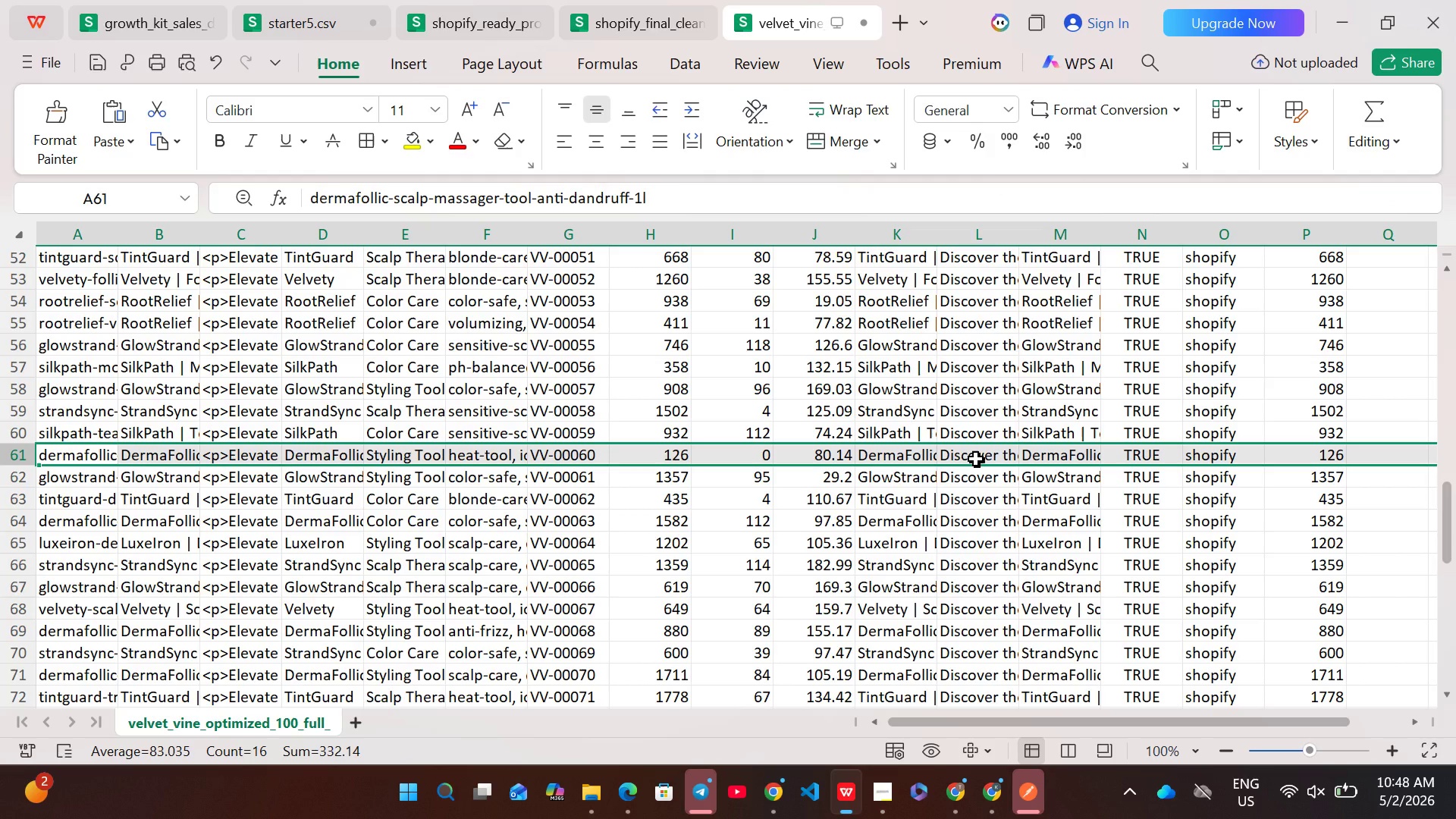 
double_click([976, 459])
 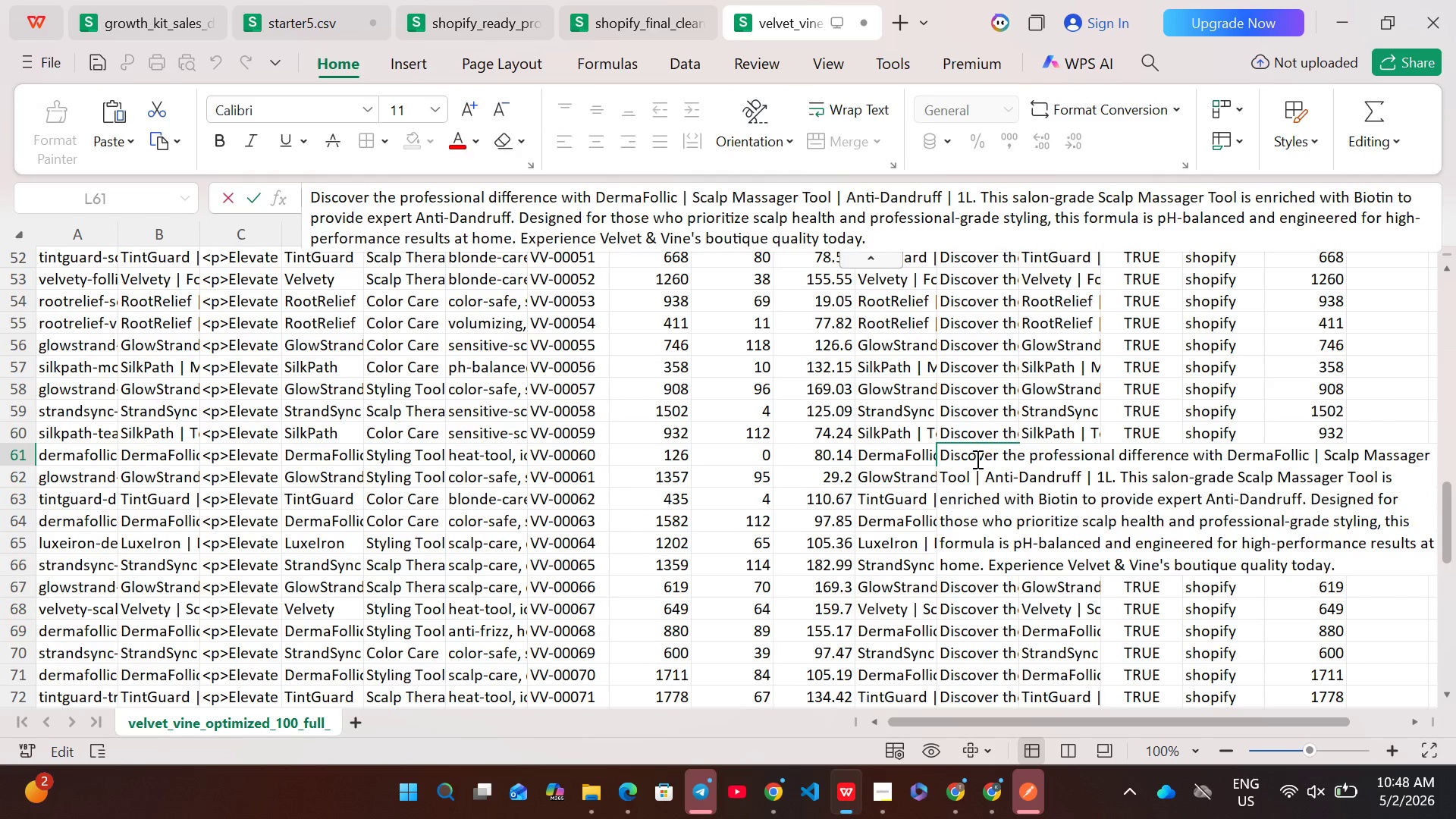 
key(Control+A)
 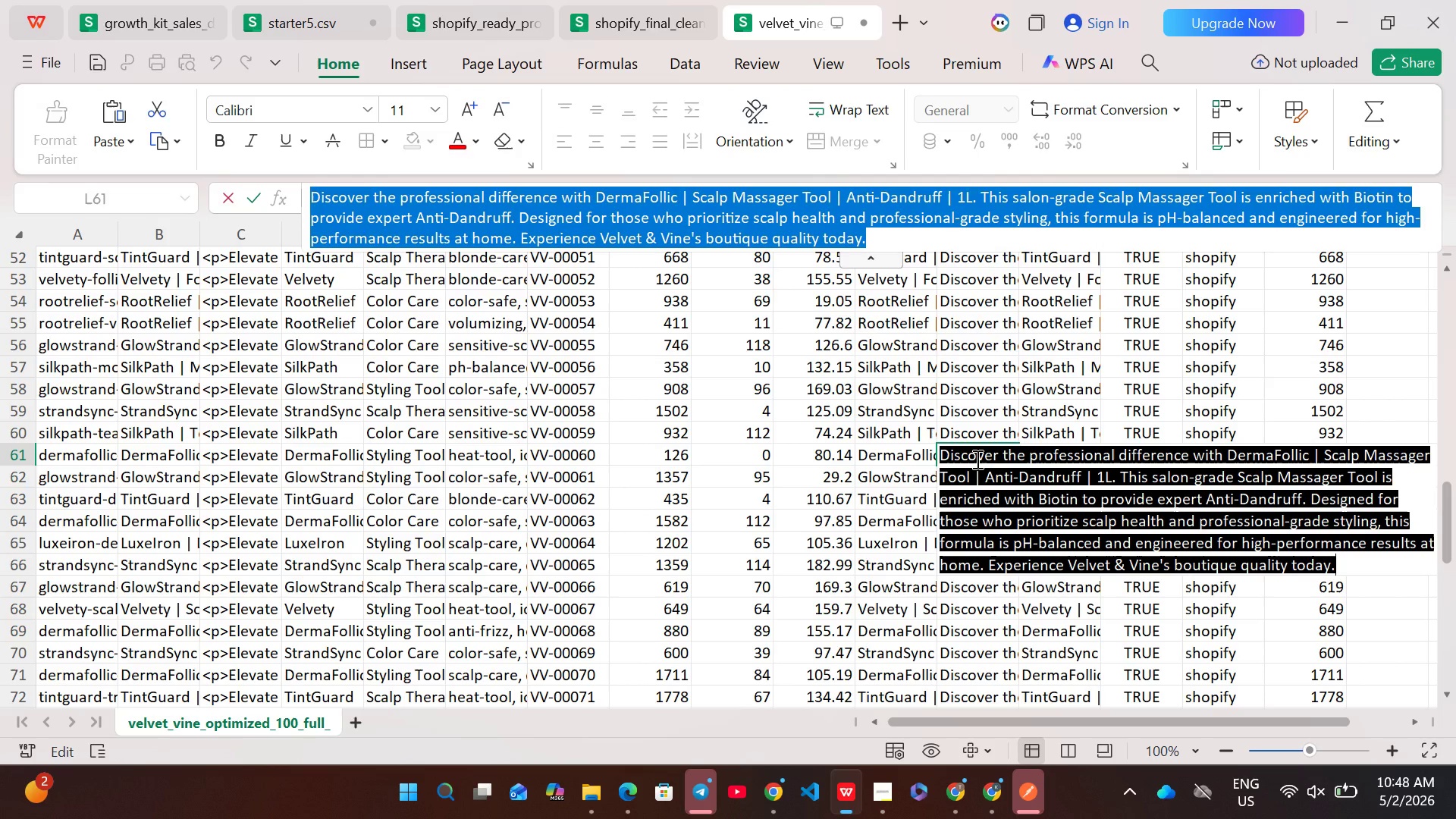 
key(Control+ControlLeft)
 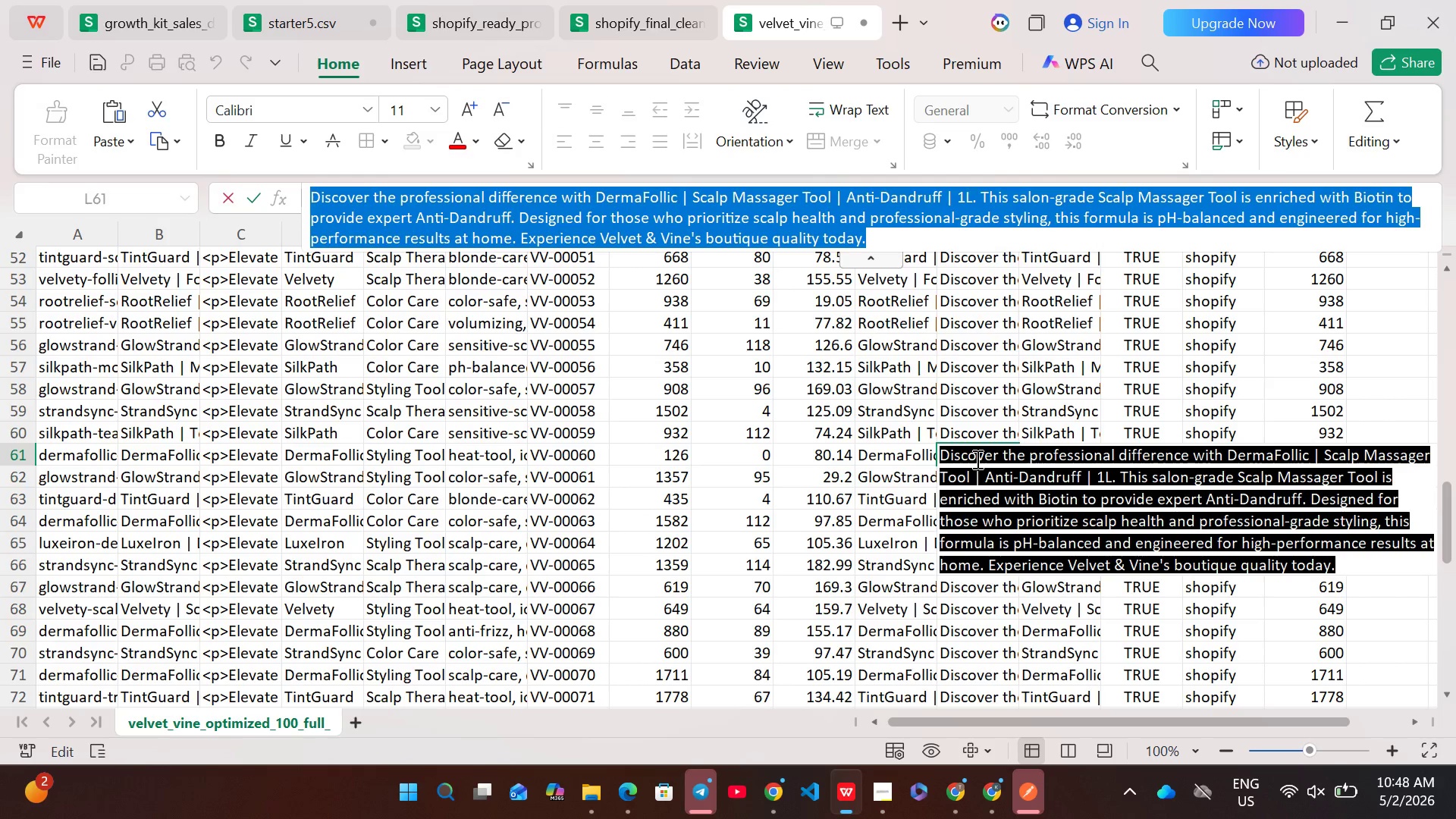 
key(Control+C)
 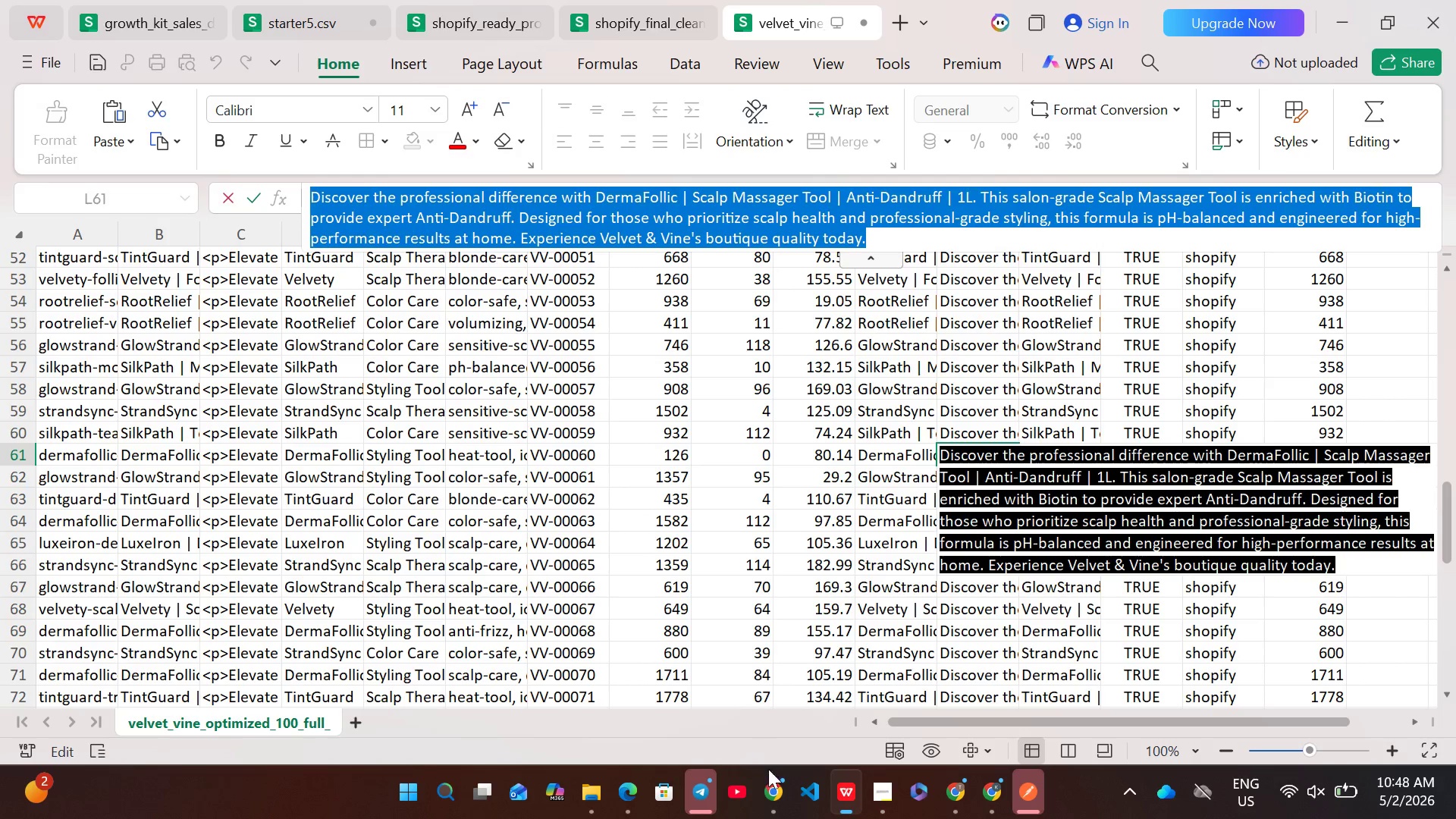 
left_click([779, 797])
 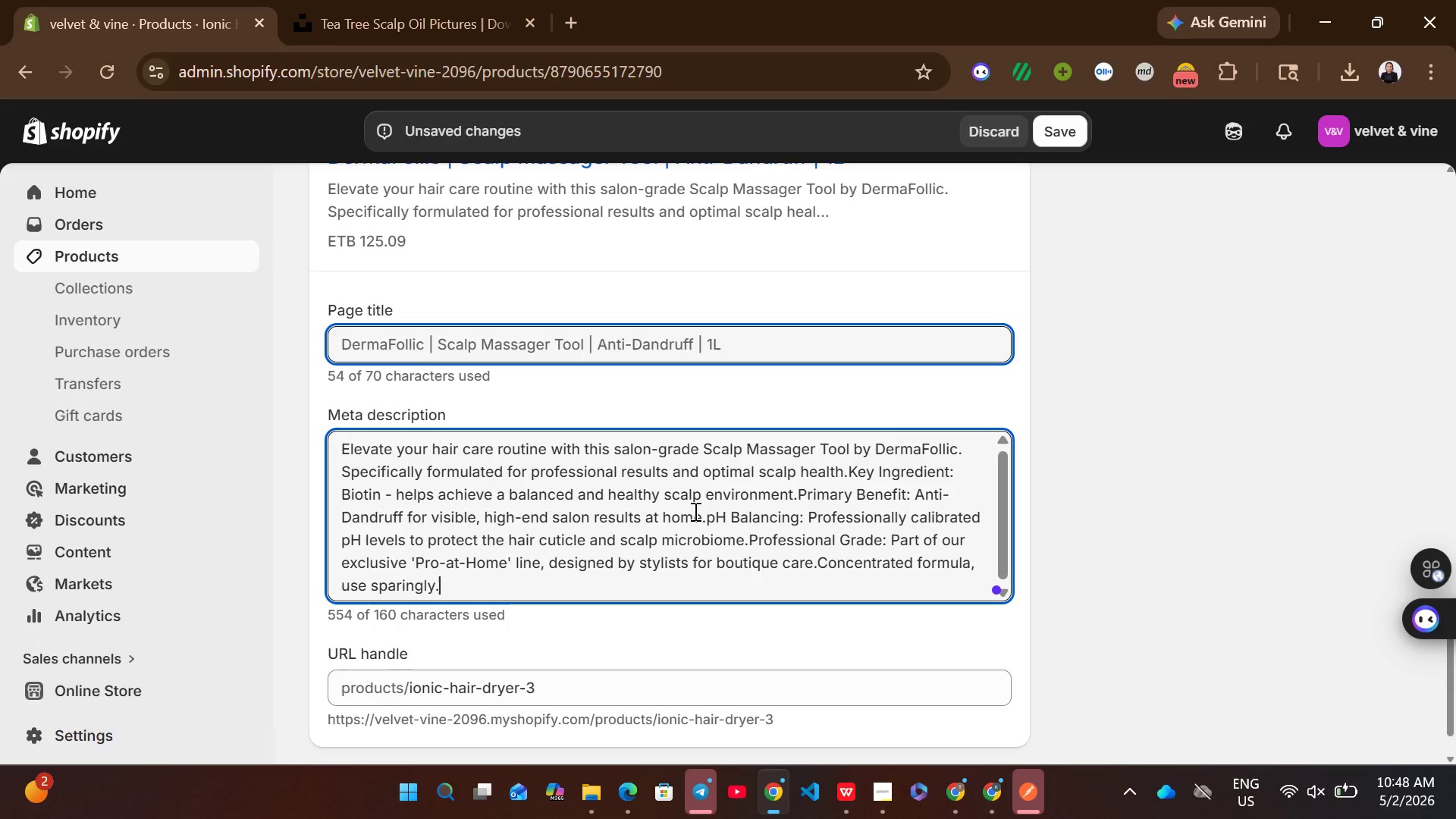 
left_click([694, 511])
 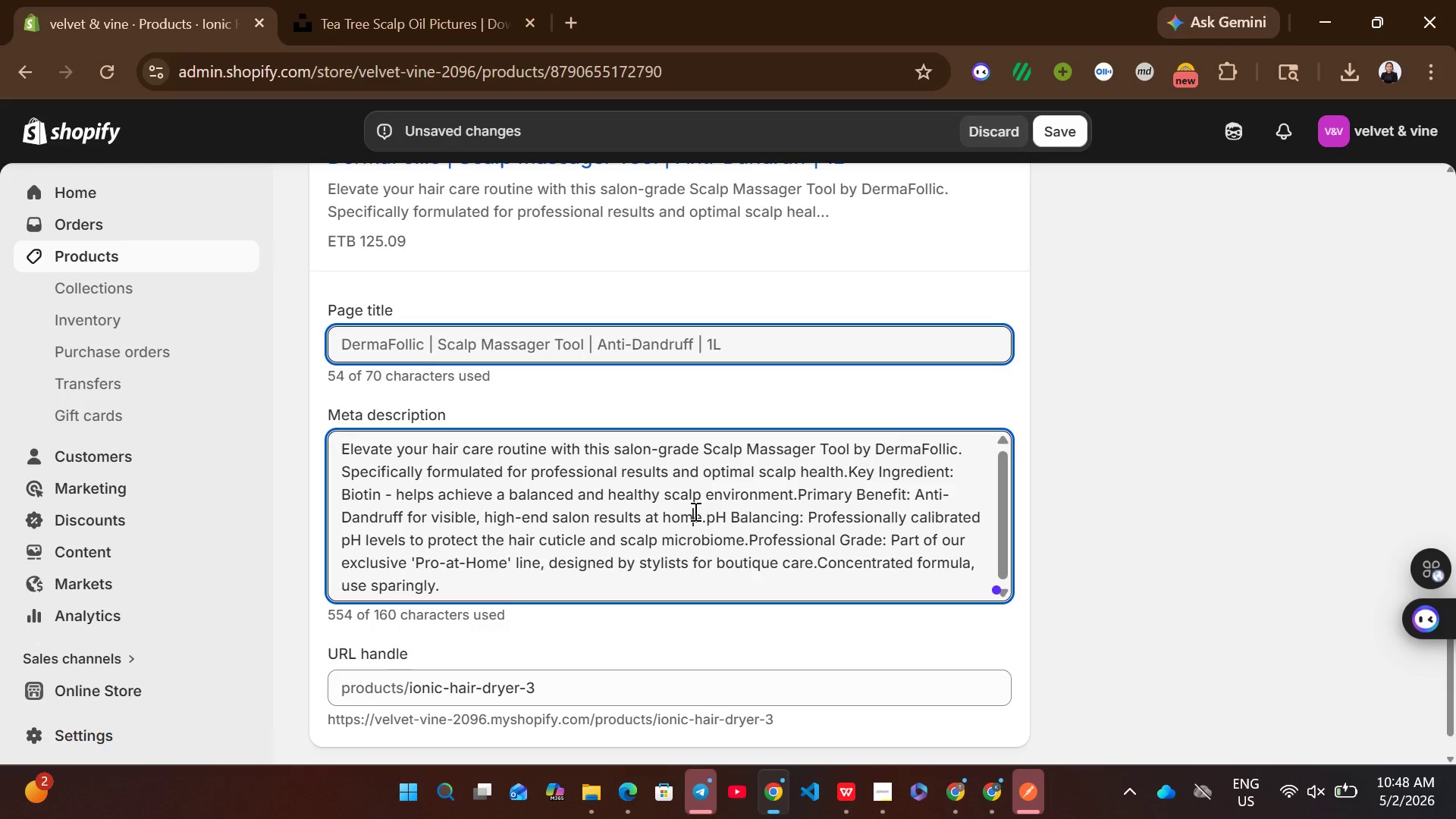 
key(Control+A)
 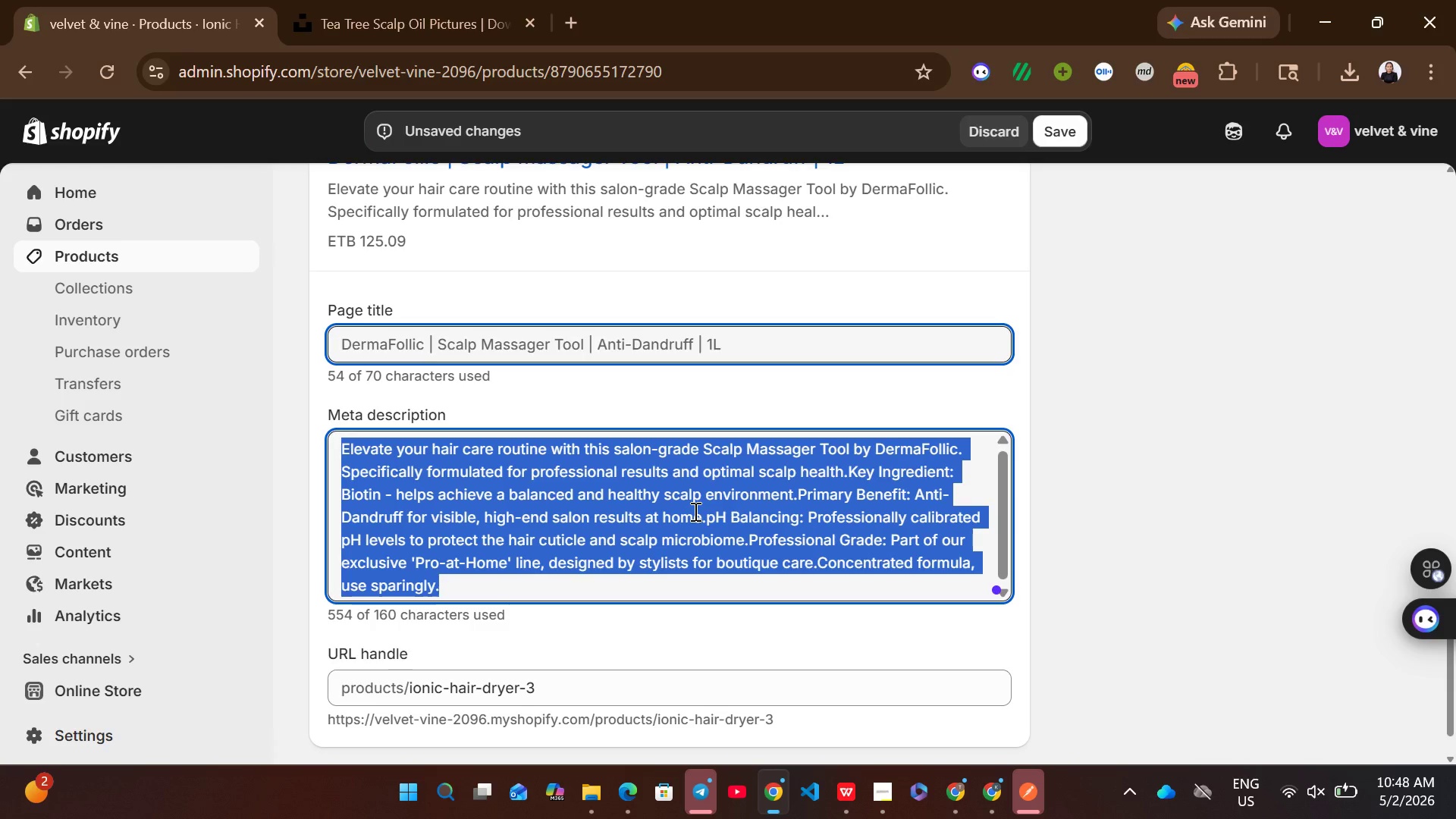 
key(Control+ControlLeft)
 